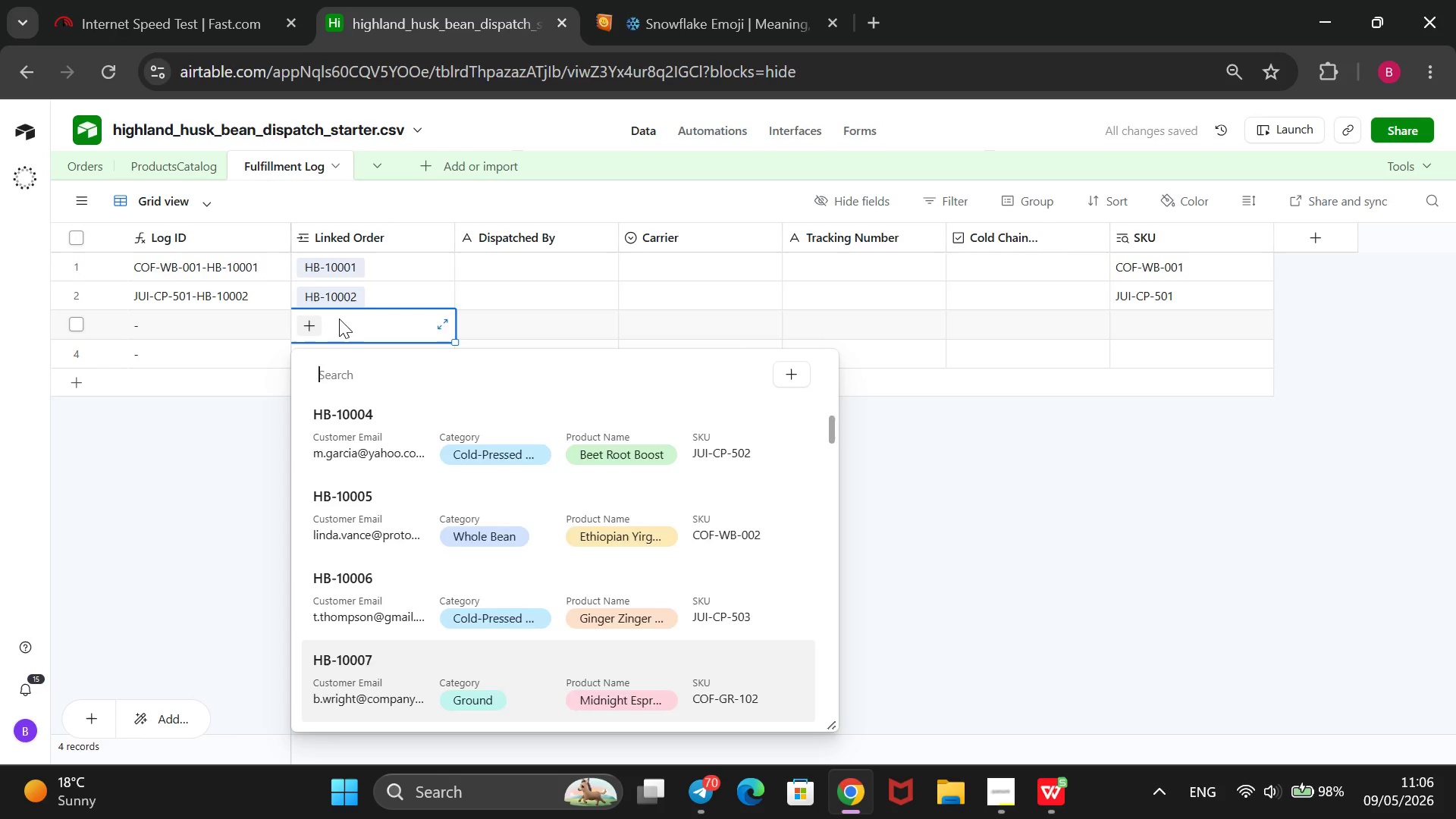 
key(ArrowDown)
 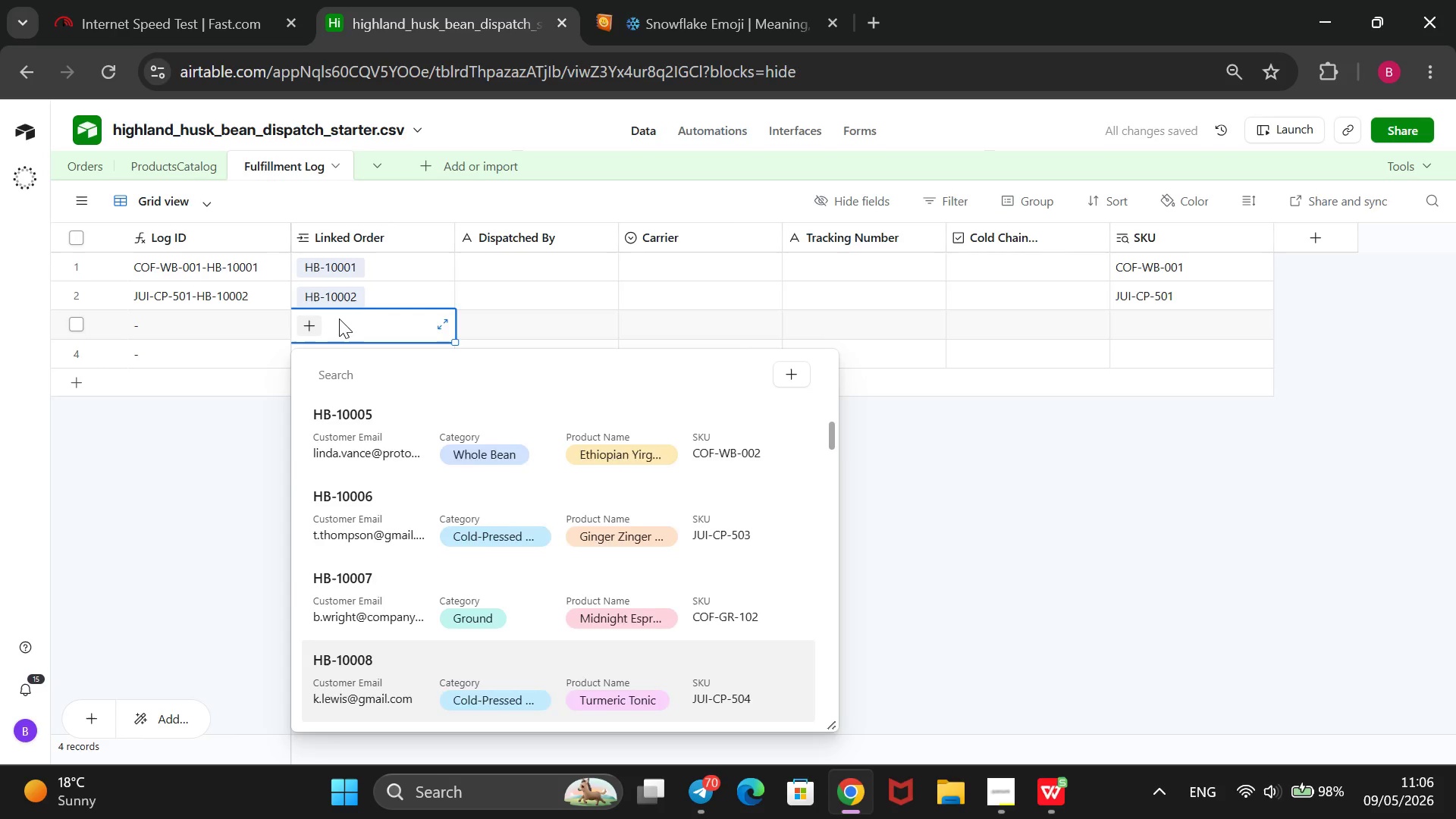 
key(ArrowDown)
 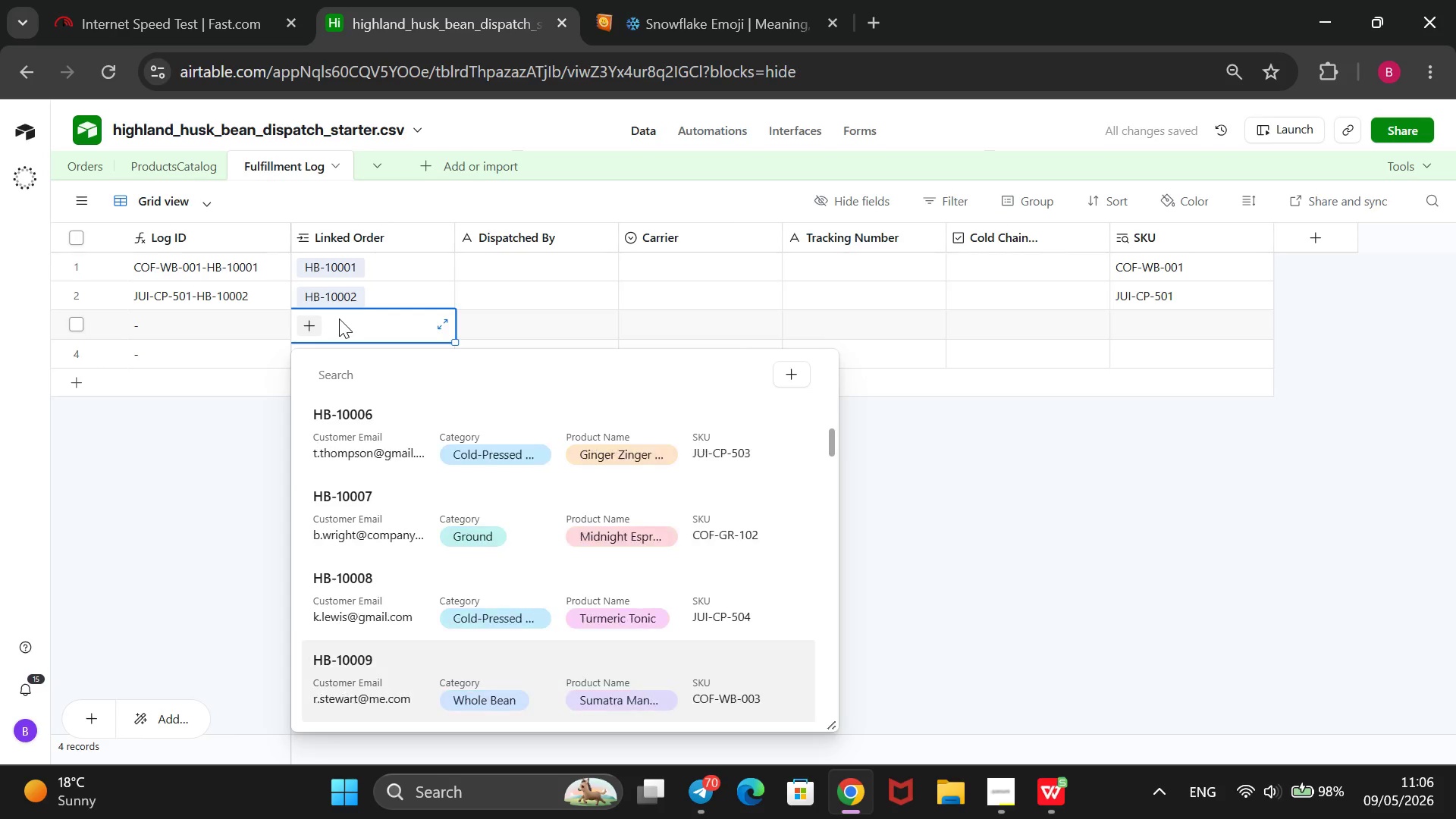 
key(ArrowDown)
 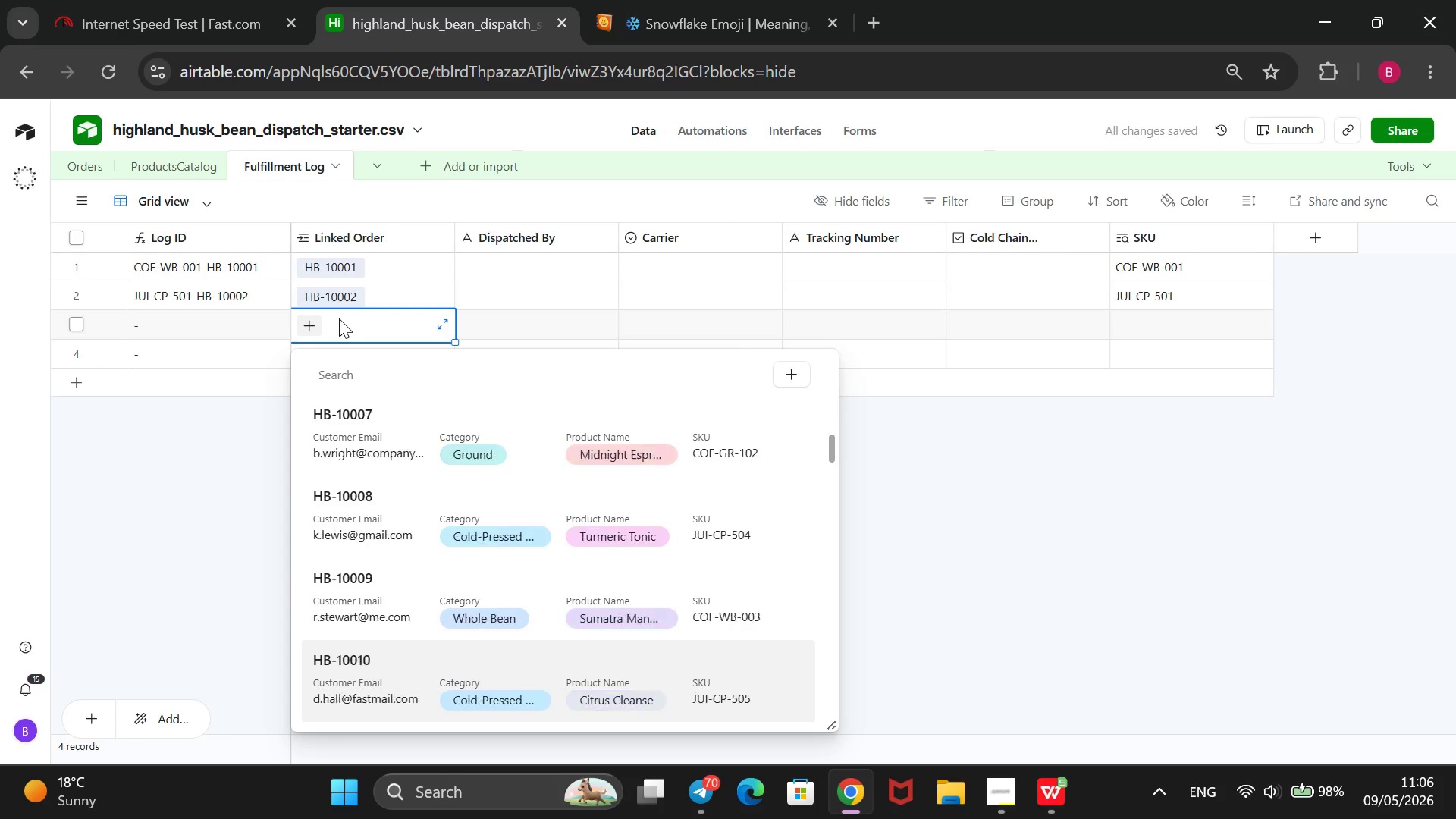 
hold_key(key=ArrowDown, duration=1.44)
 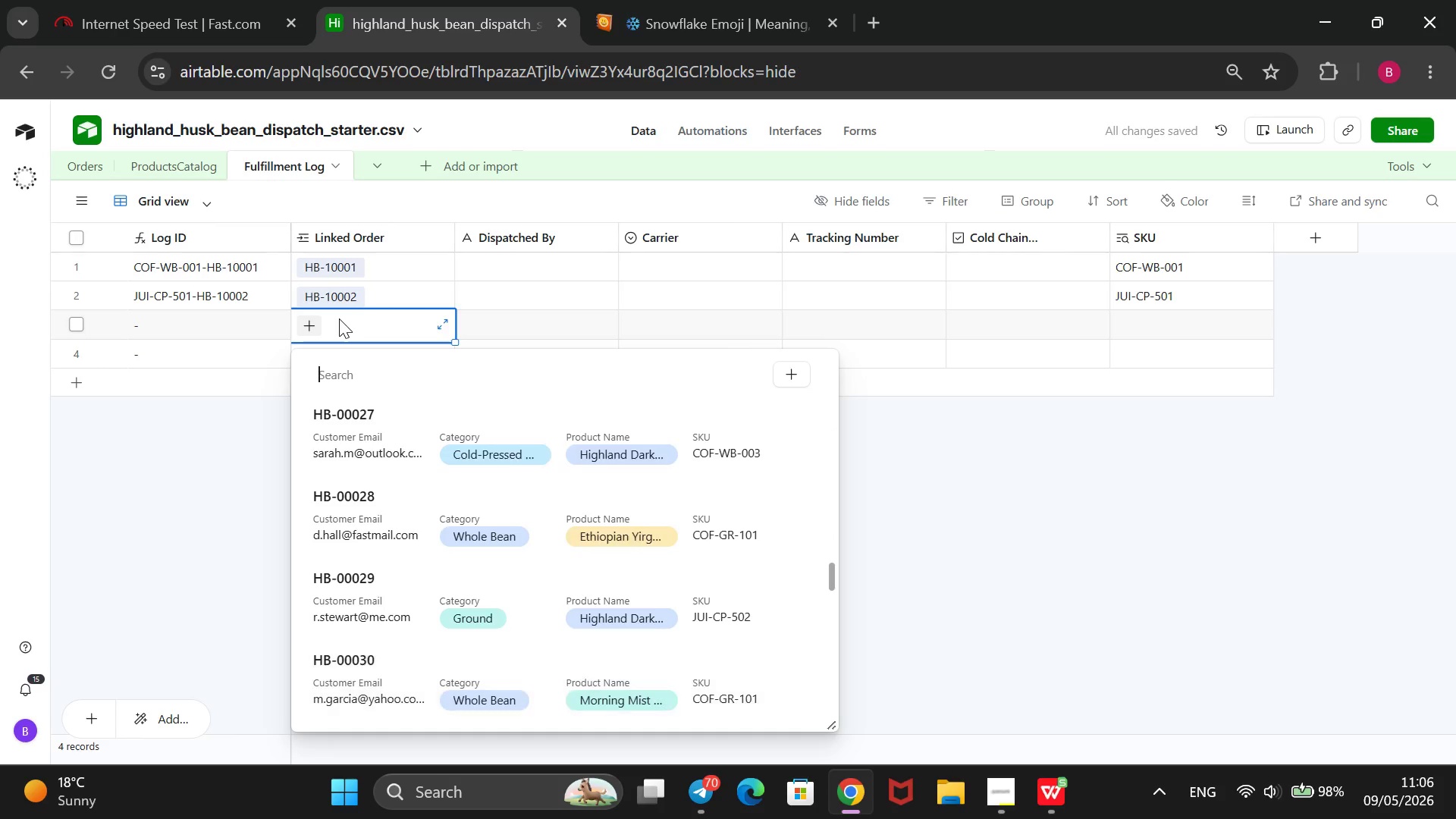 
key(ArrowDown)
 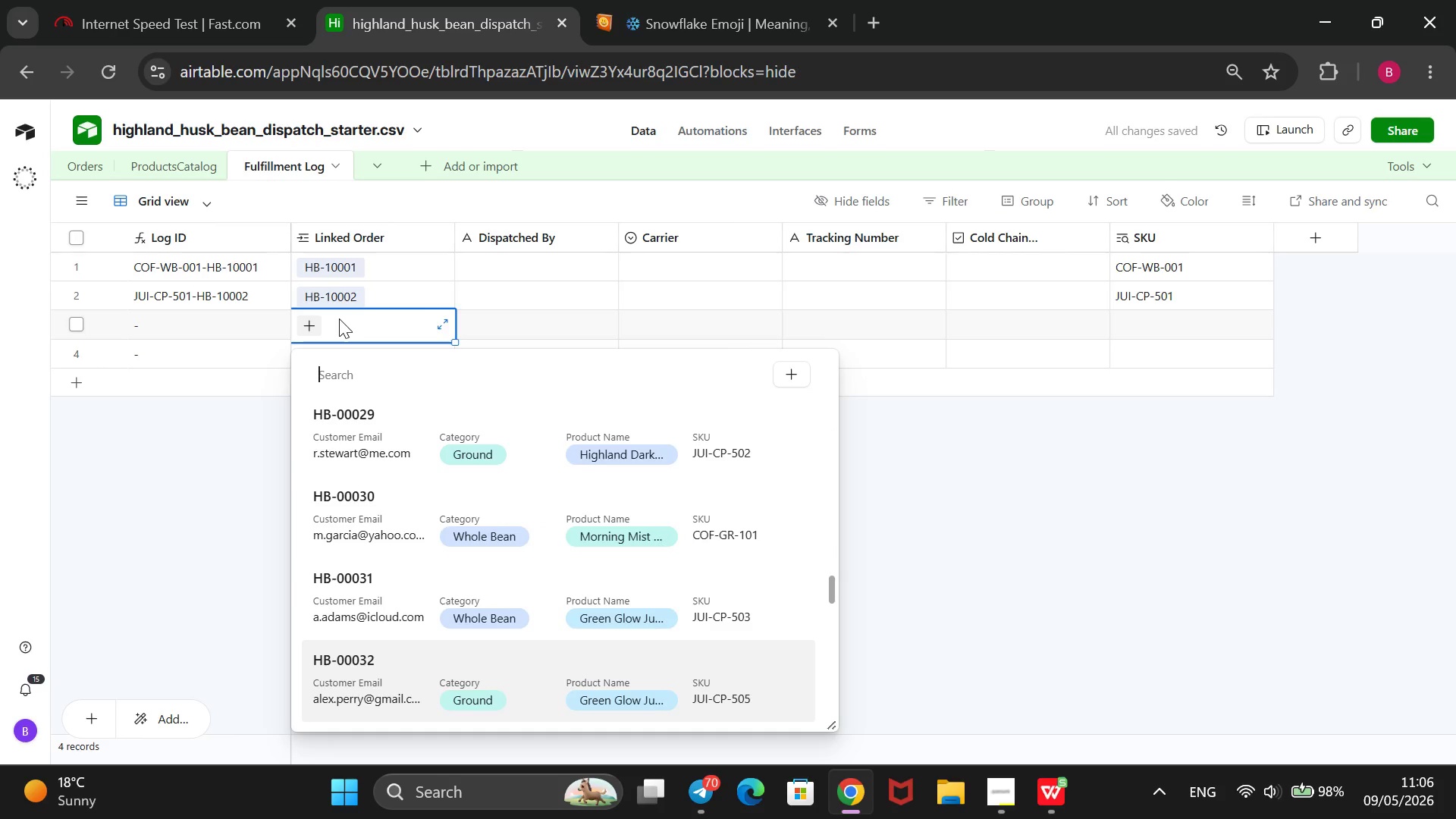 
key(ArrowUp)
 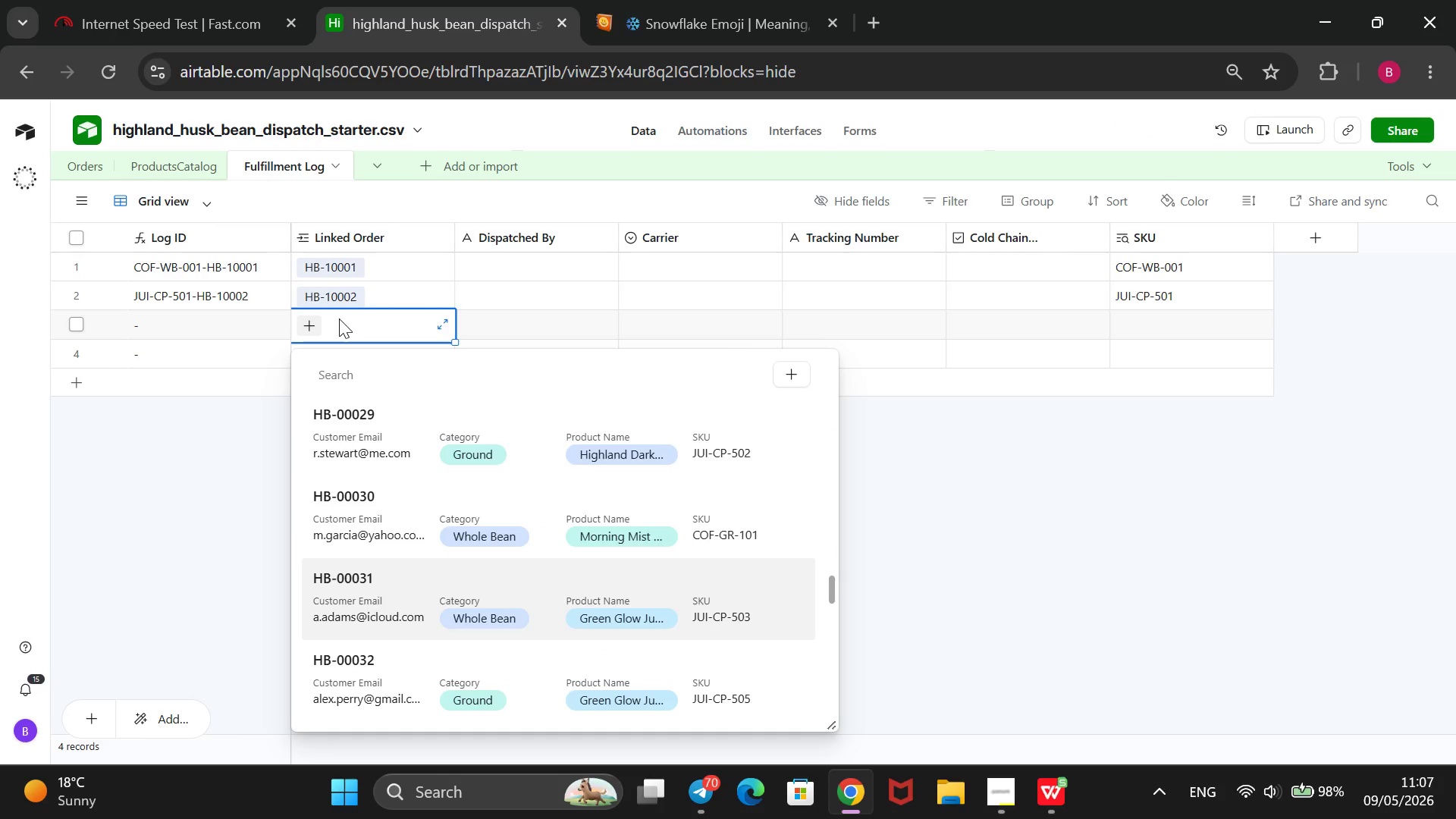 
key(Enter)
 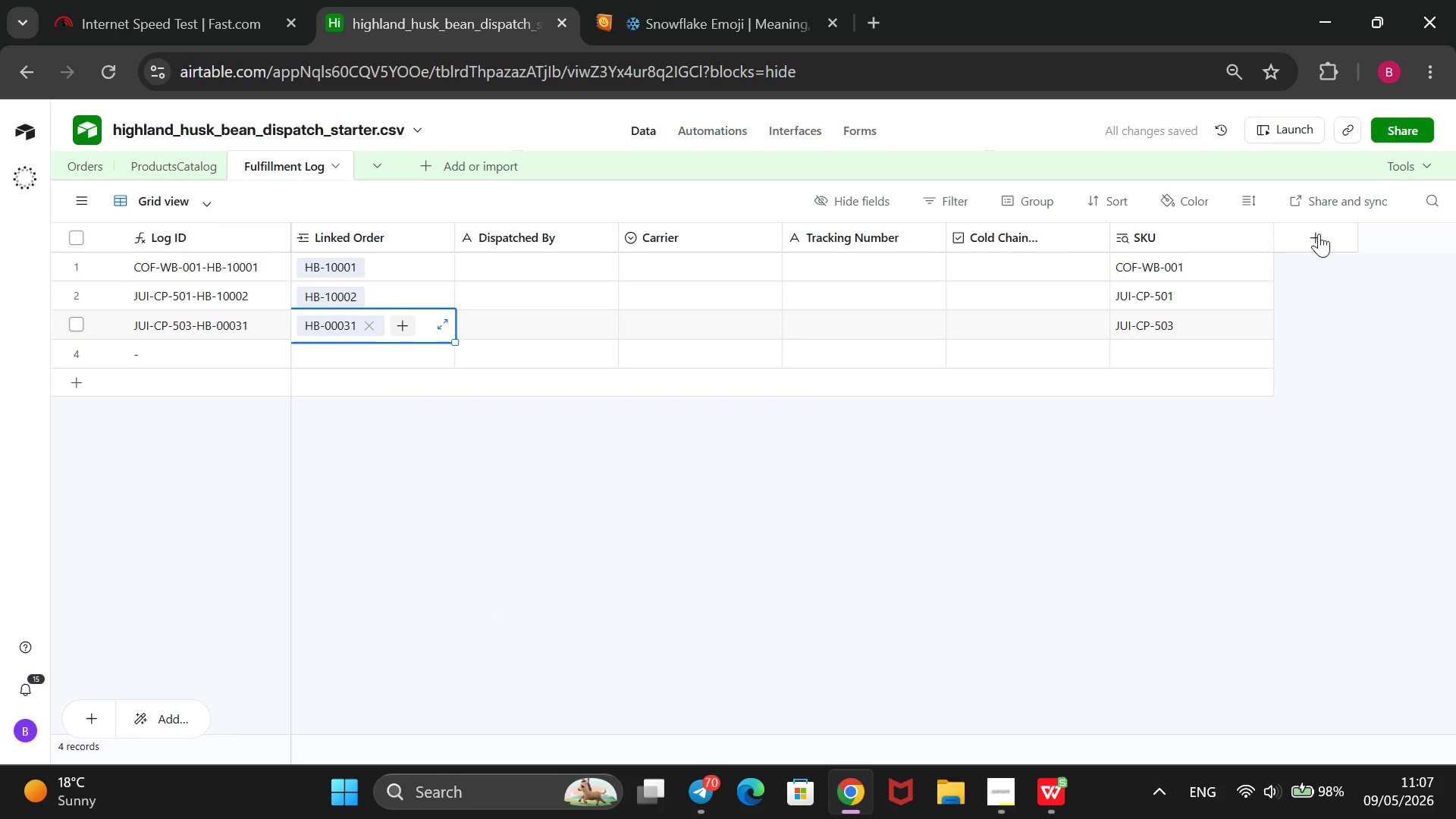 
left_click([1298, 237])
 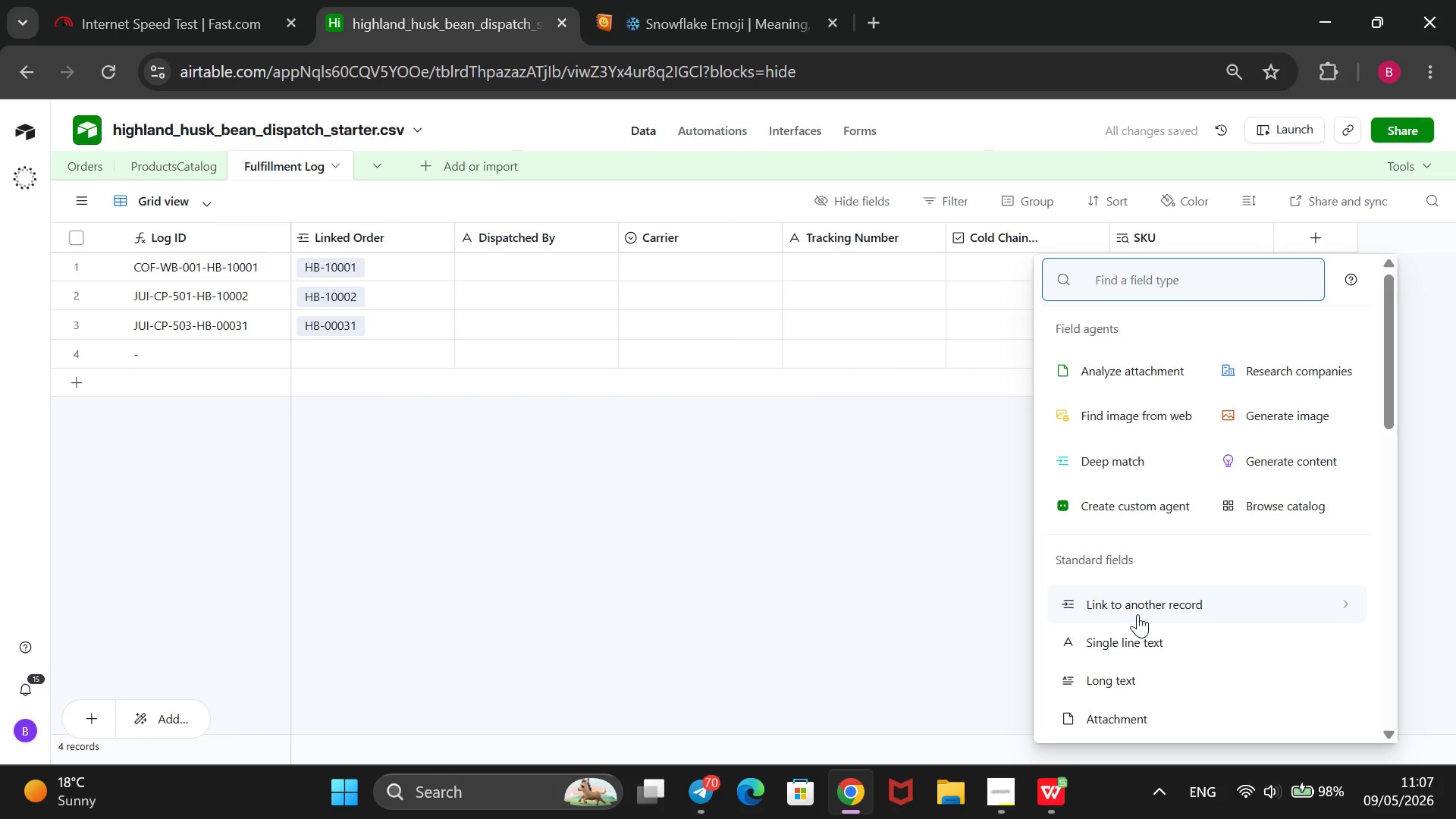 
scroll: coordinate [1175, 636], scroll_direction: down, amount: 7.0
 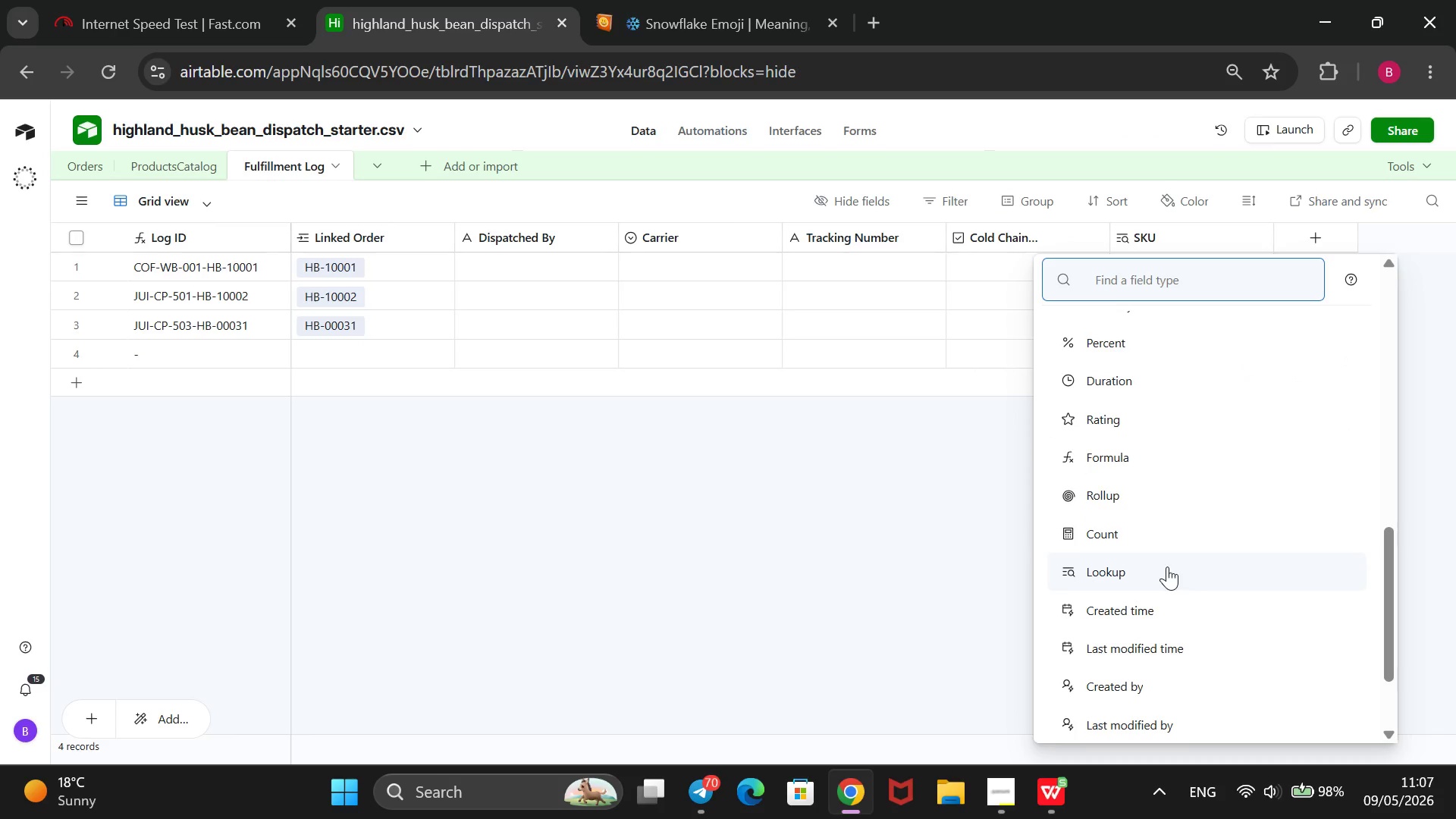 
left_click([1166, 574])
 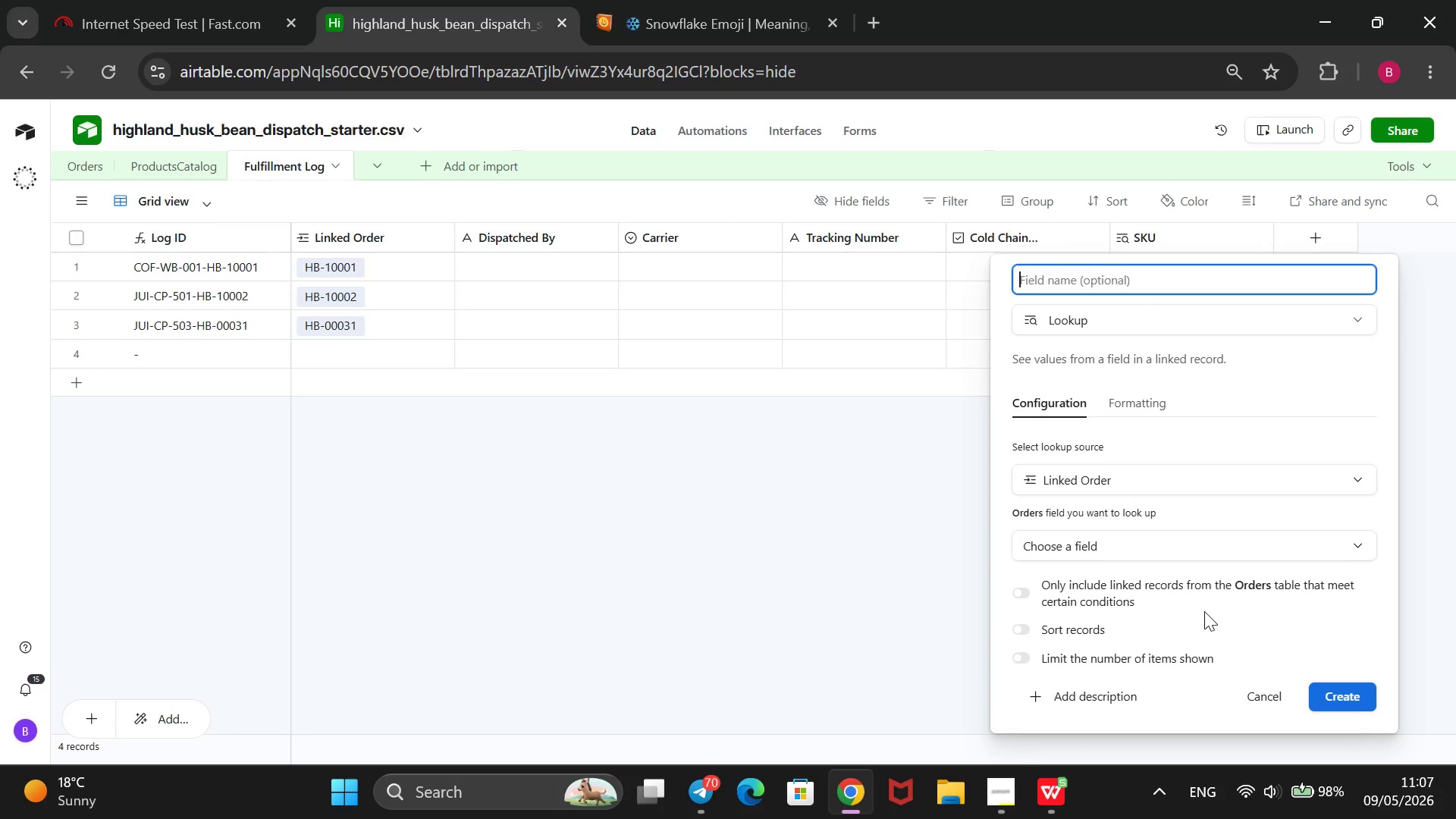 
type(Fulfilmment Status)
 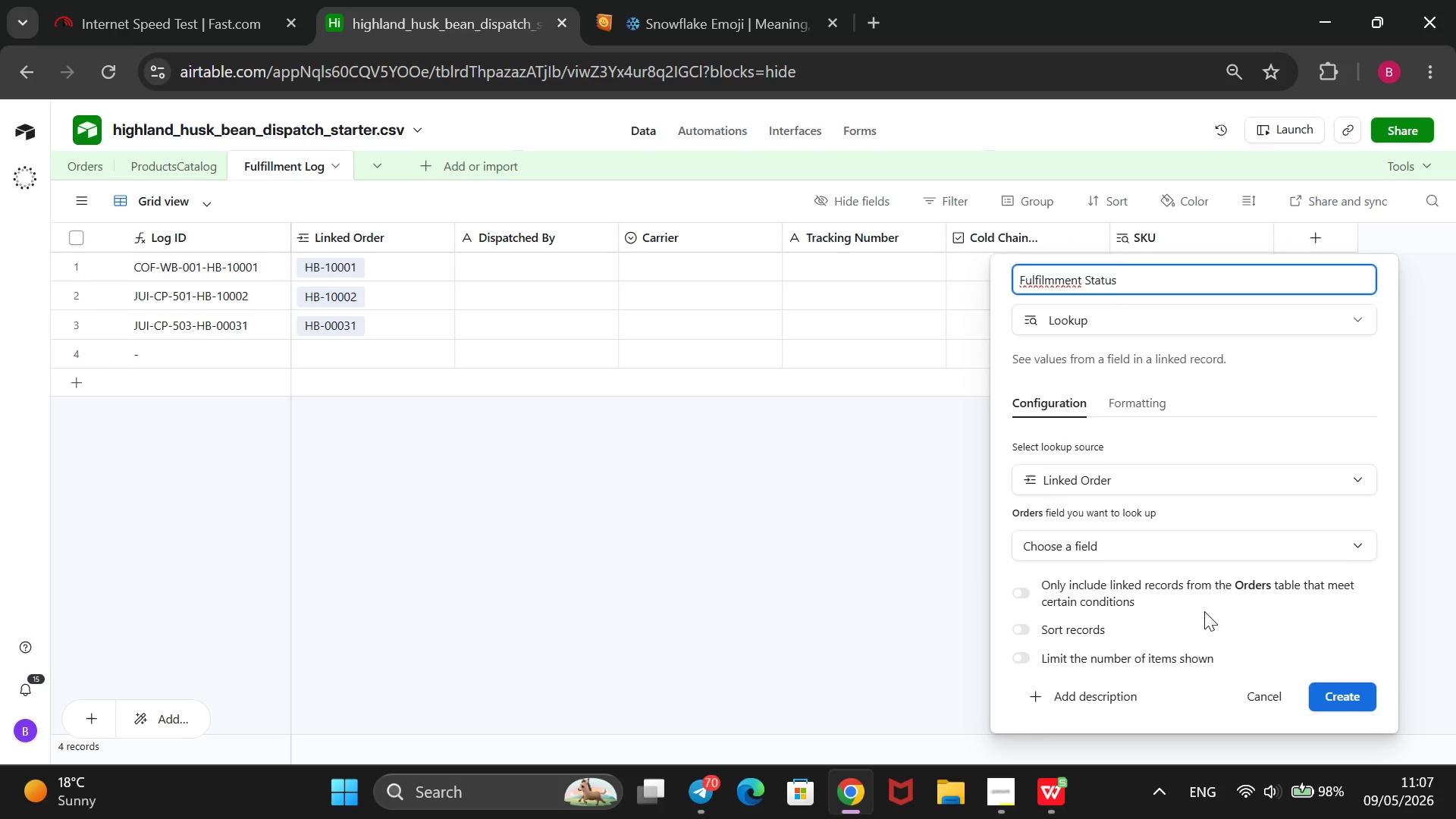 
key(Enter)
 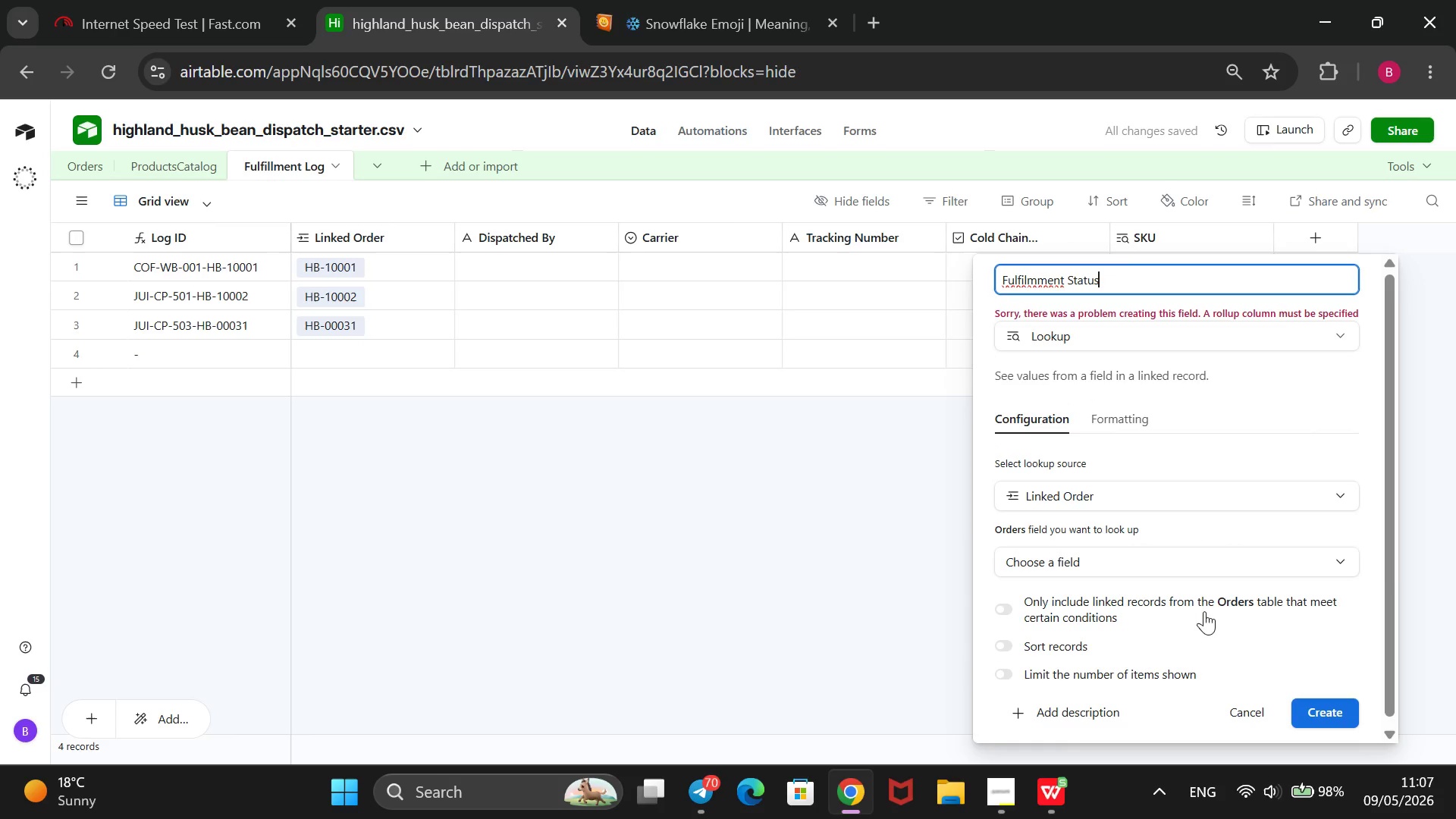 
left_click([1185, 557])
 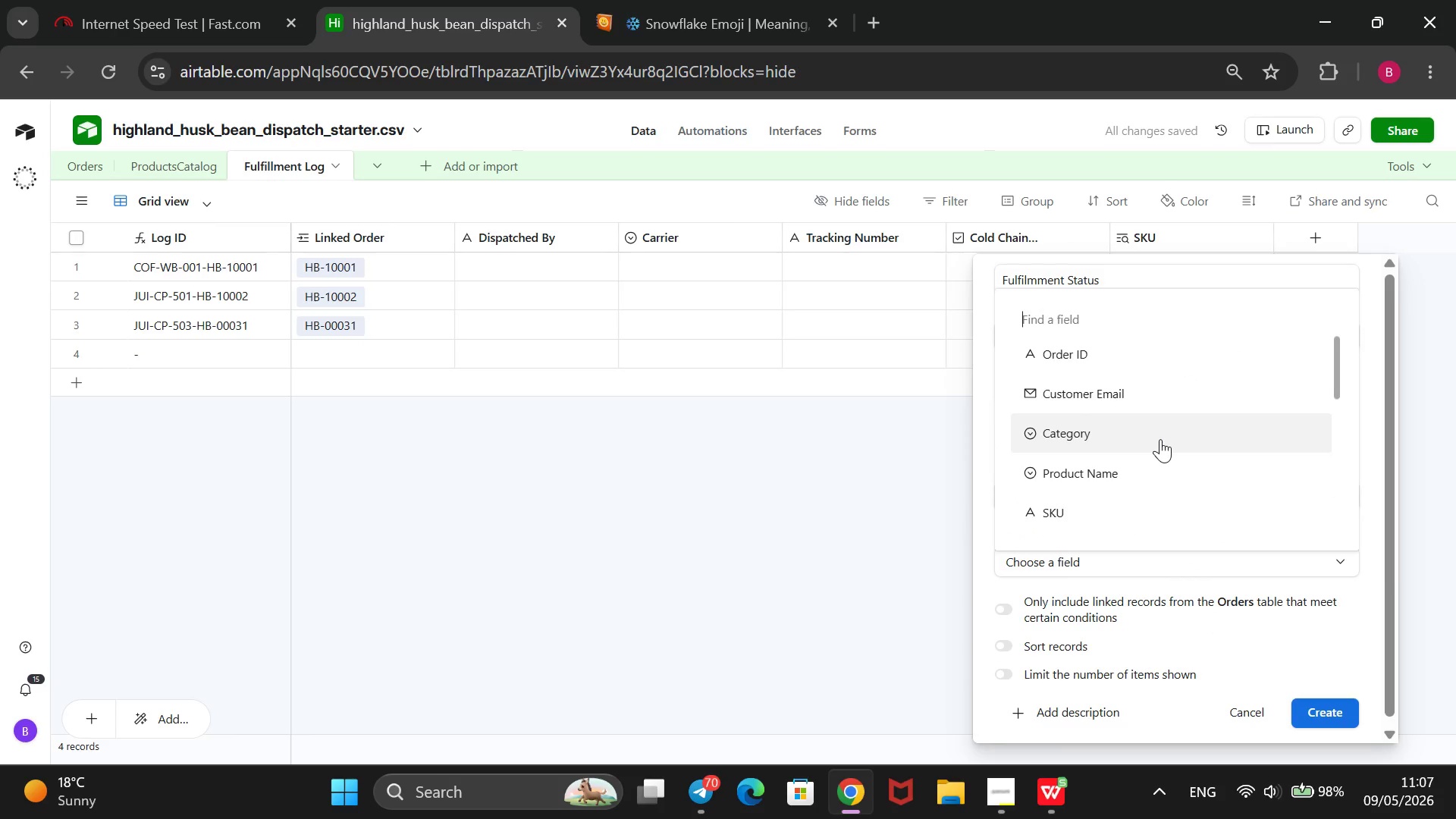 
scroll: coordinate [1160, 439], scroll_direction: down, amount: 4.0
 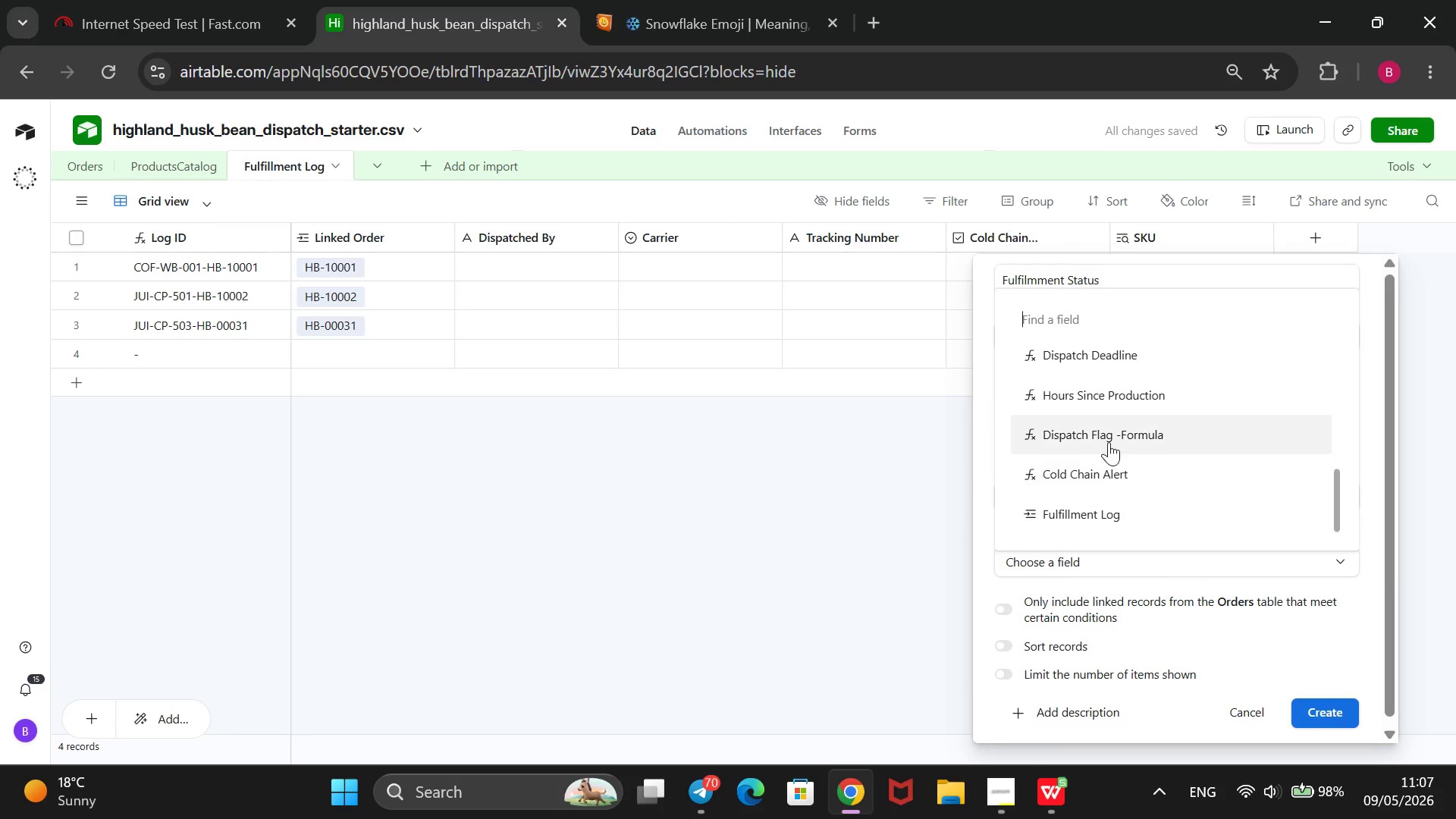 
left_click([1109, 441])
 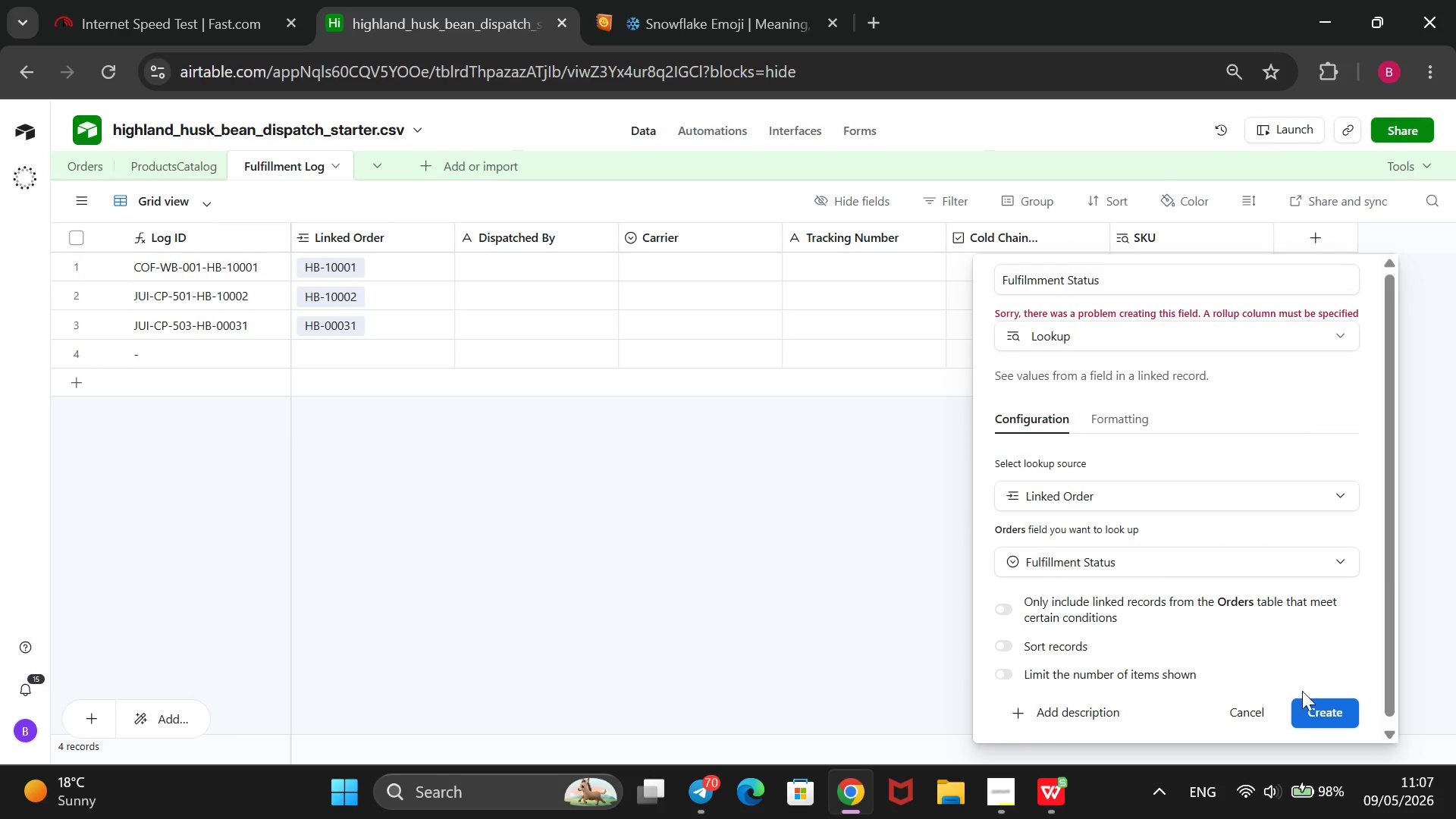 
scroll: coordinate [1109, 441], scroll_direction: none, amount: 0.0
 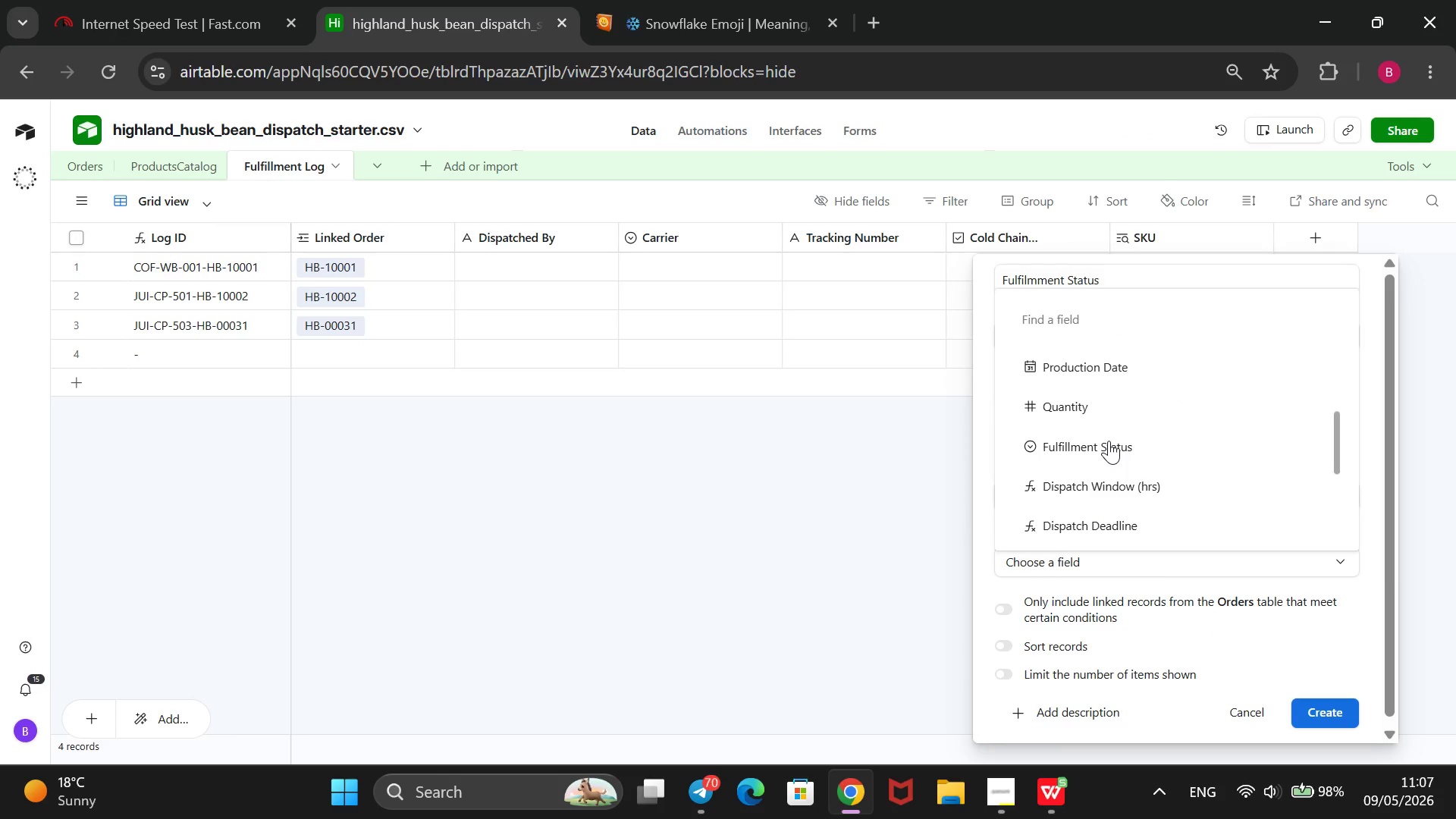 
left_click([1313, 717])
 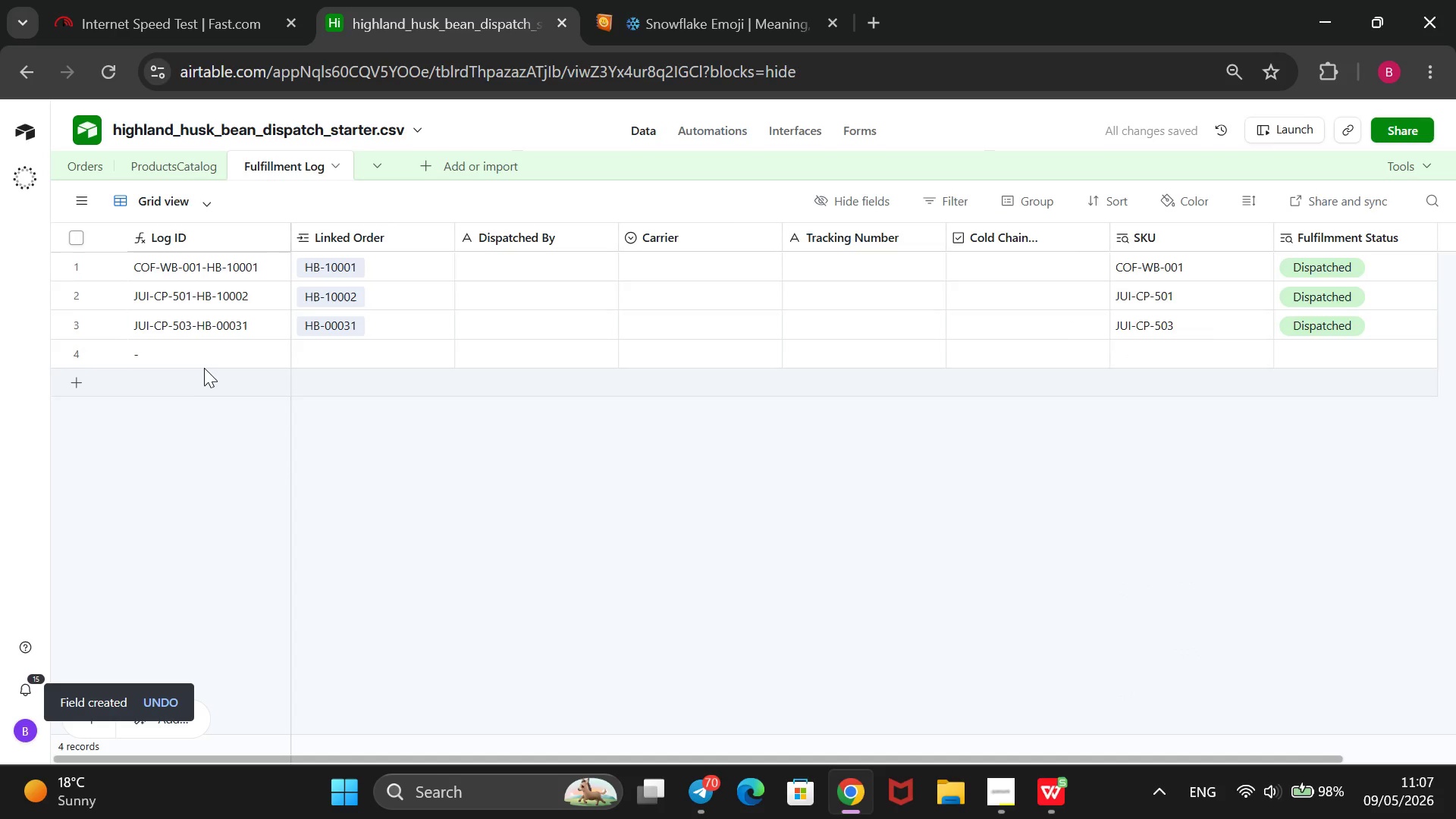 
left_click([394, 351])
 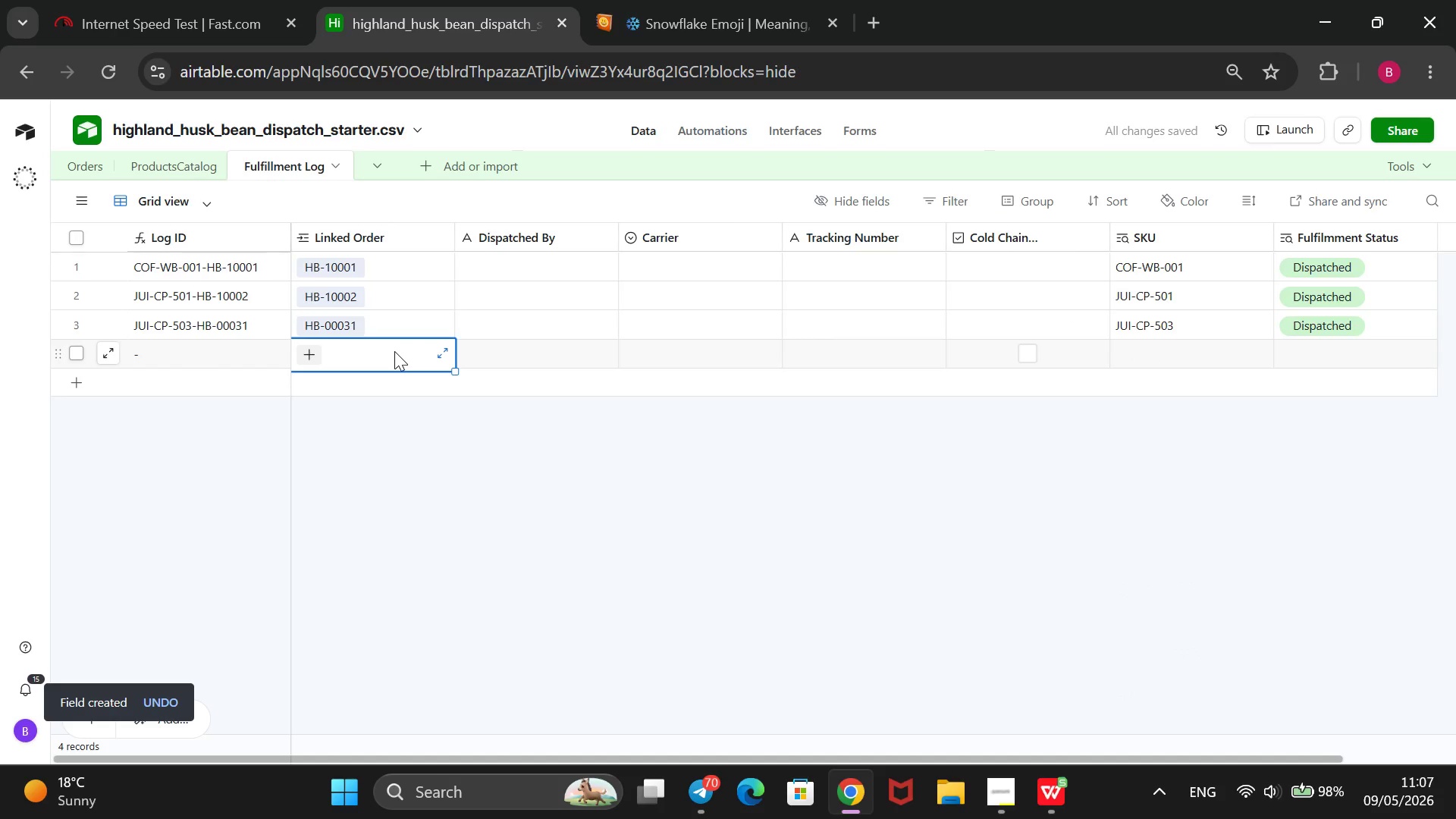 
key(Enter)
 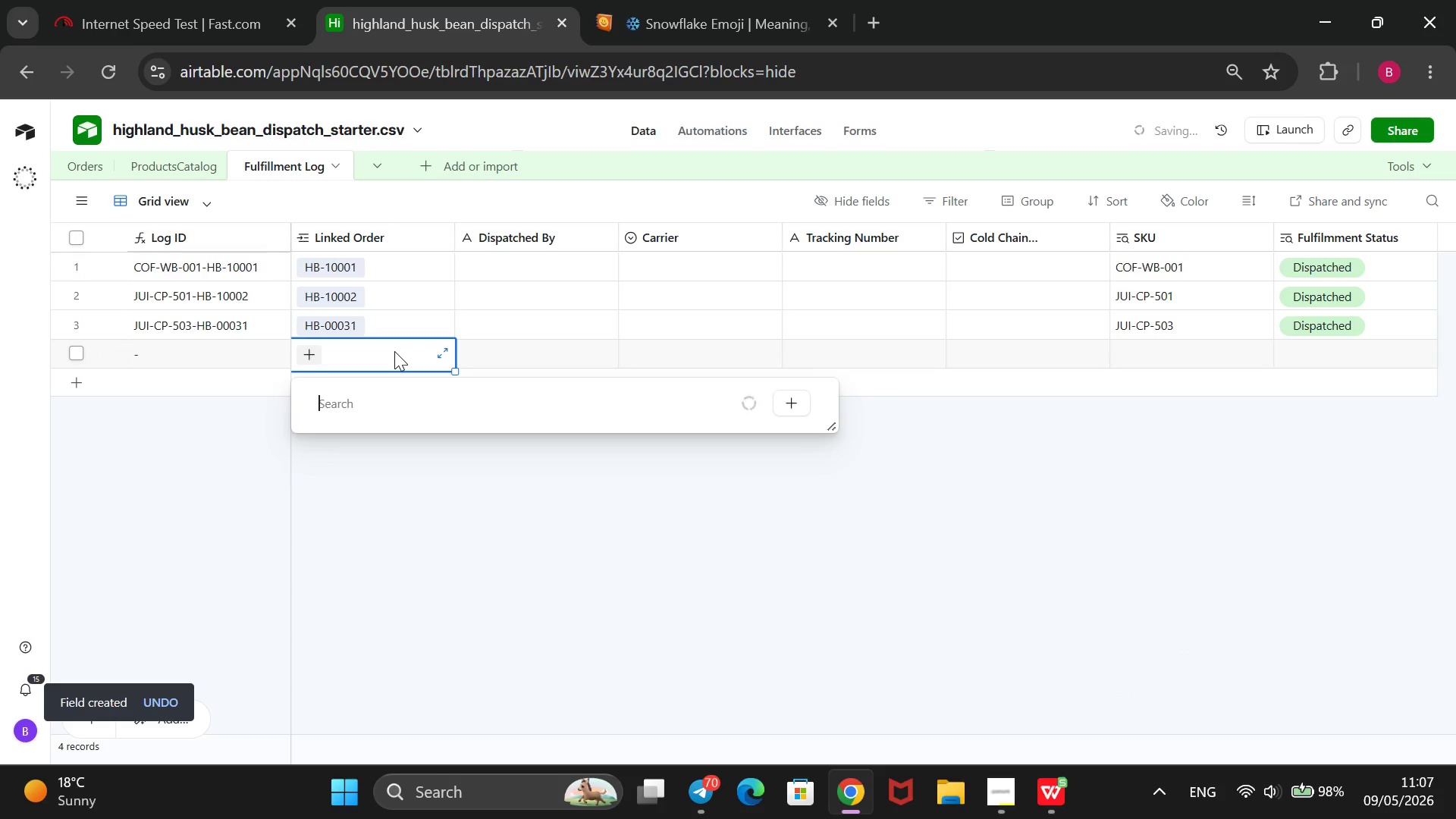 
hold_key(key=ArrowDown, duration=1.5)
 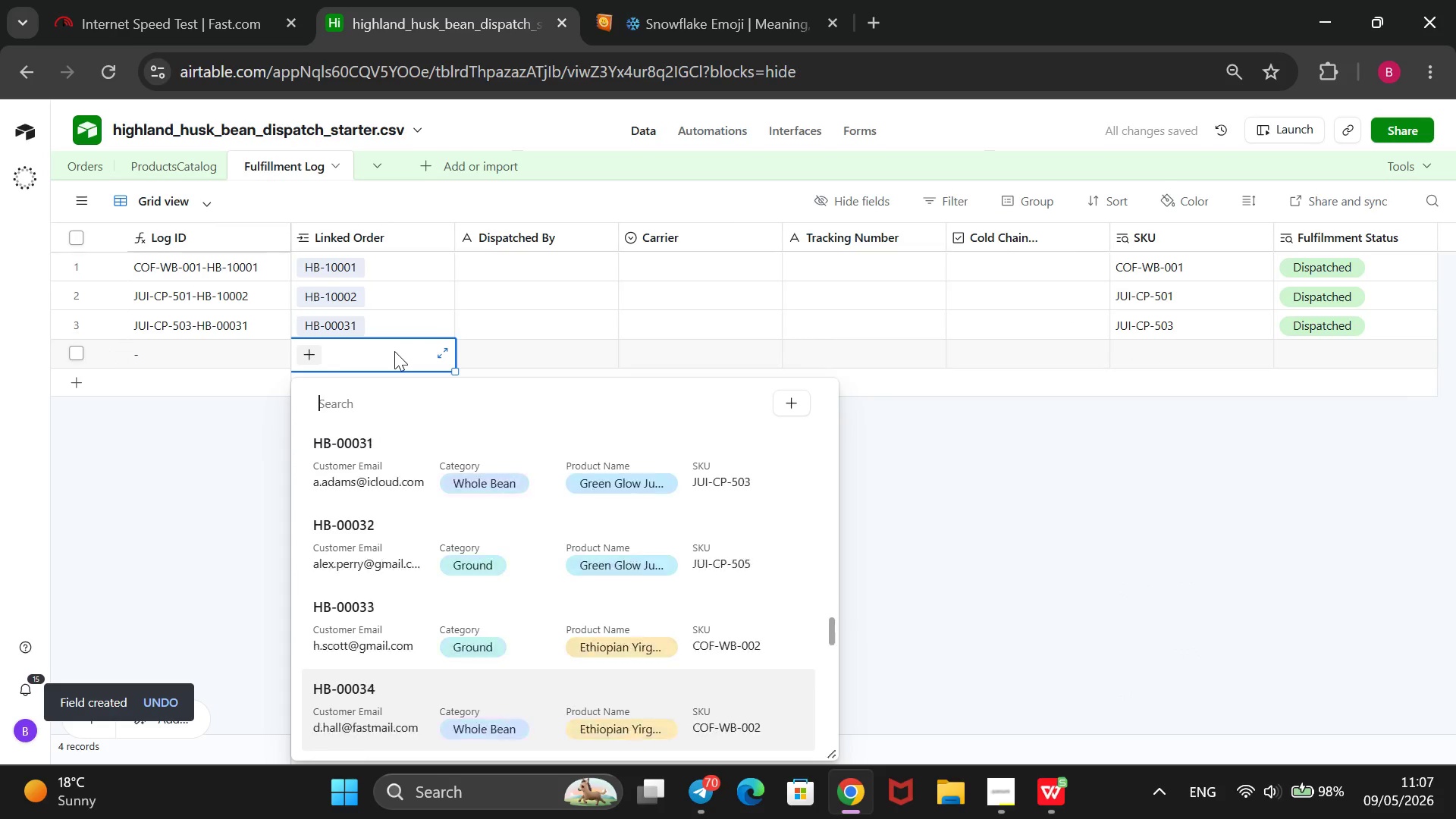 
hold_key(key=ArrowDown, duration=0.72)
 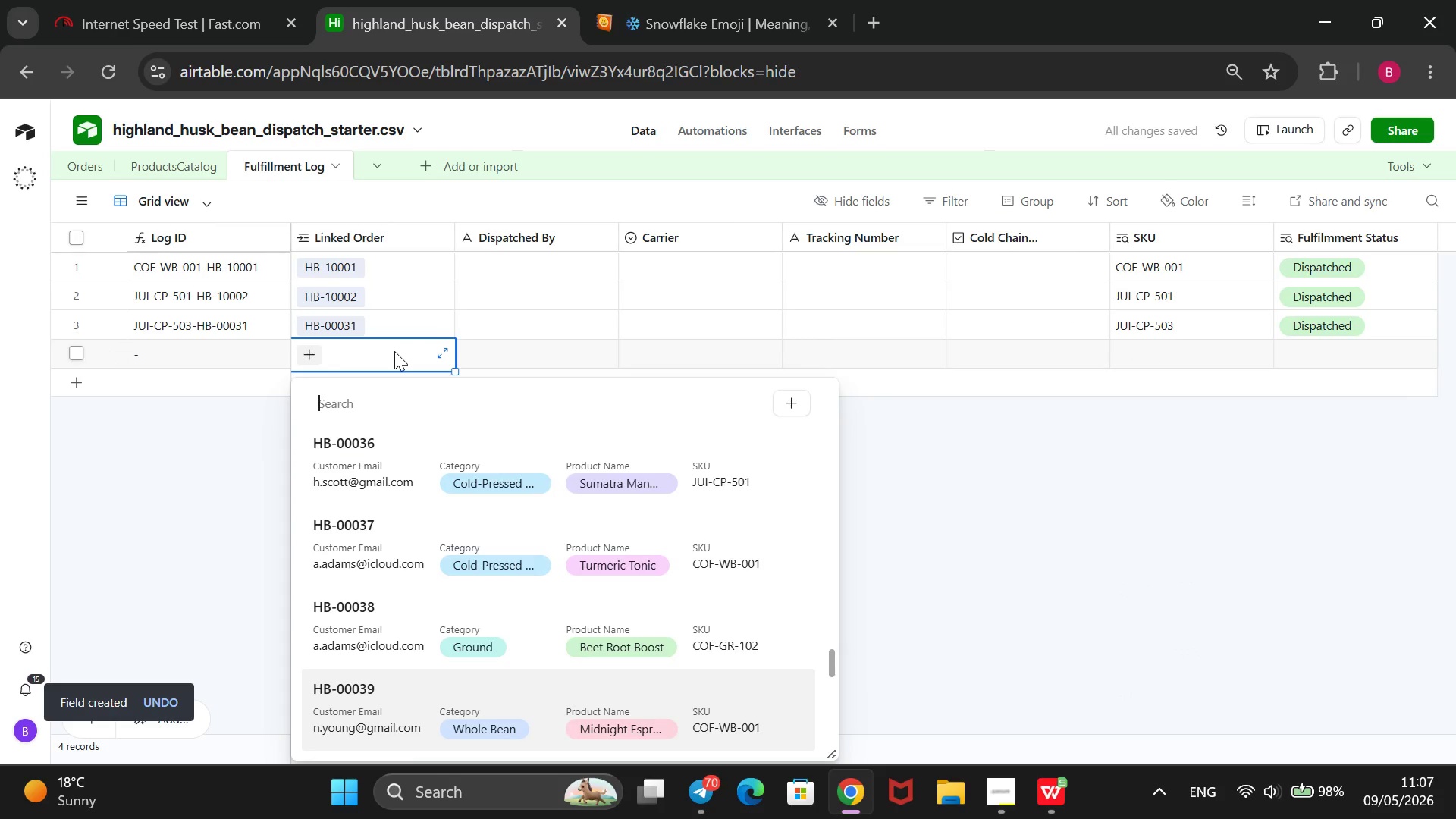 
key(ArrowUp)
 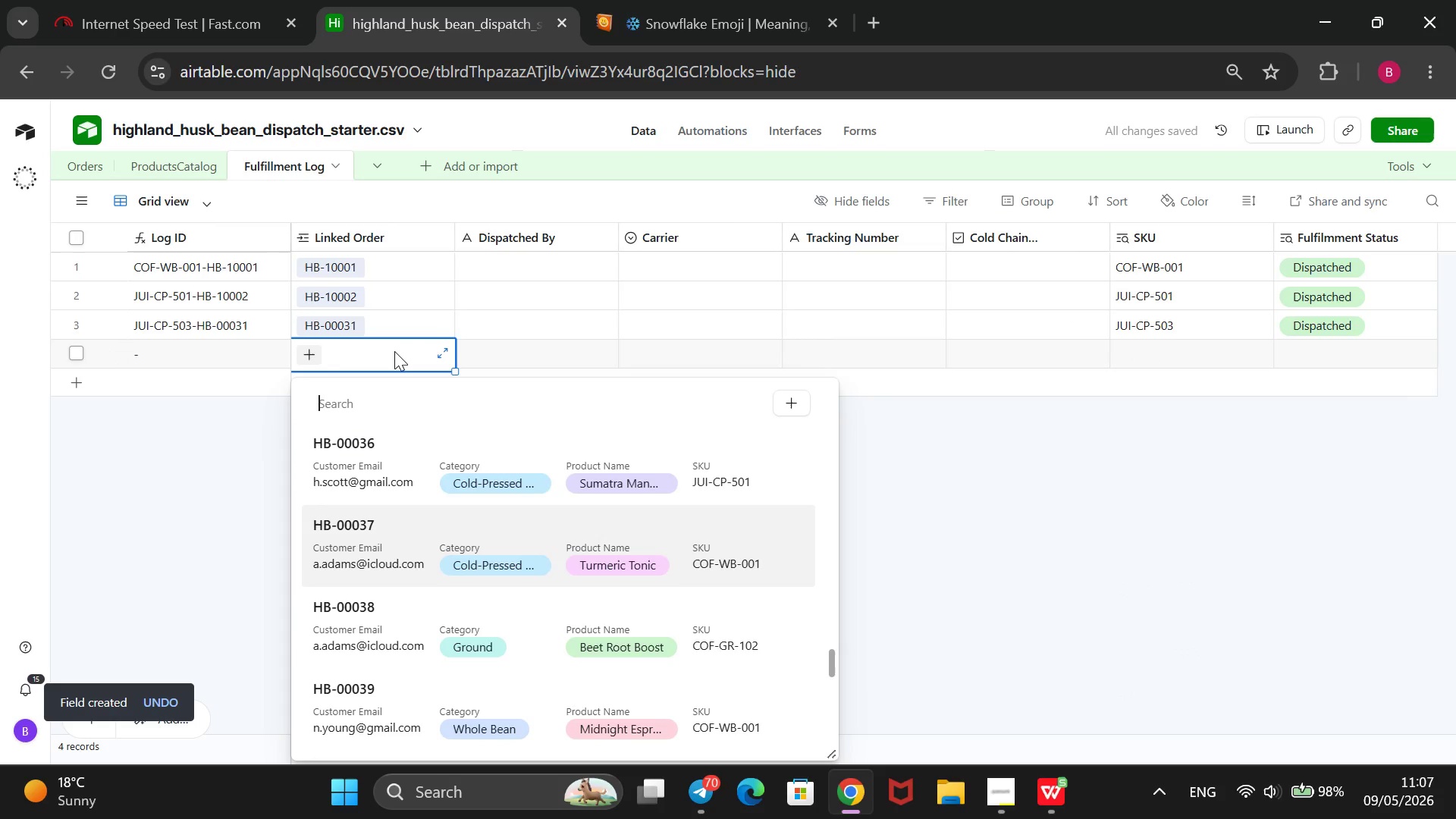 
key(ArrowUp)
 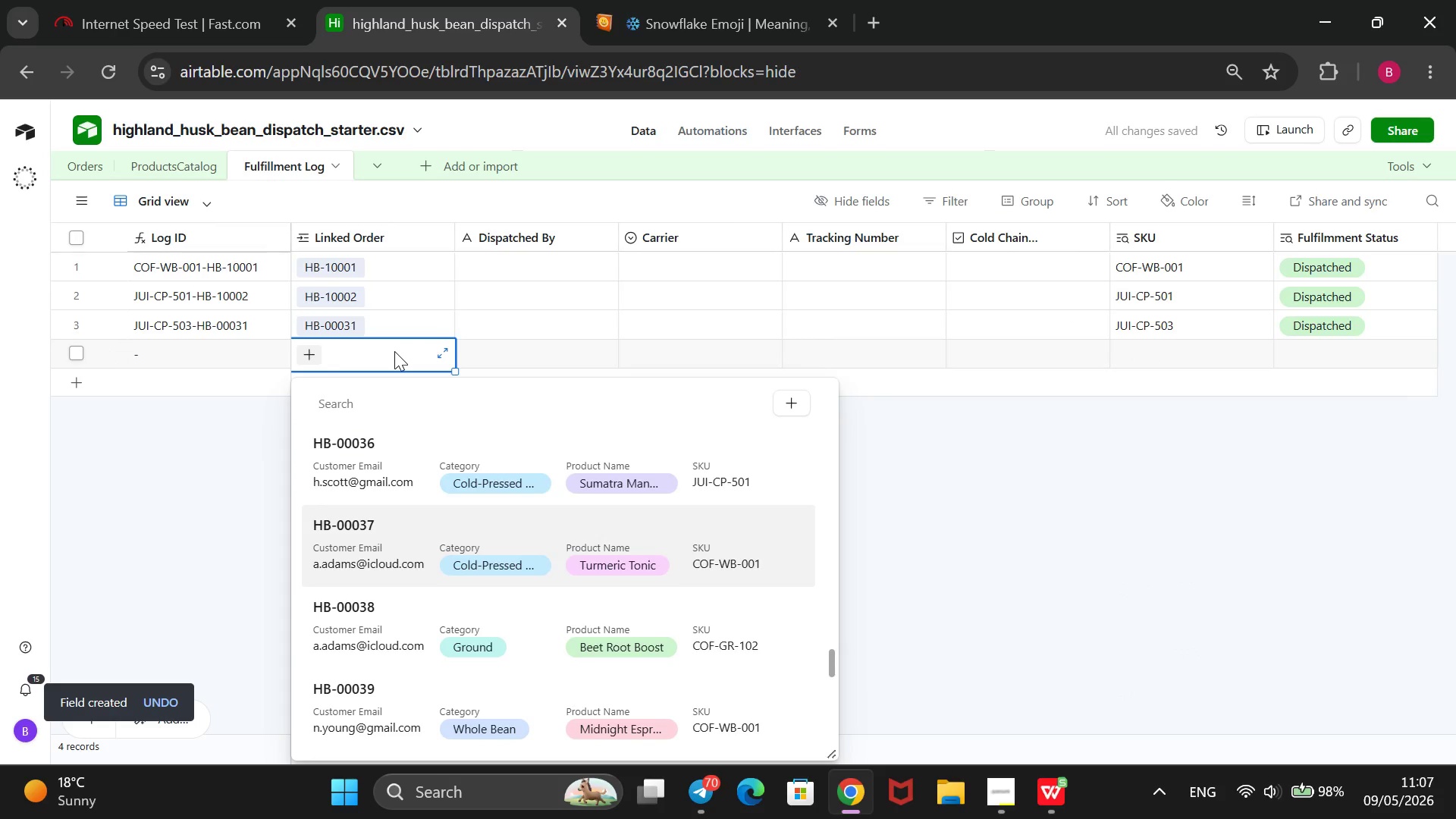 
key(ArrowUp)
 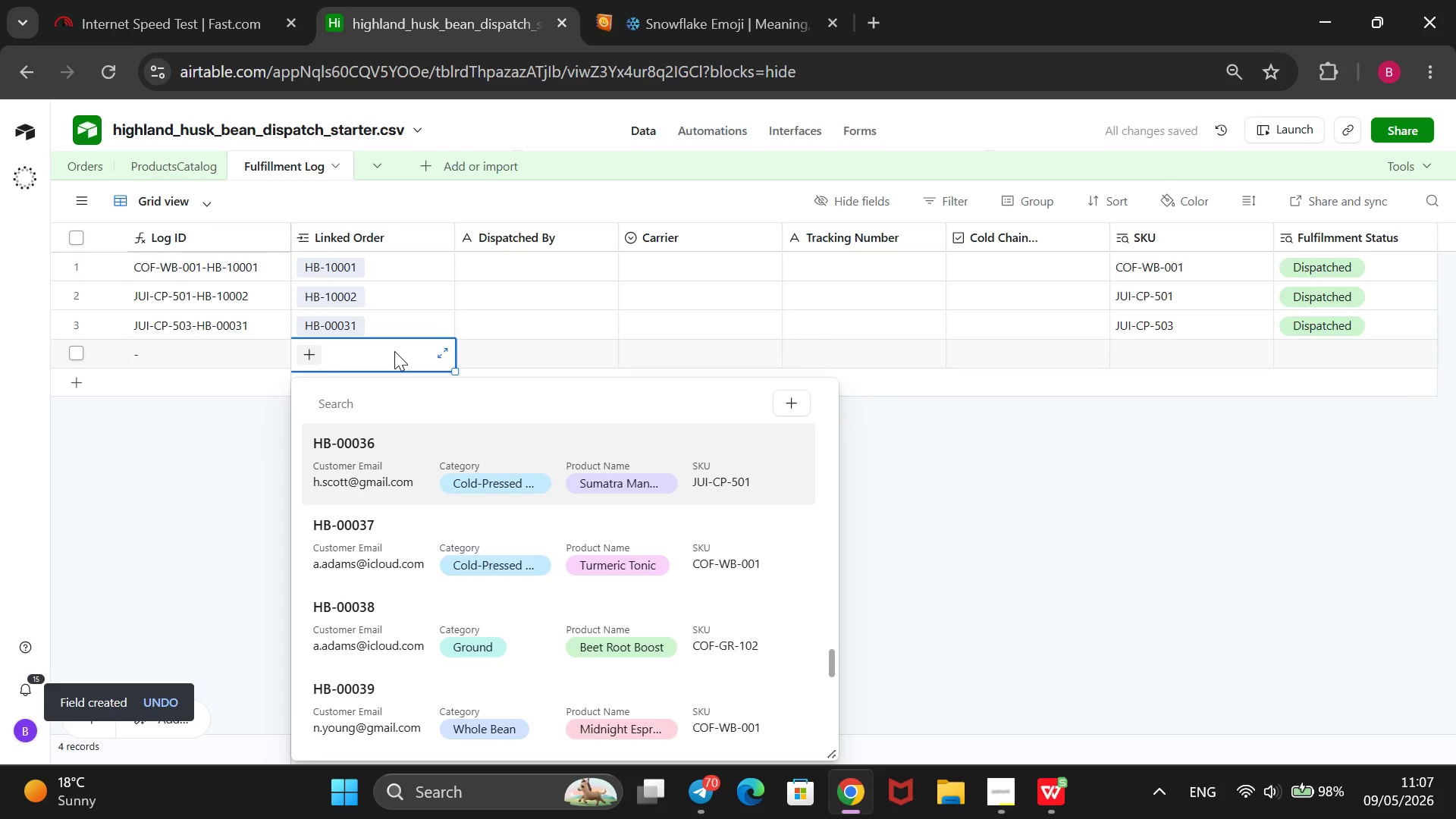 
key(ArrowUp)
 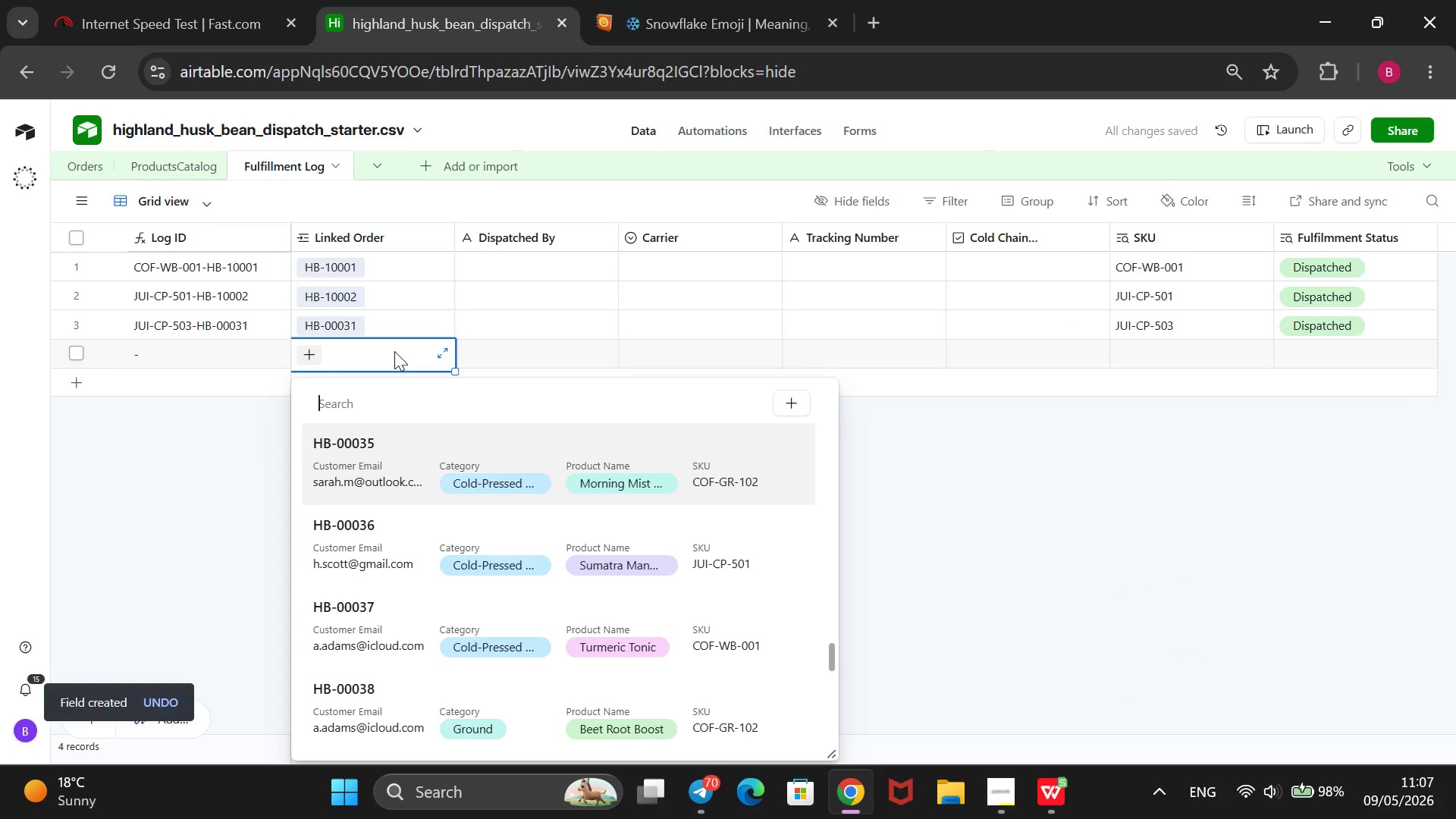 
key(Enter)
 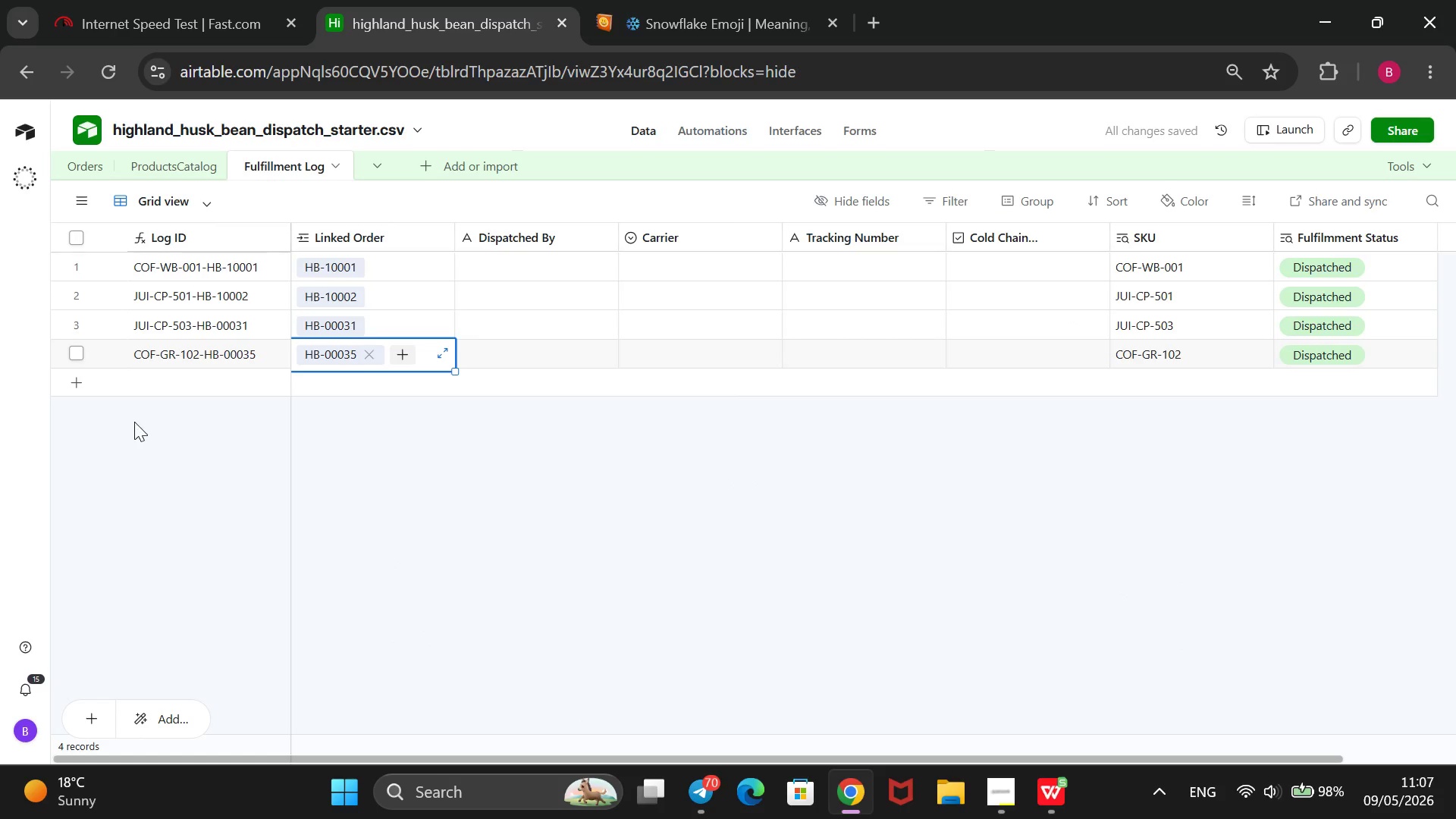 
left_click([75, 382])
 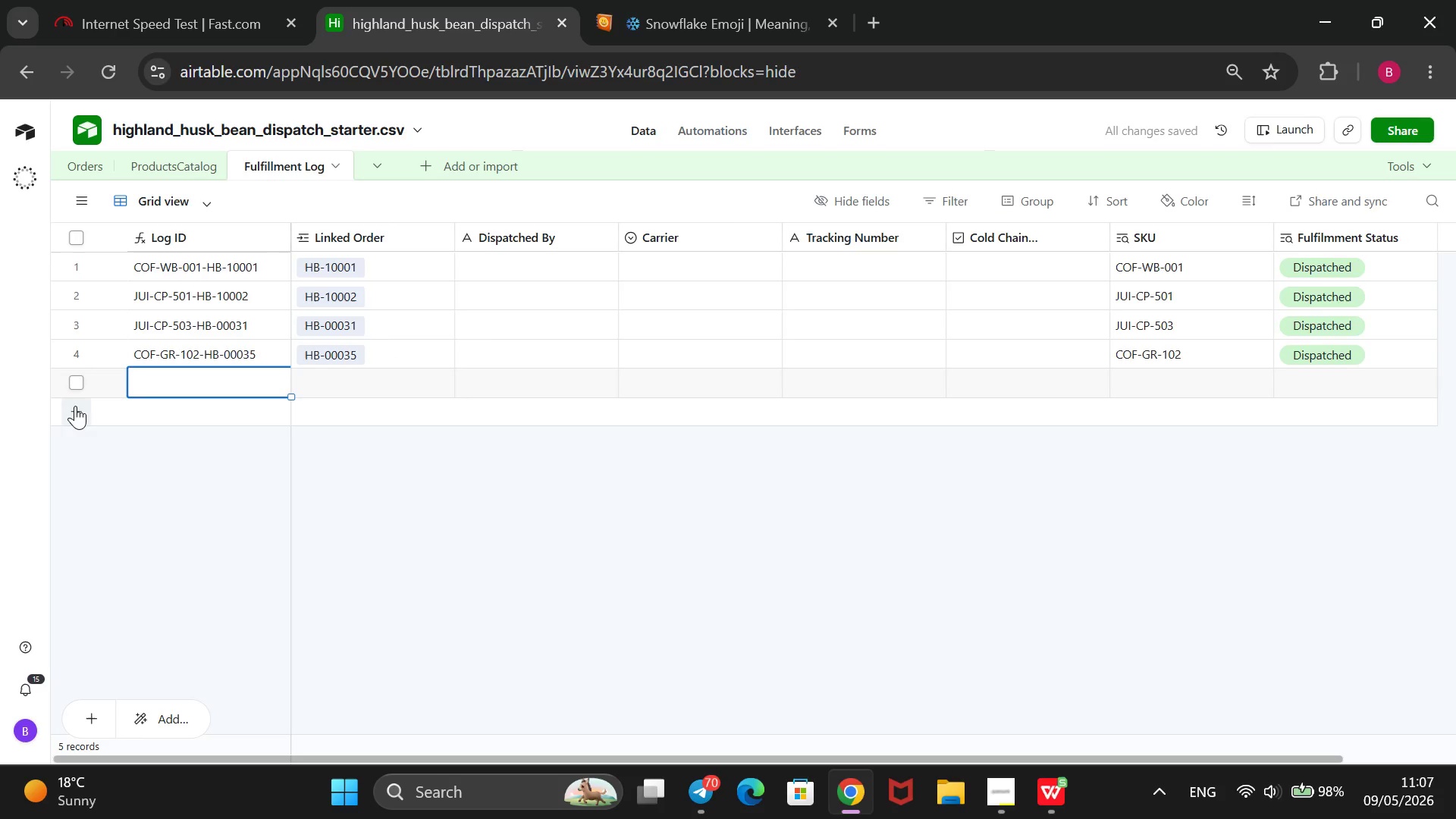 
left_click([77, 415])
 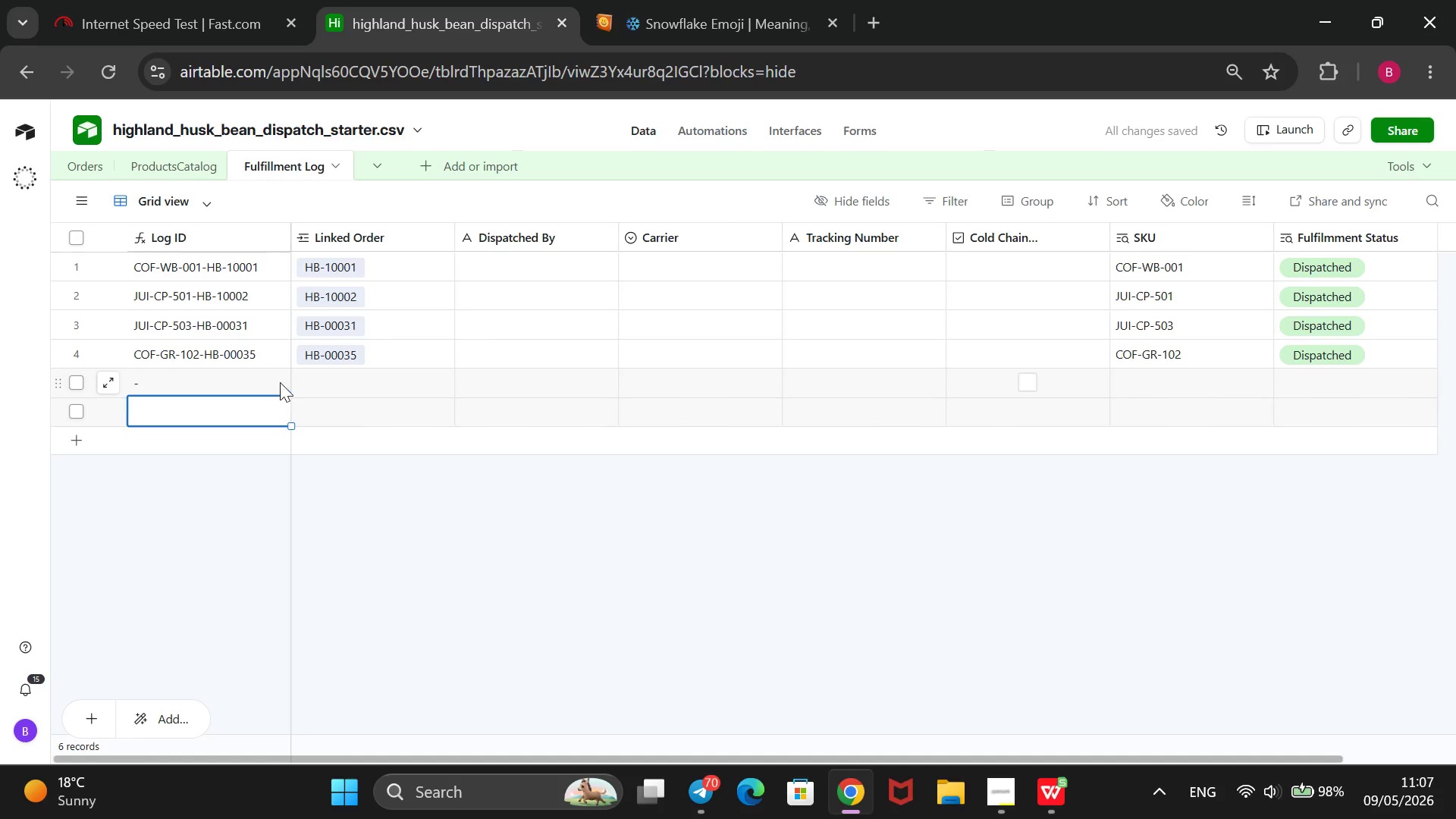 
left_click([332, 378])
 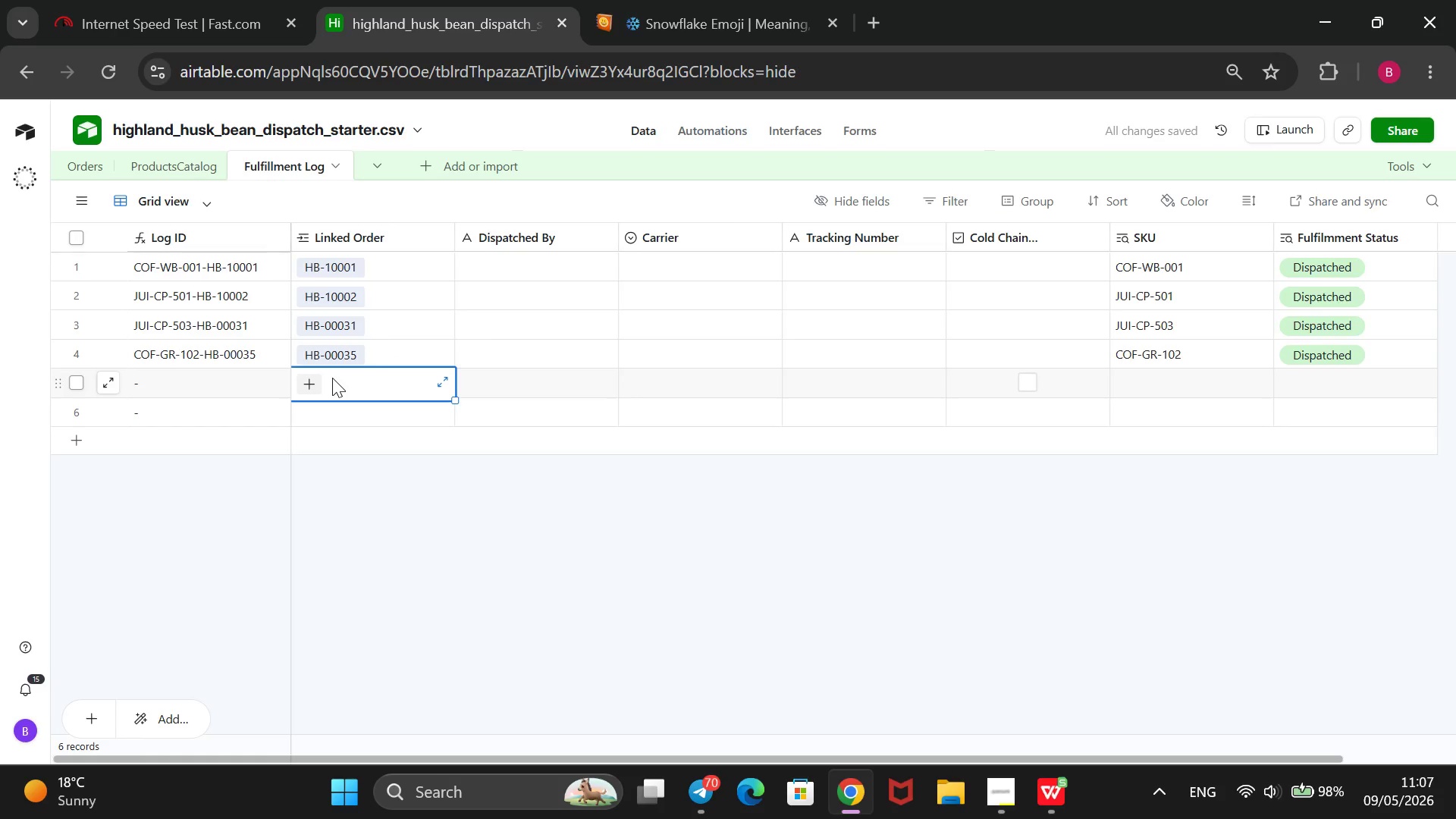 
key(Enter)
 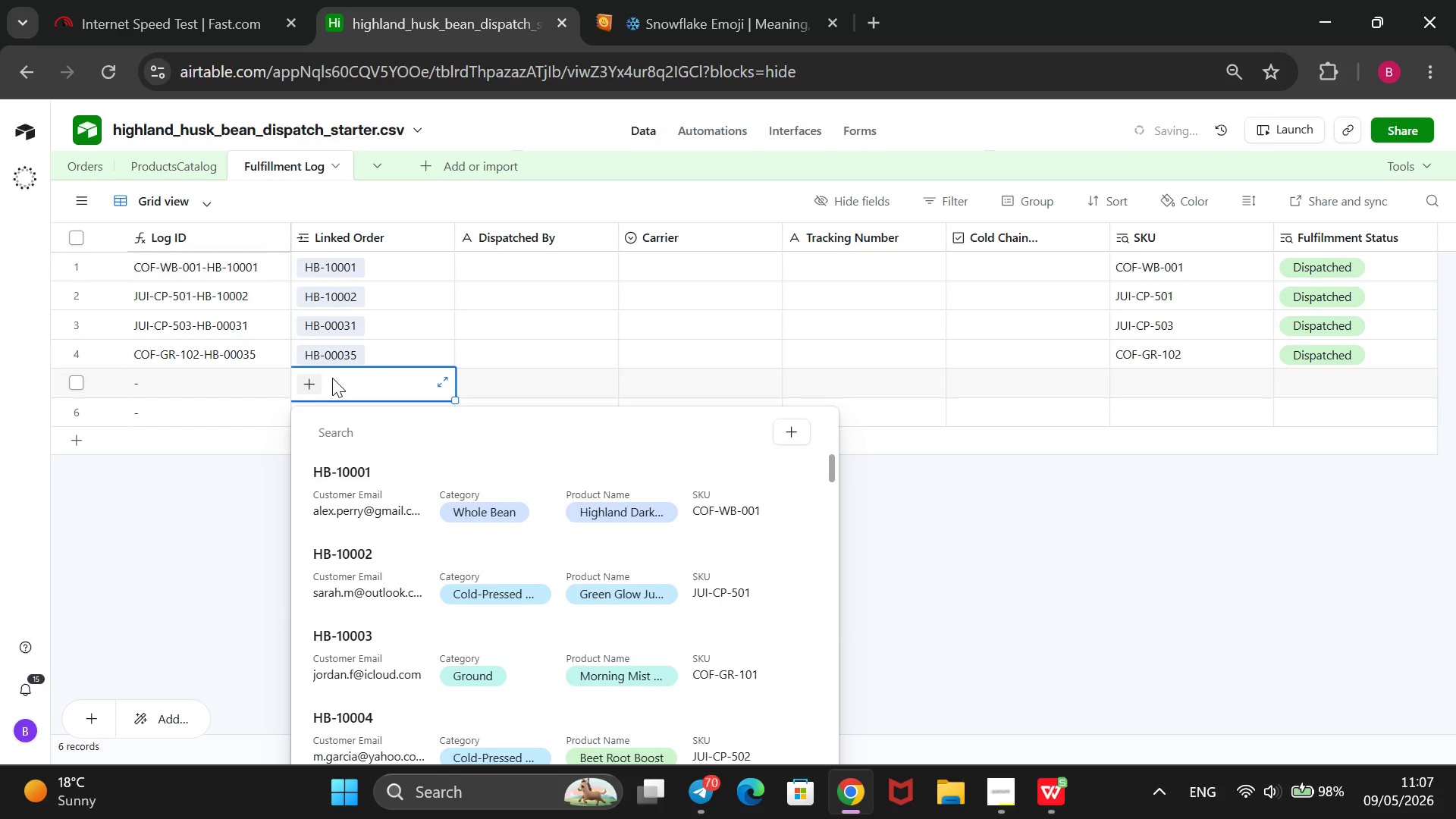 
key(ArrowDown)
 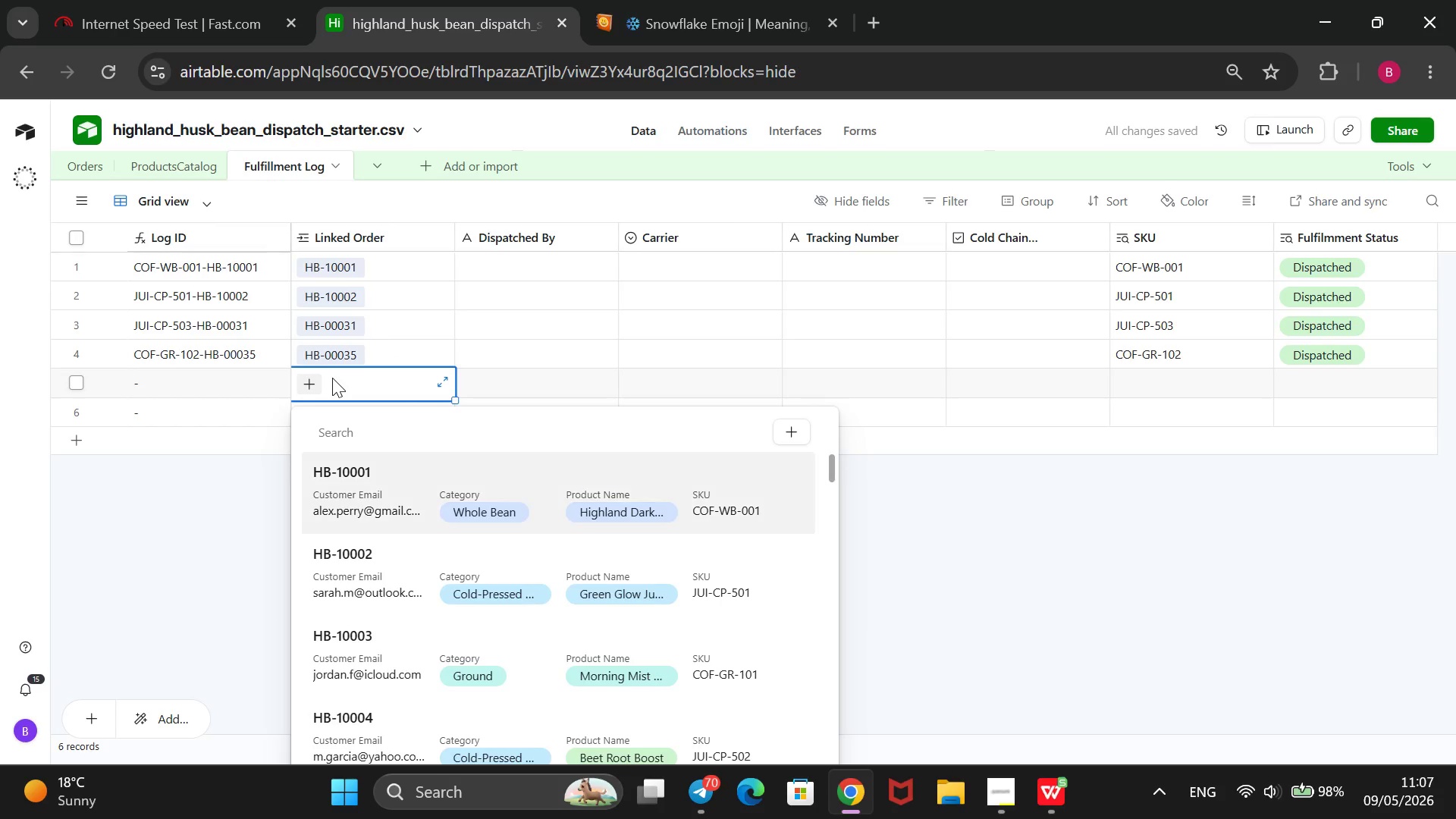 
key(ArrowDown)
 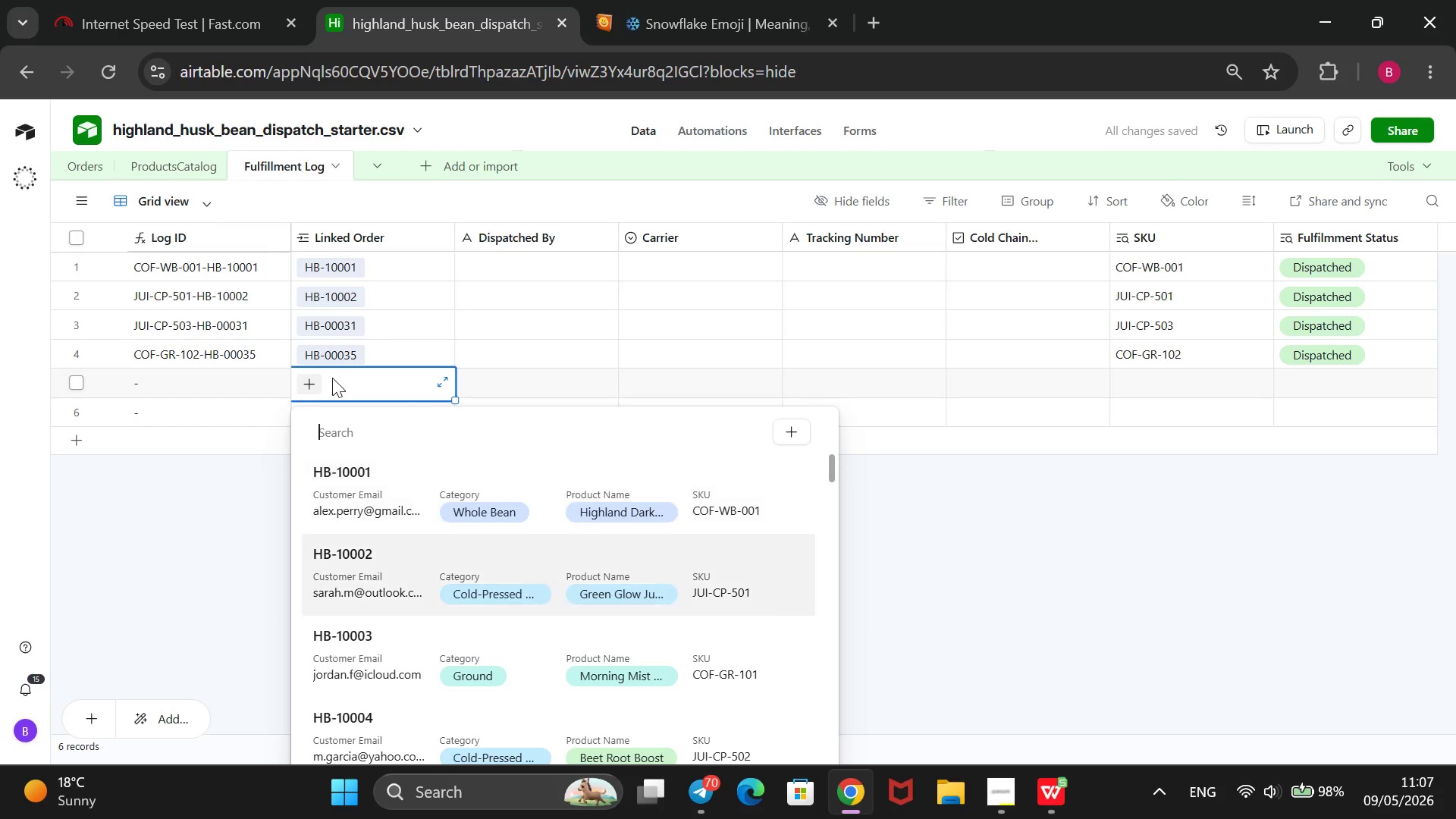 
key(ArrowDown)
 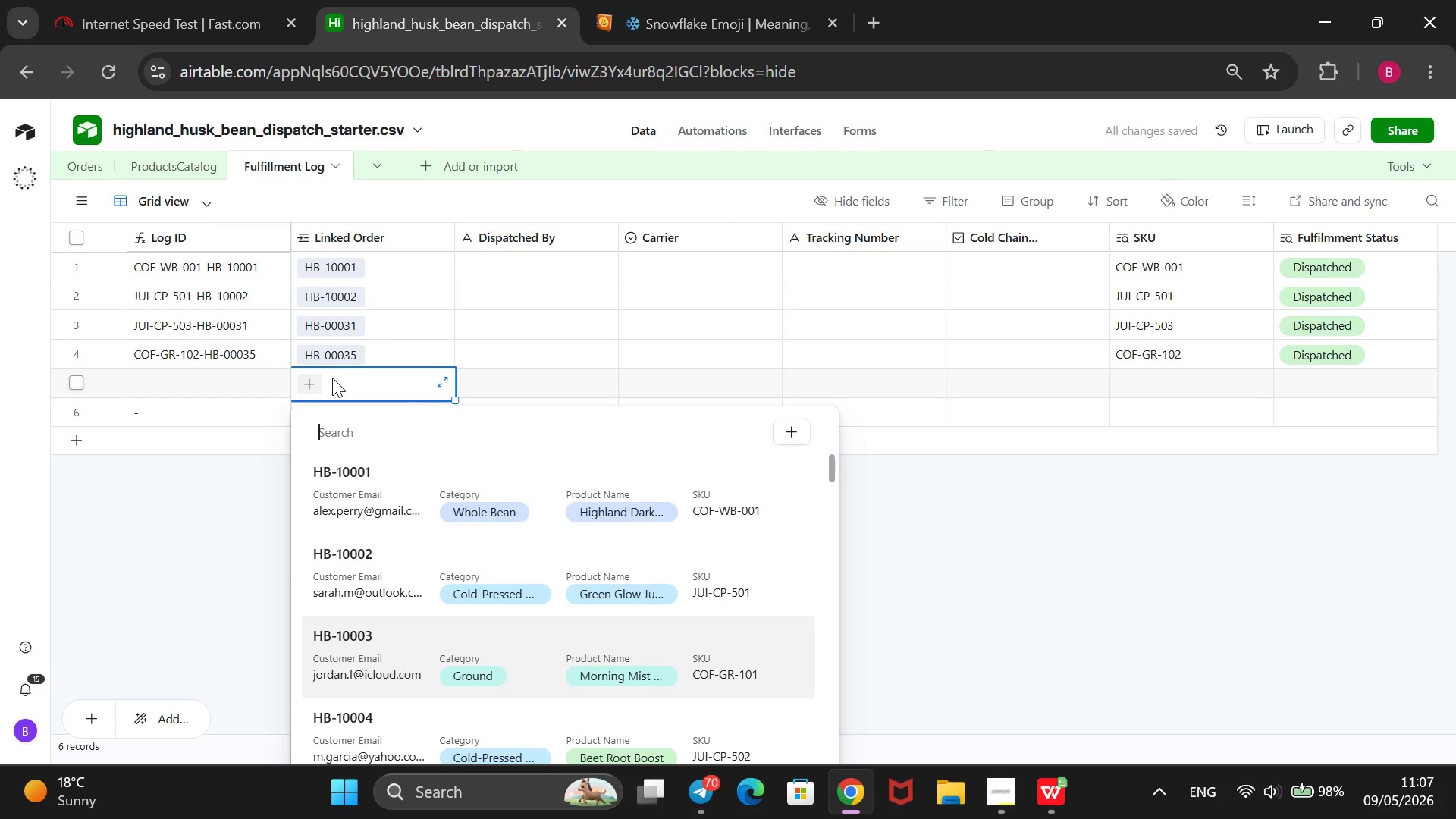 
key(ArrowDown)
 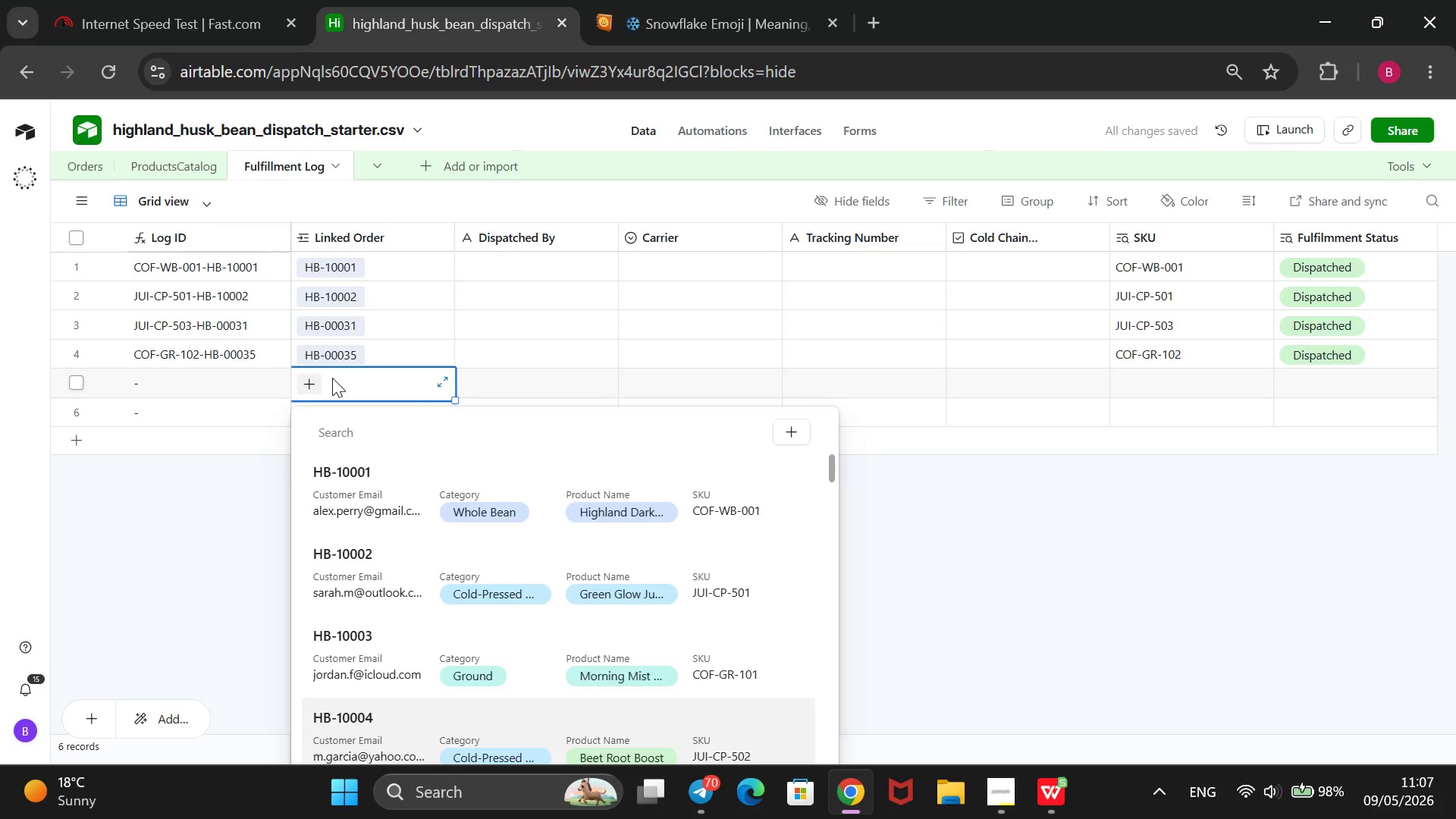 
key(ArrowDown)
 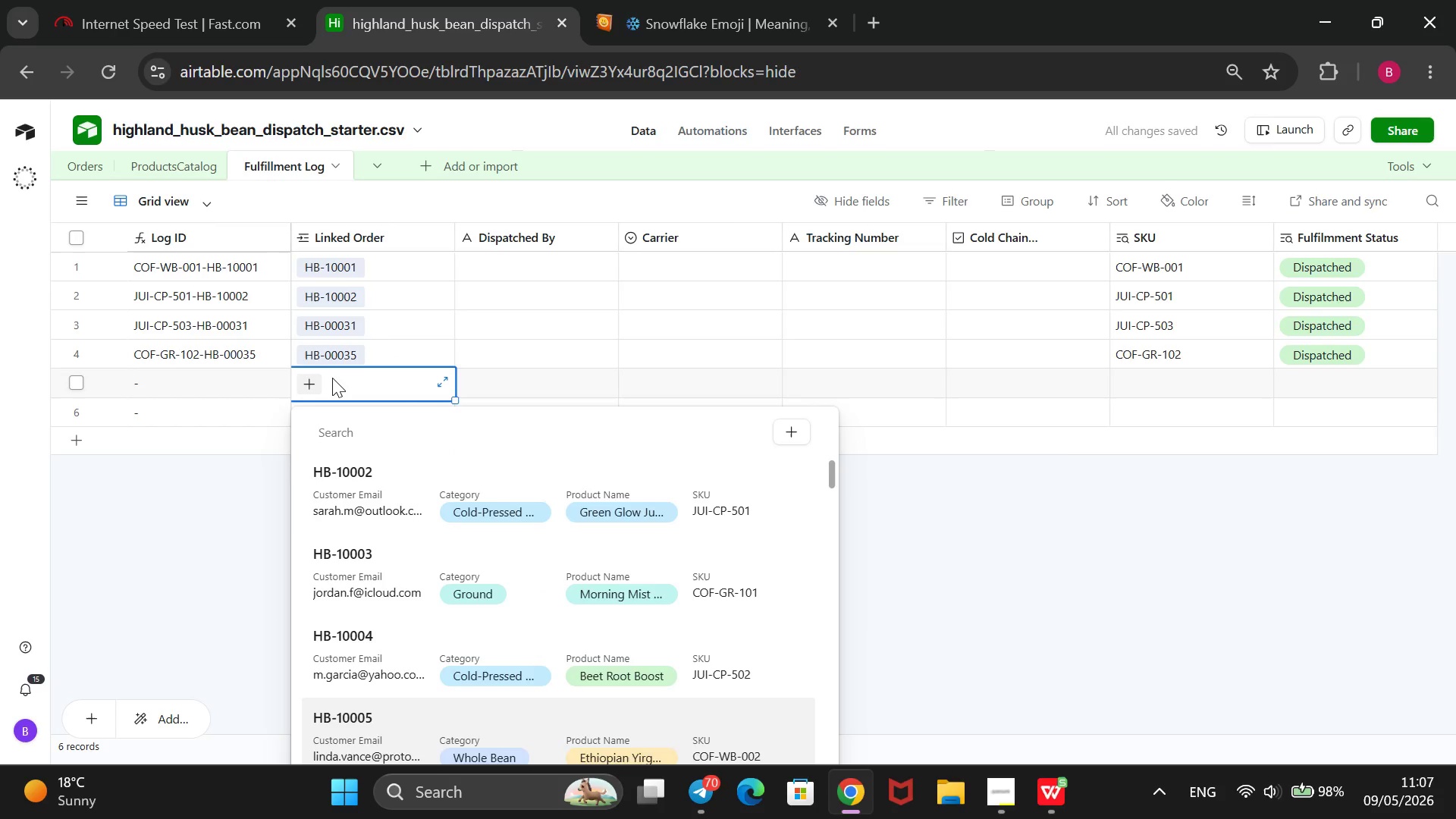 
key(ArrowDown)
 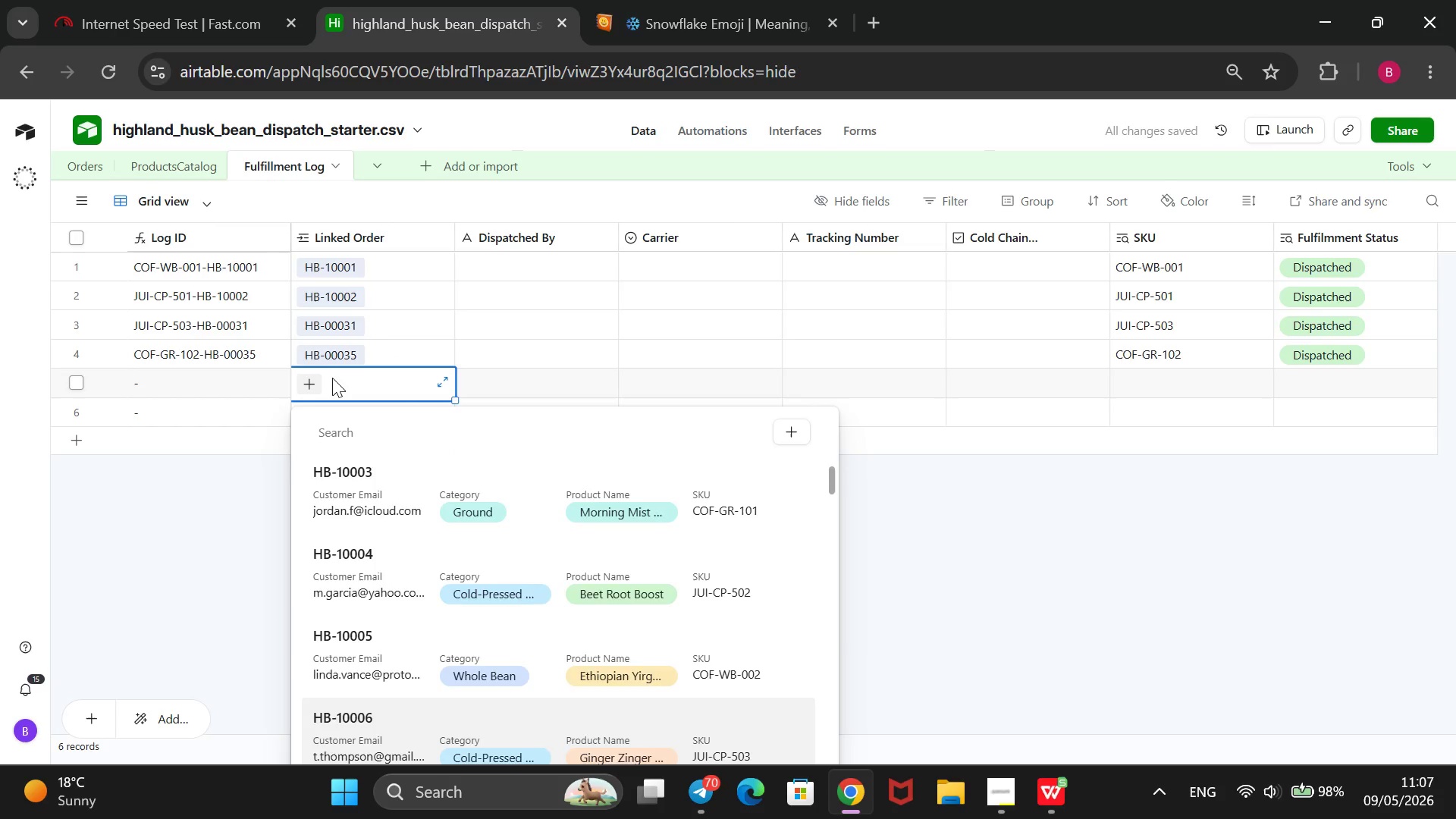 
key(ArrowDown)
 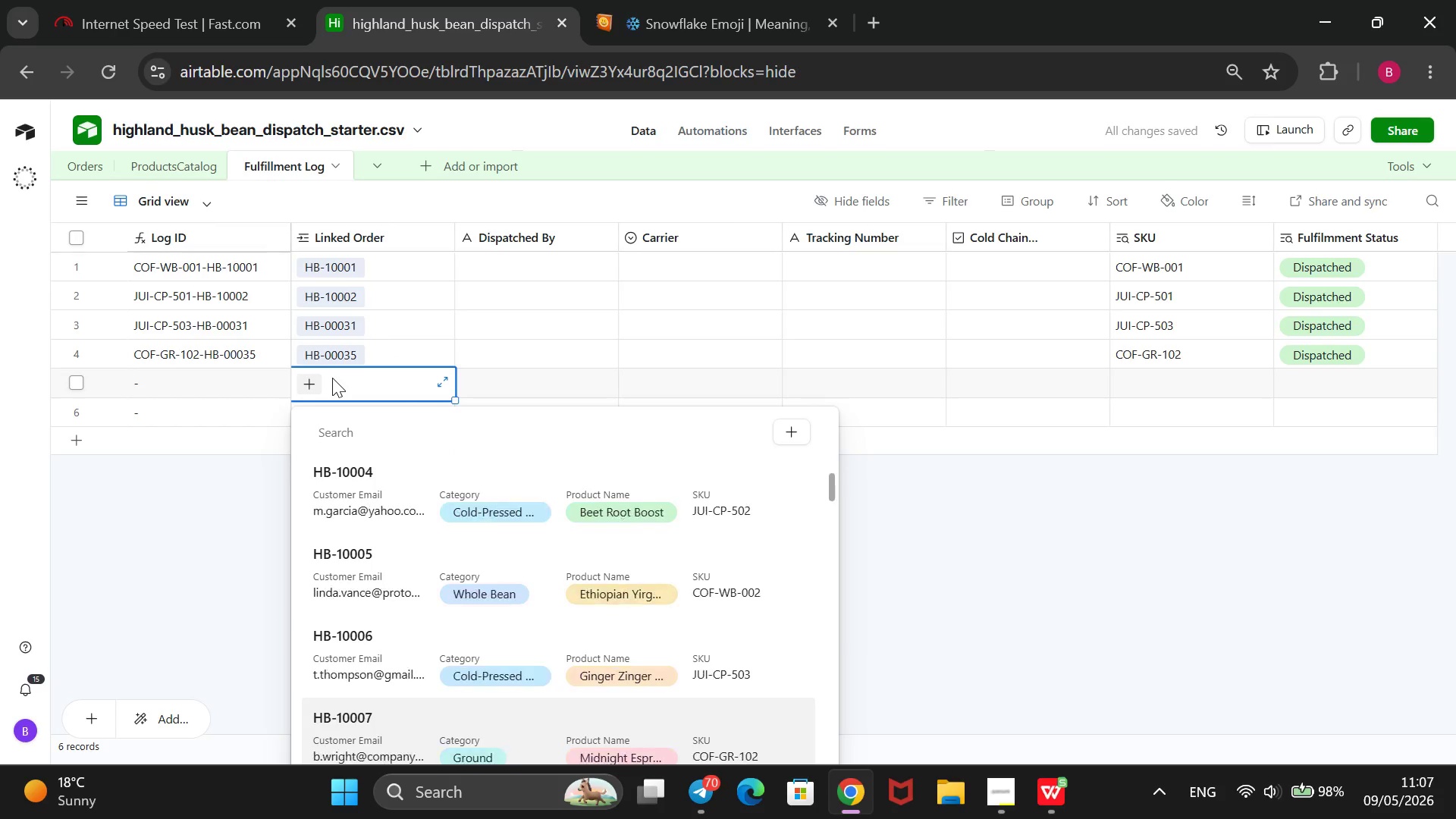 
key(ArrowDown)
 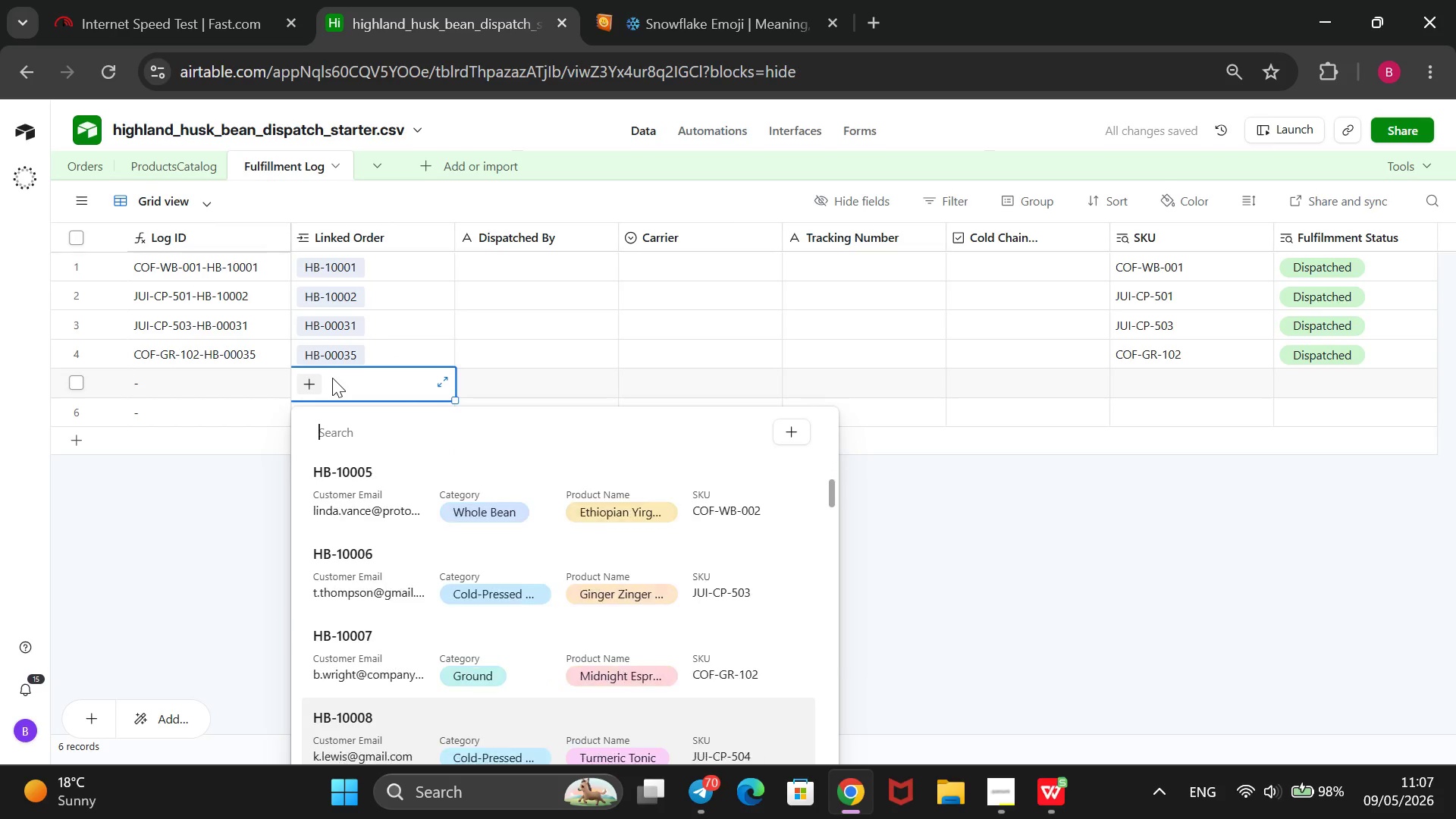 
key(ArrowDown)
 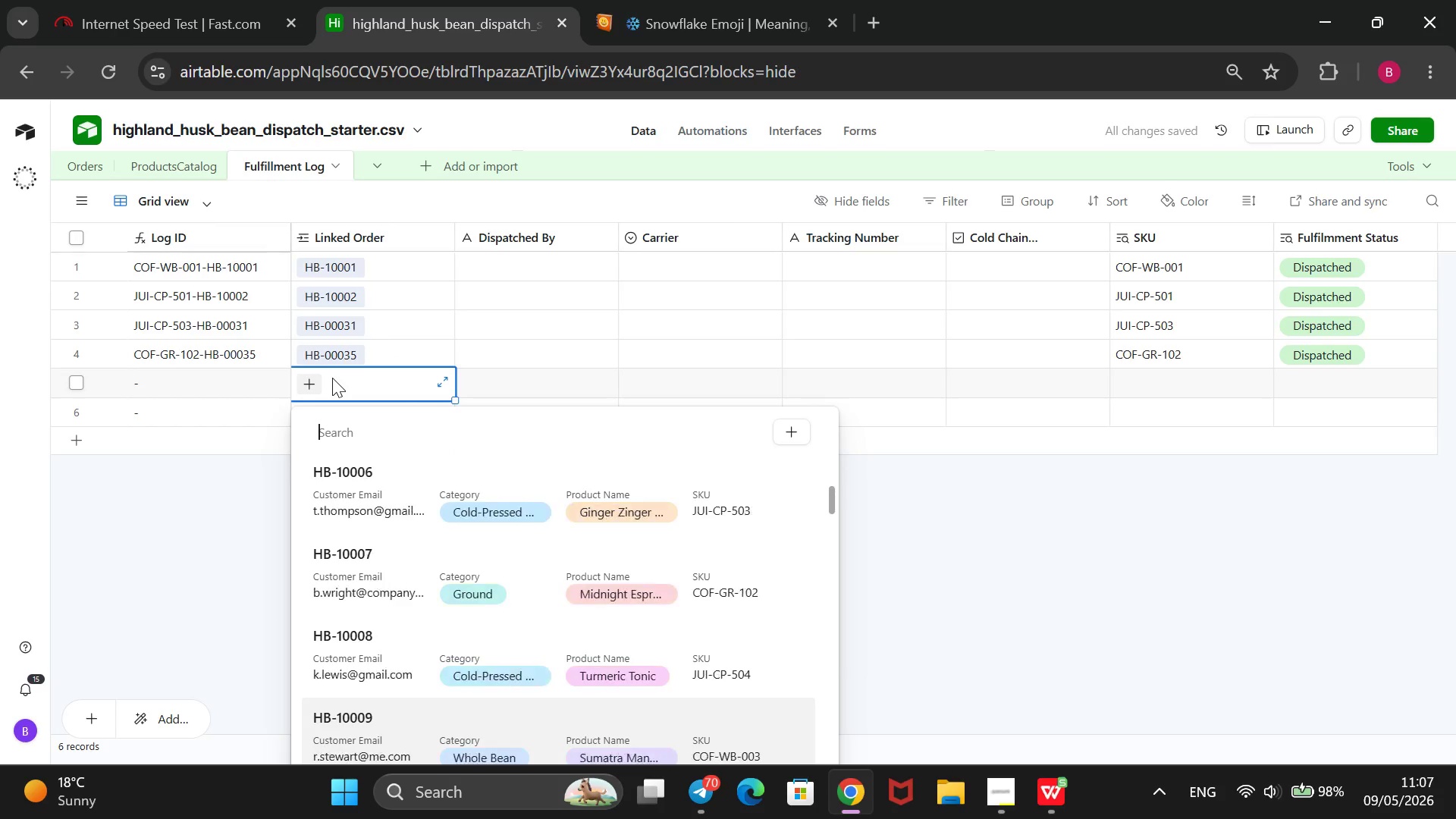 
key(ArrowDown)
 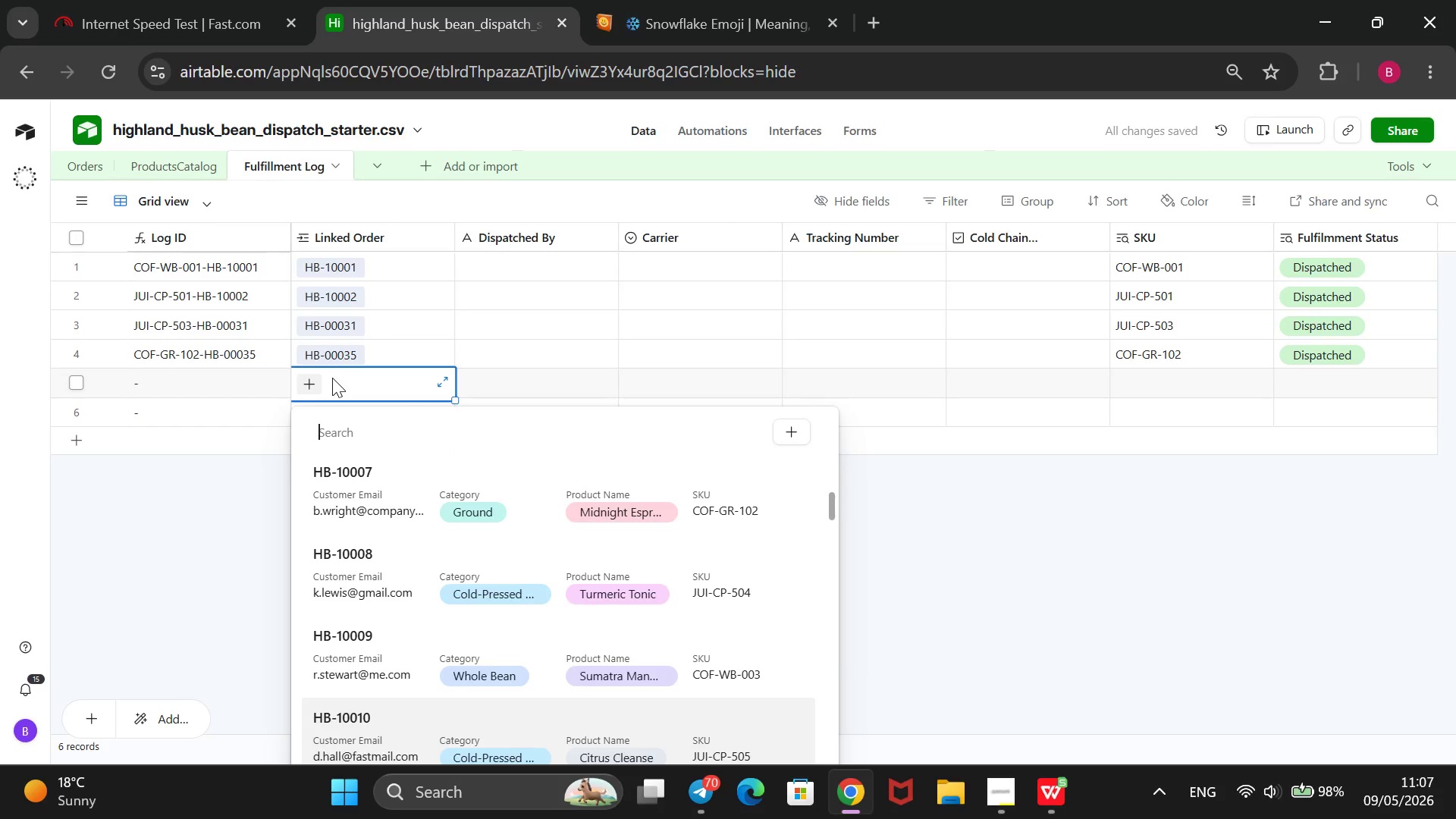 
hold_key(key=ArrowDown, duration=1.47)
 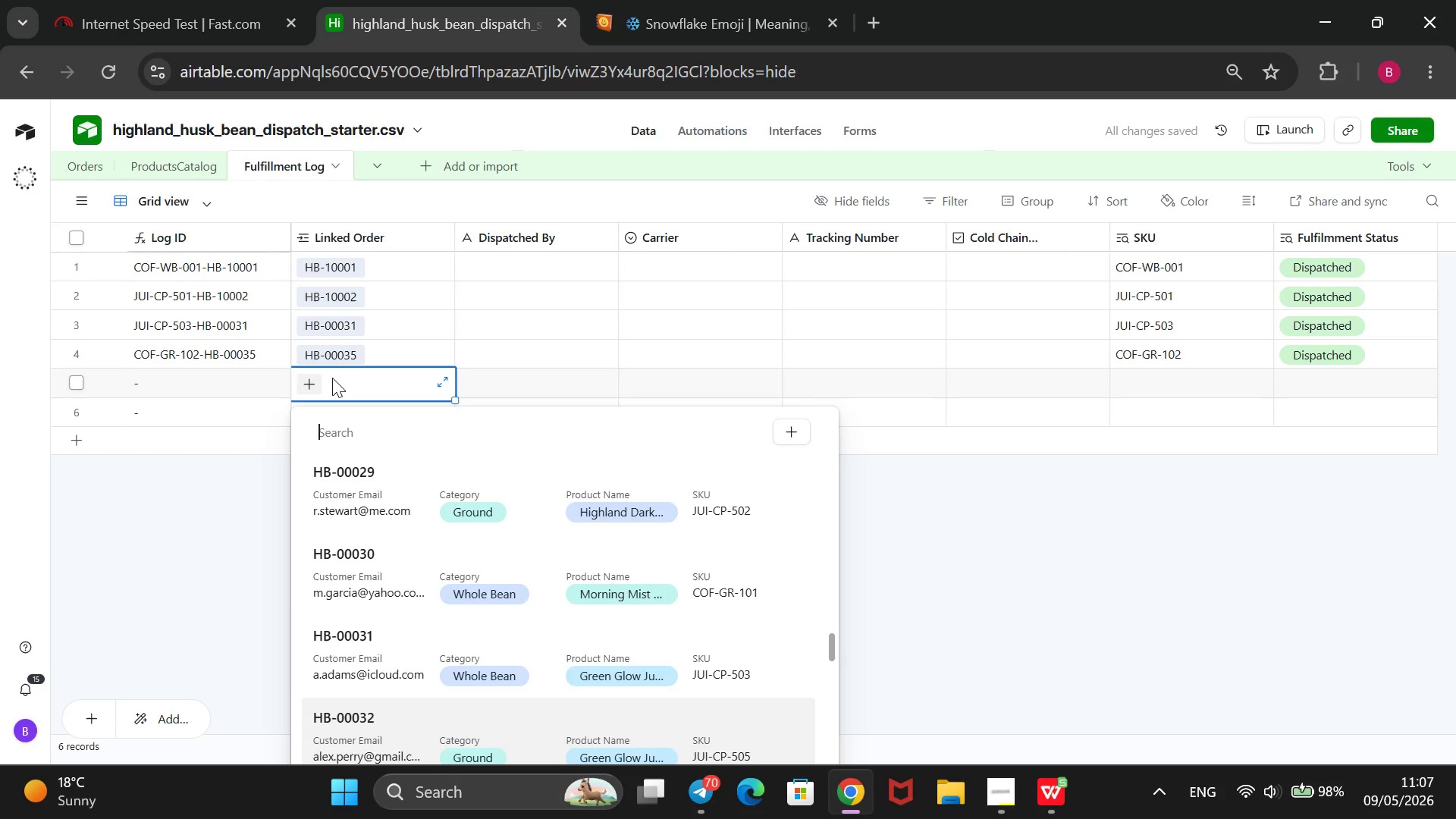 
hold_key(key=ArrowDown, duration=1.24)
 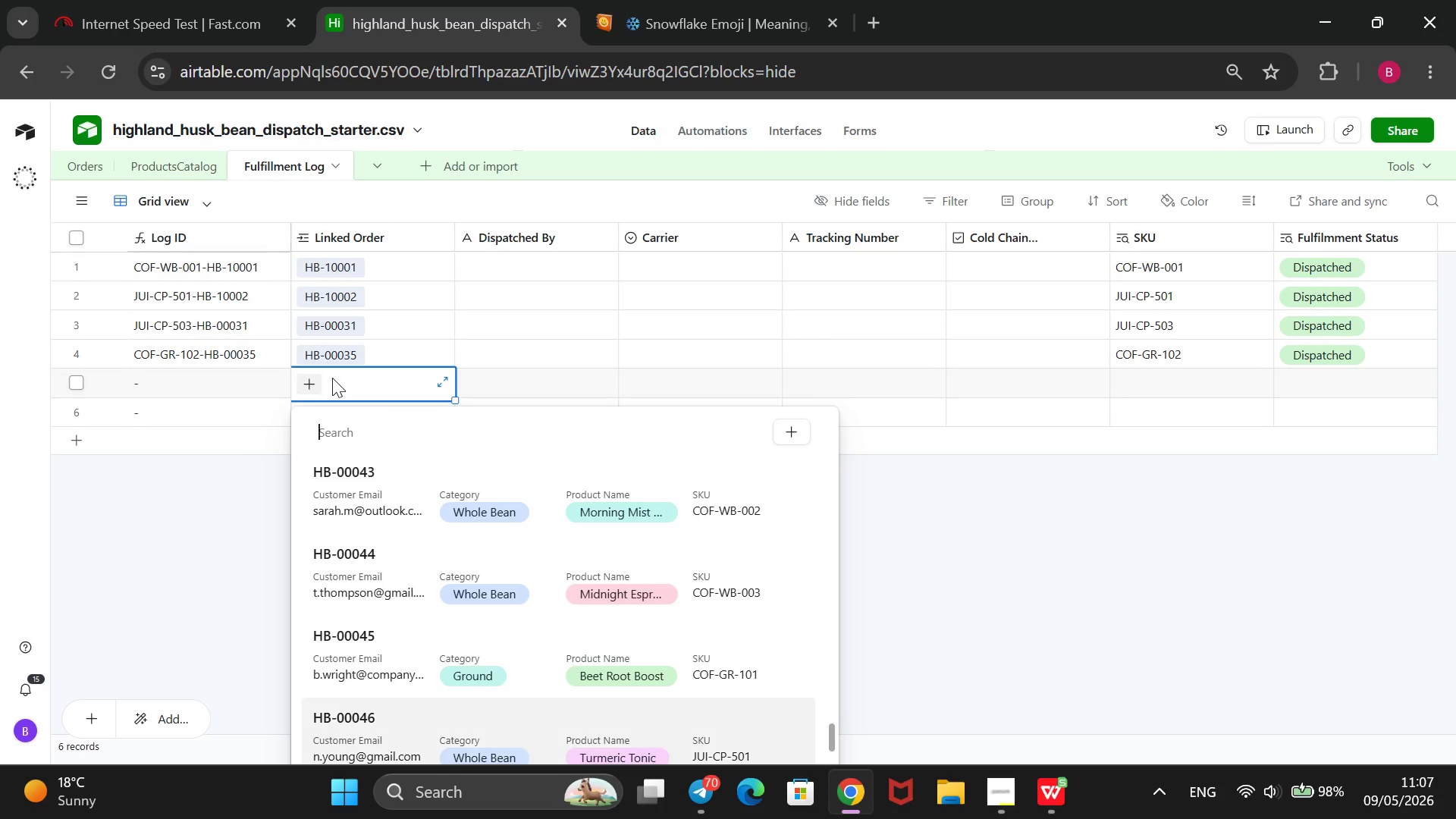 
key(ArrowUp)
 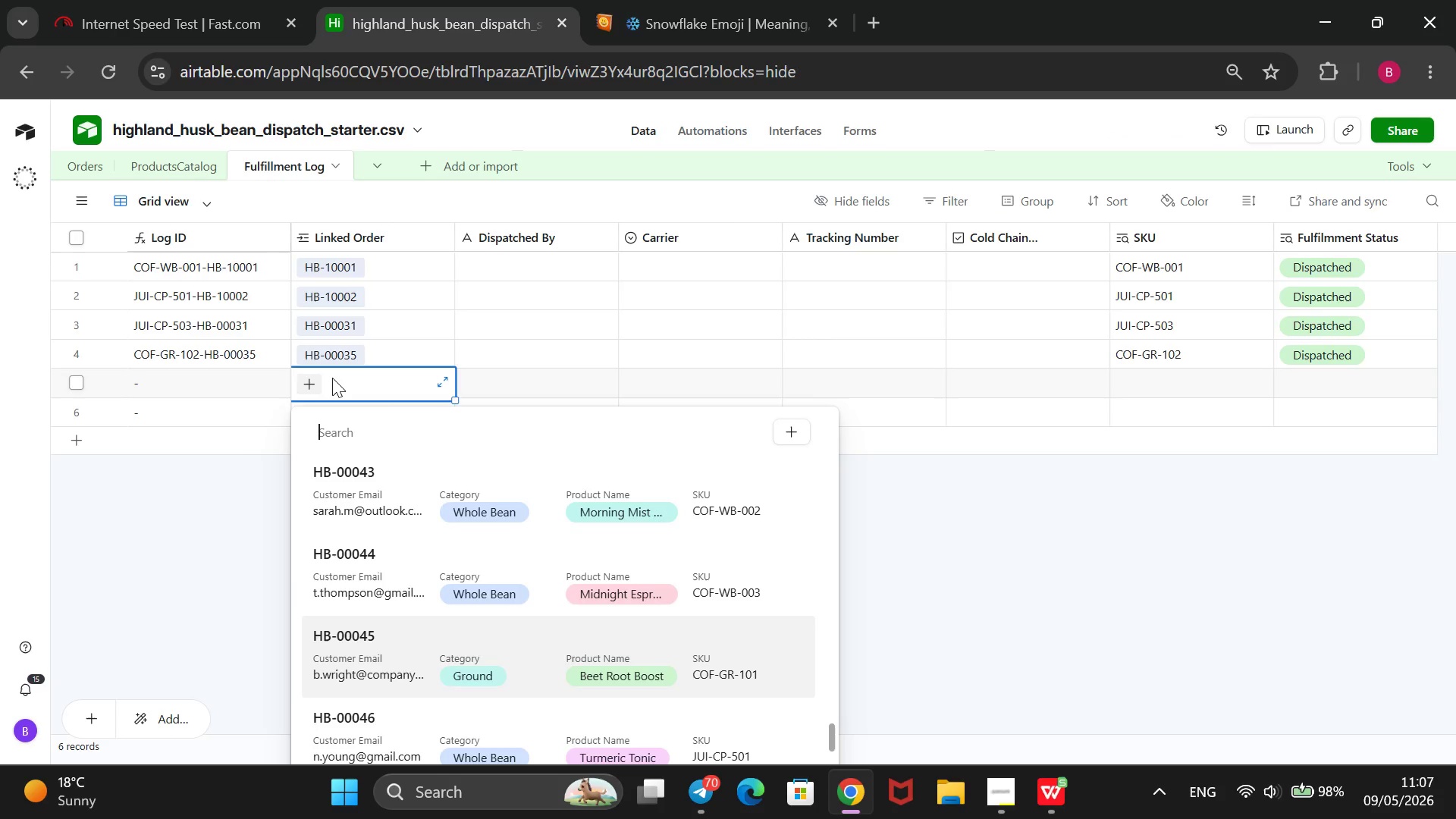 
key(ArrowUp)
 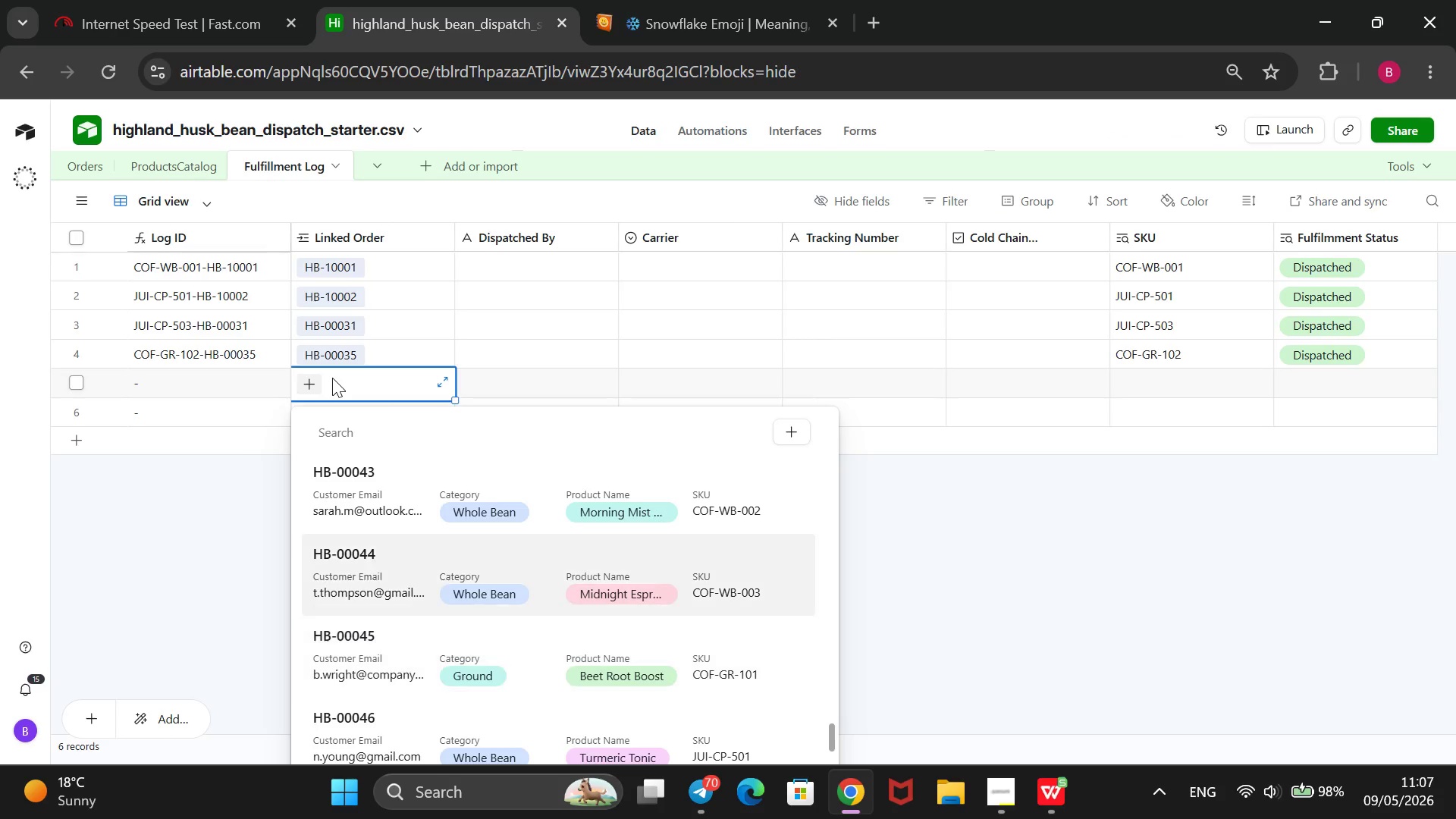 
key(ArrowUp)
 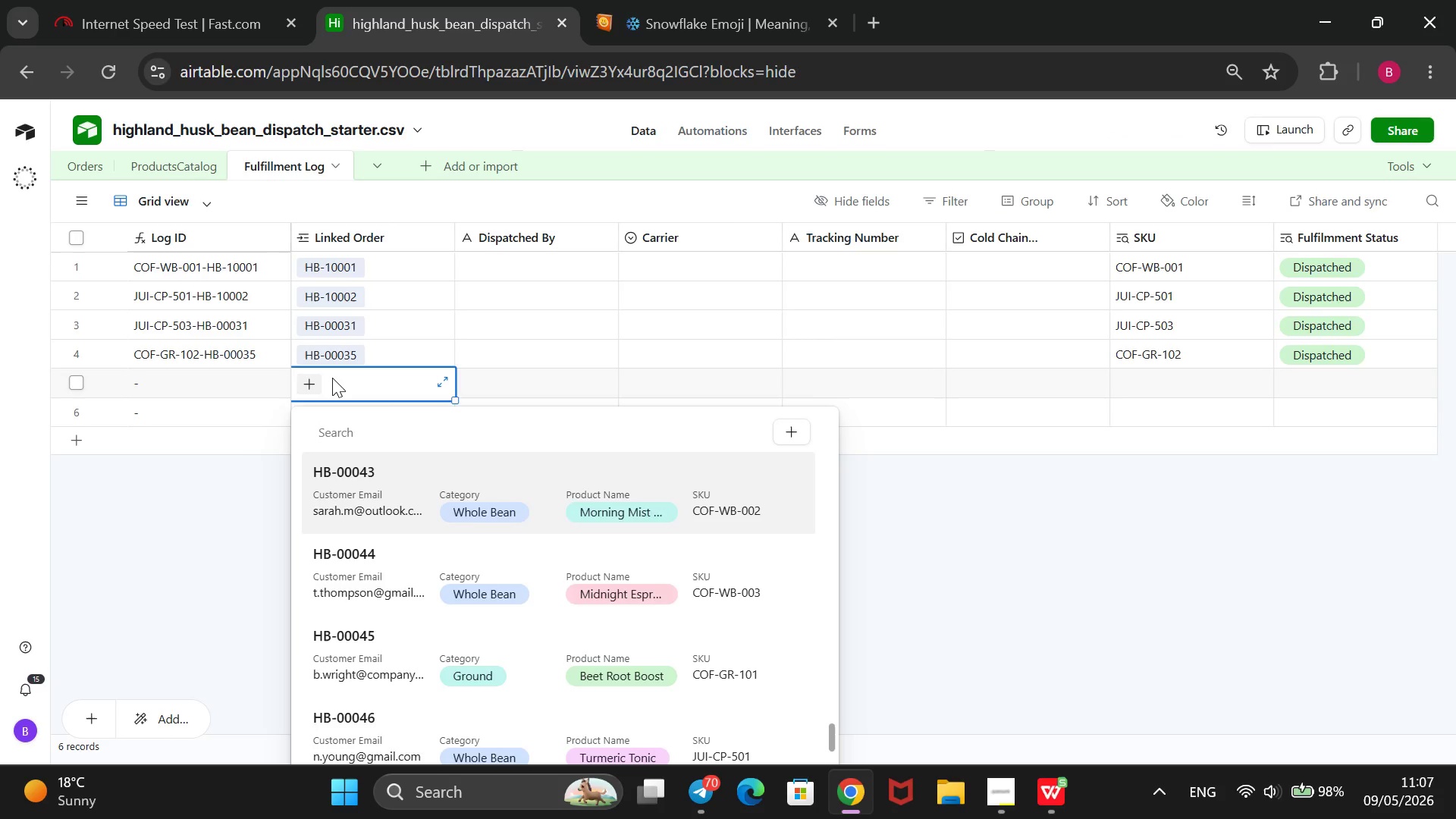 
key(ArrowUp)
 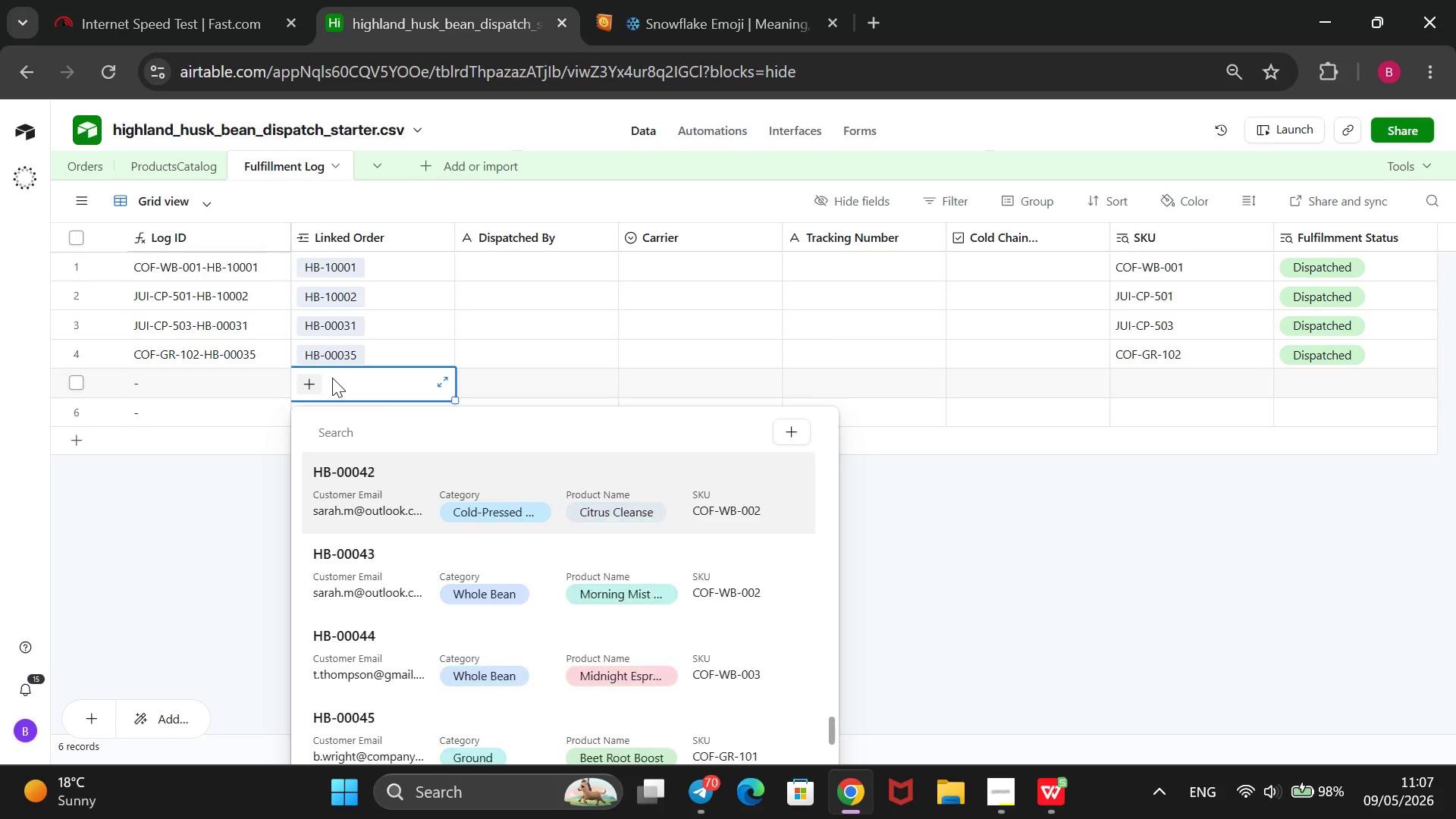 
key(ArrowUp)
 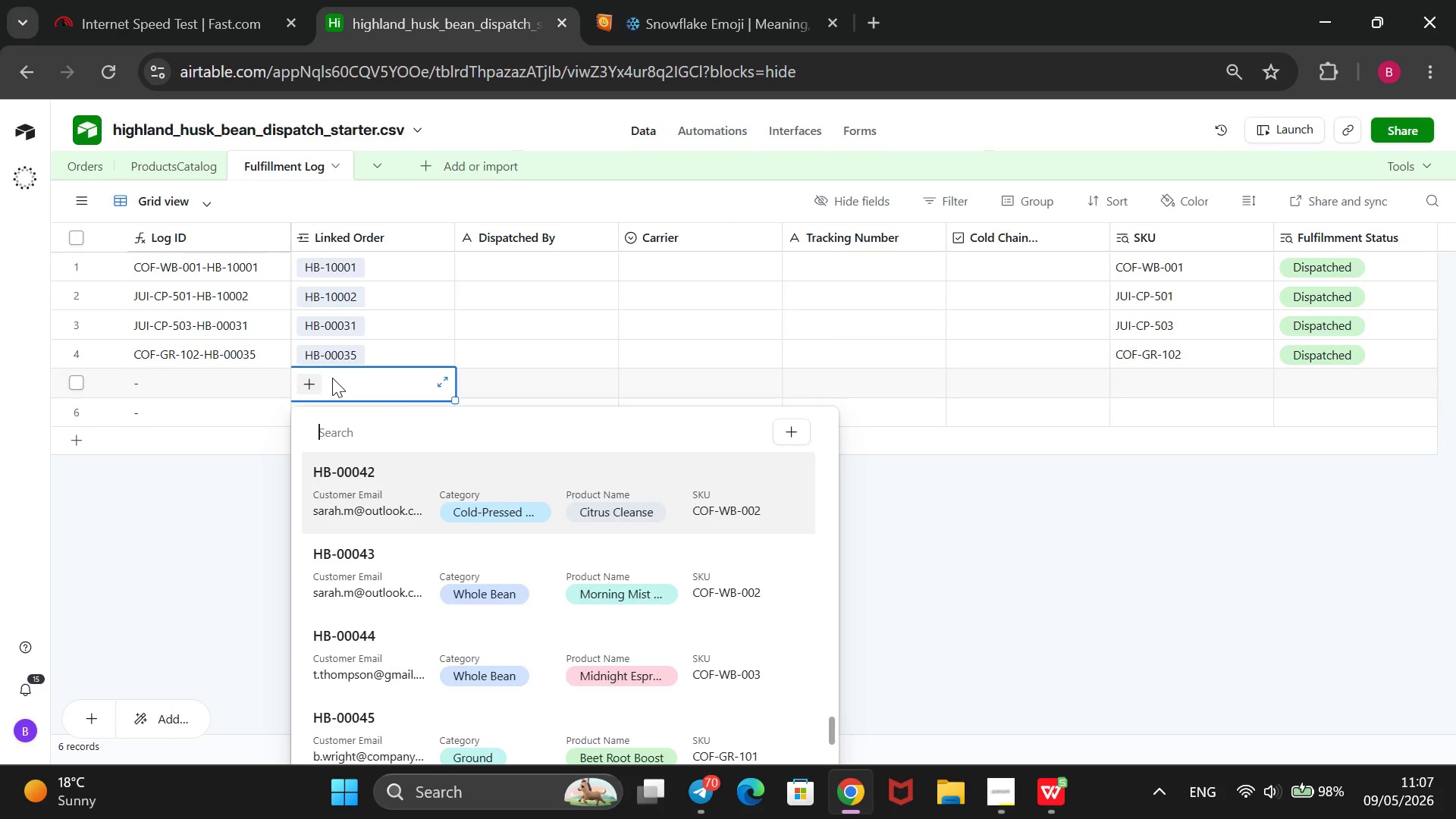 
key(ArrowUp)
 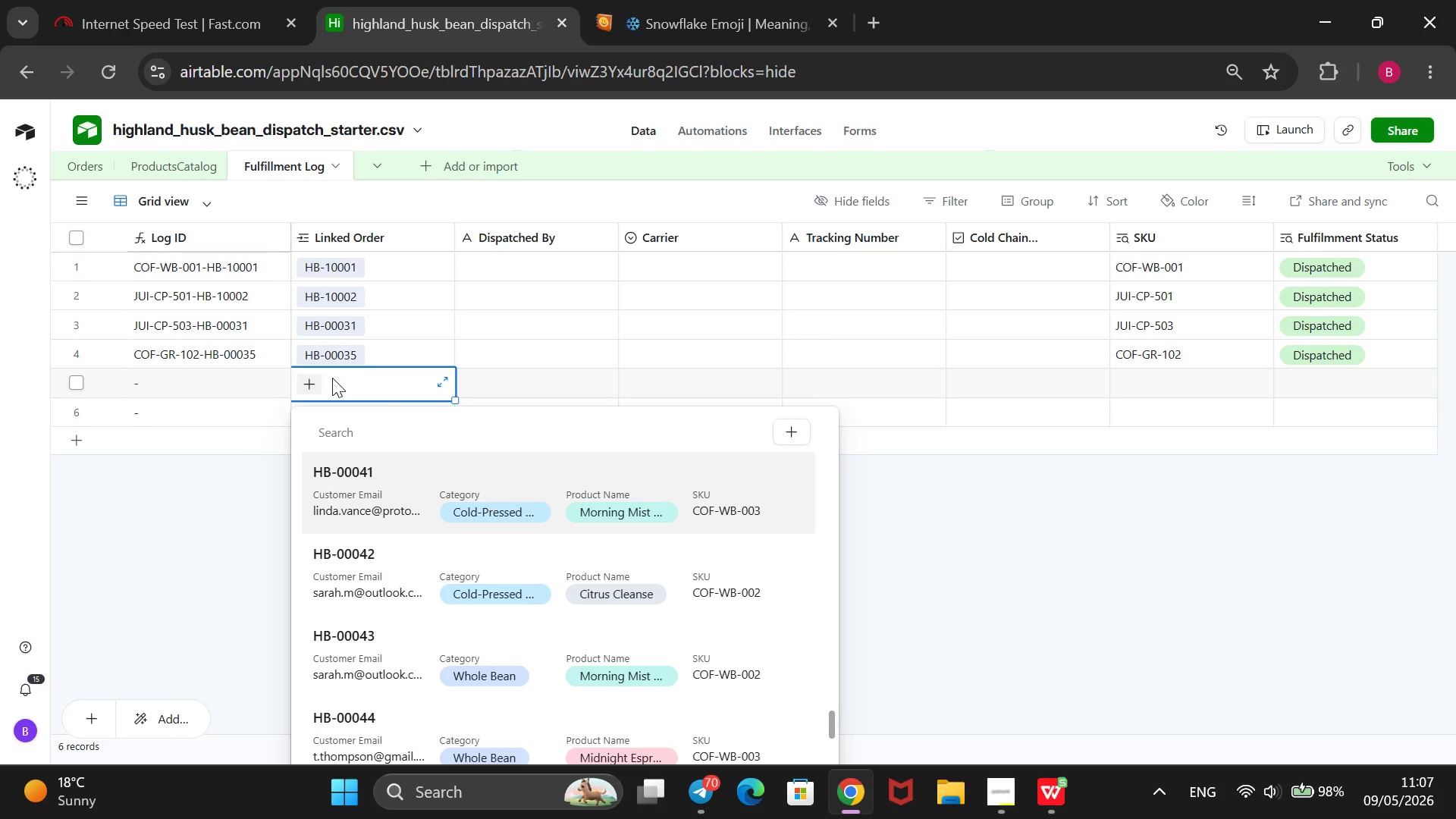 
key(Enter)
 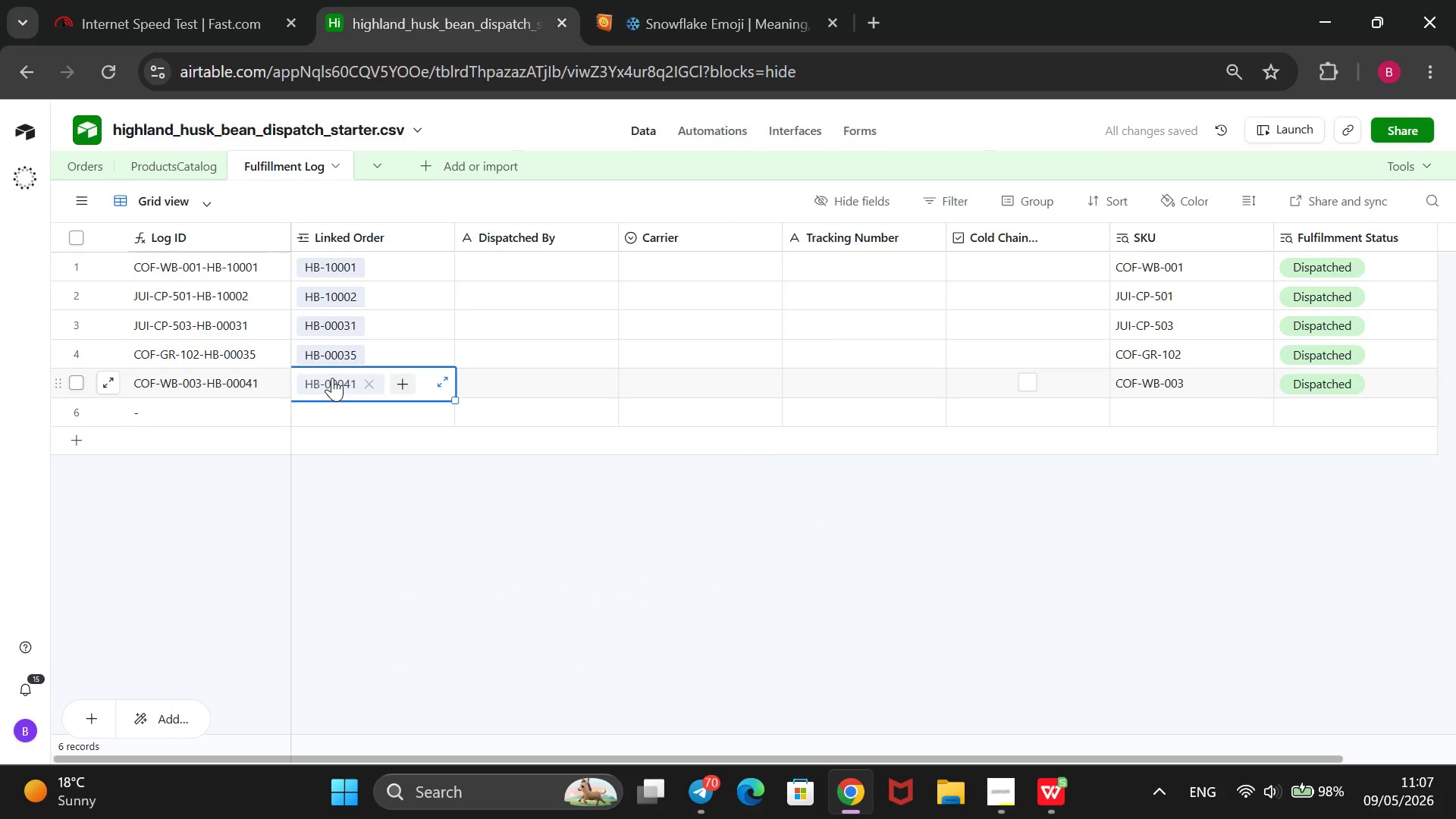 
key(ArrowDown)
 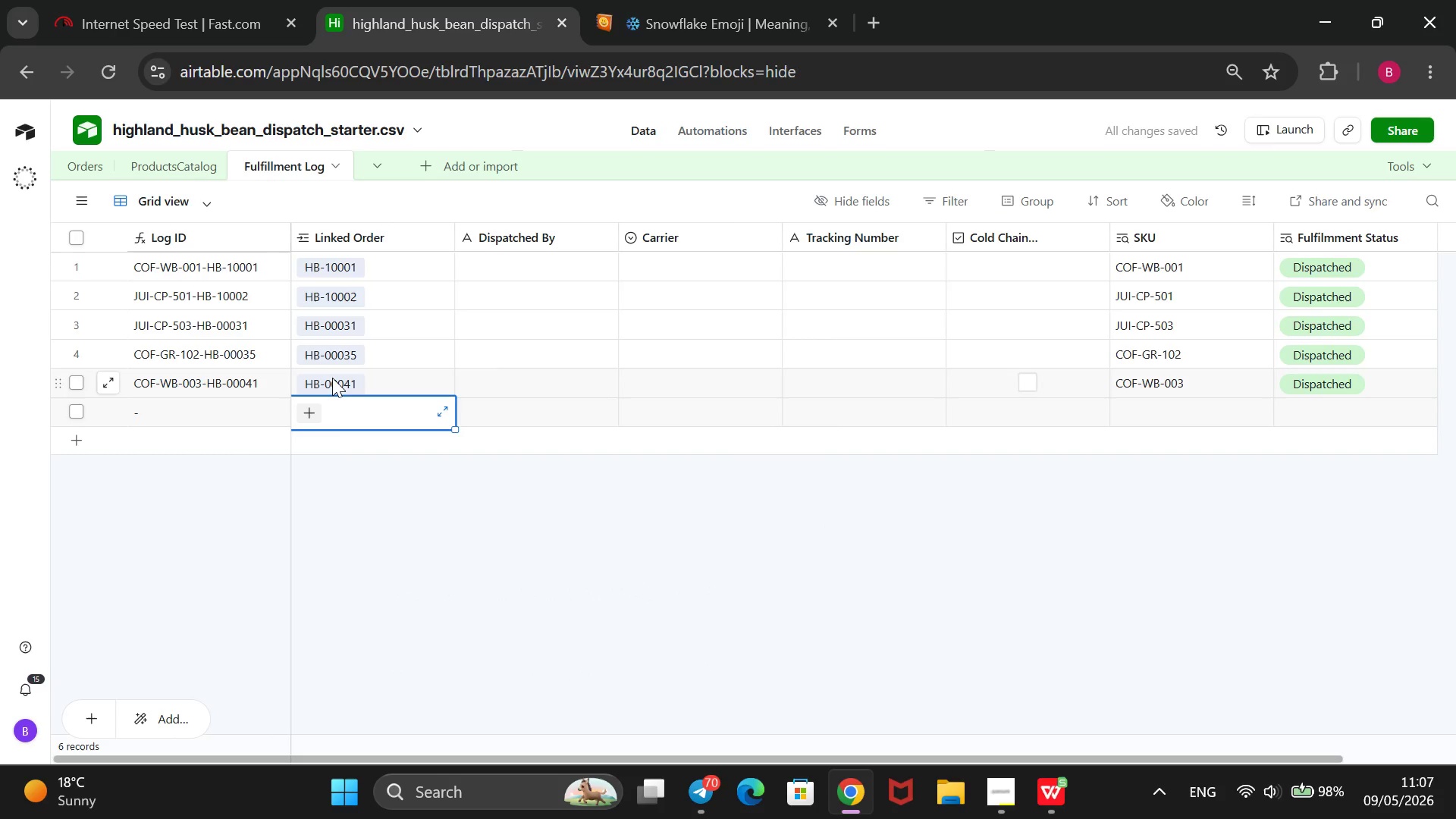 
key(Enter)
 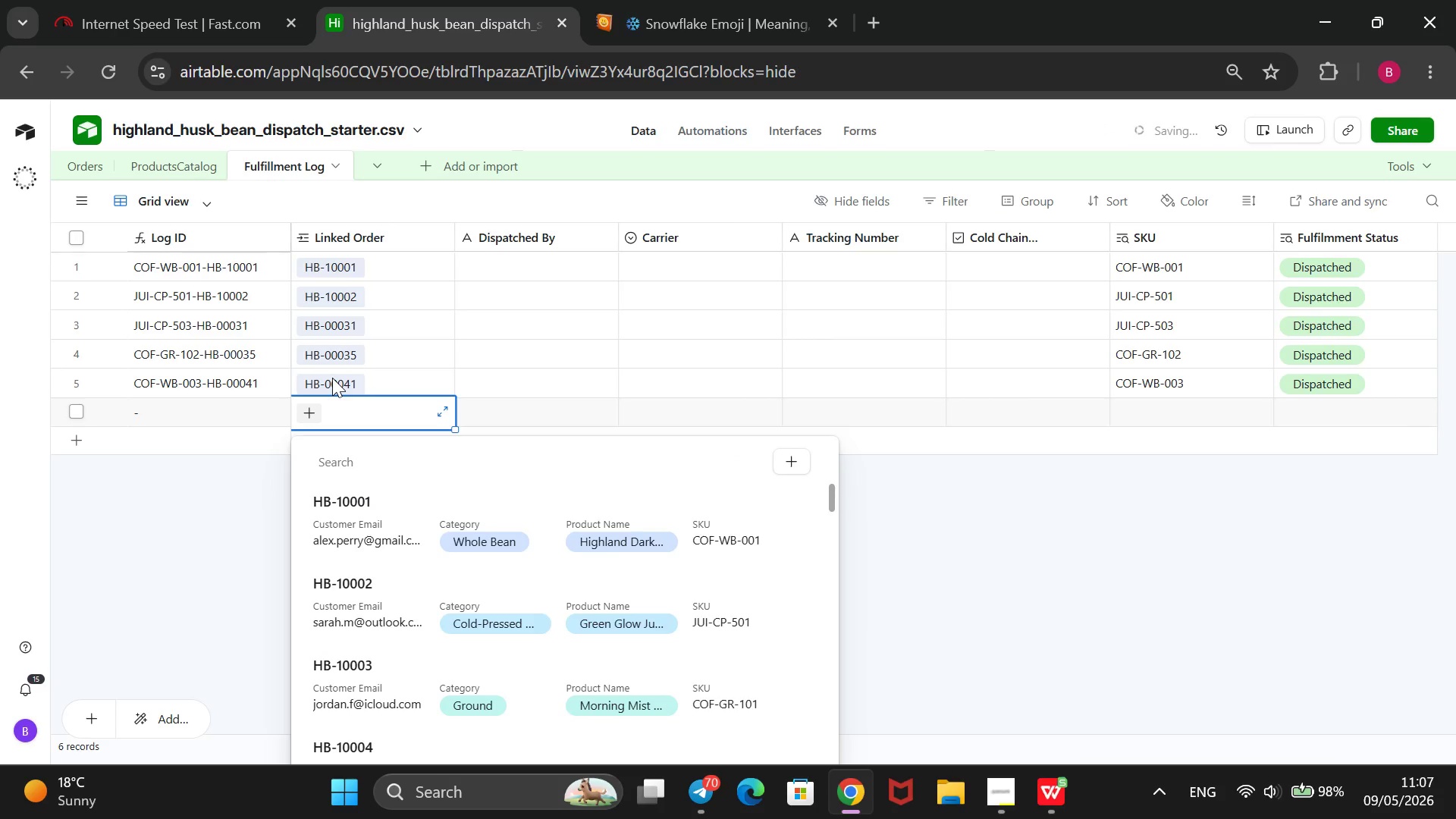 
key(ArrowDown)
 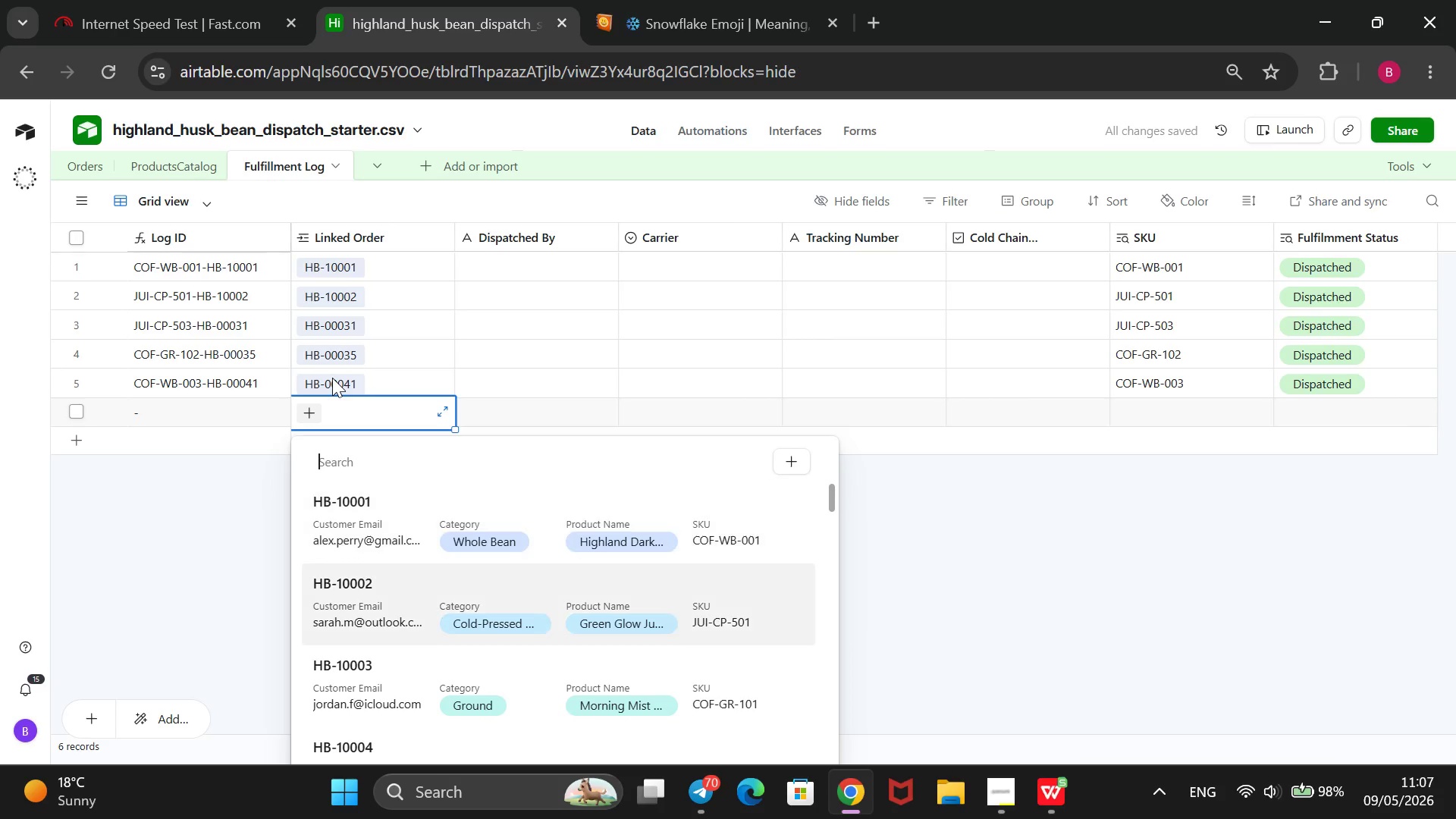 
key(ArrowDown)
 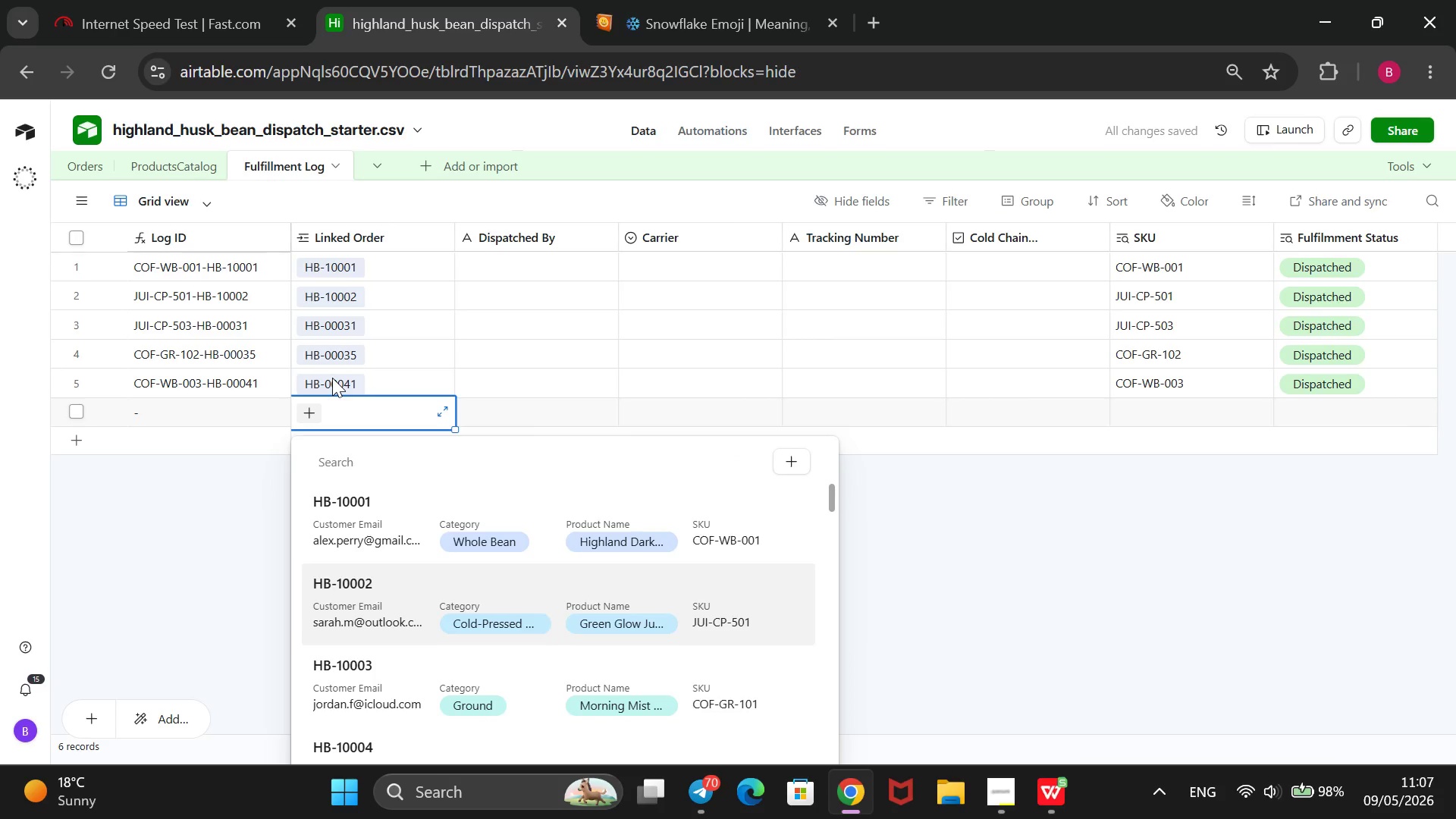 
key(ArrowDown)
 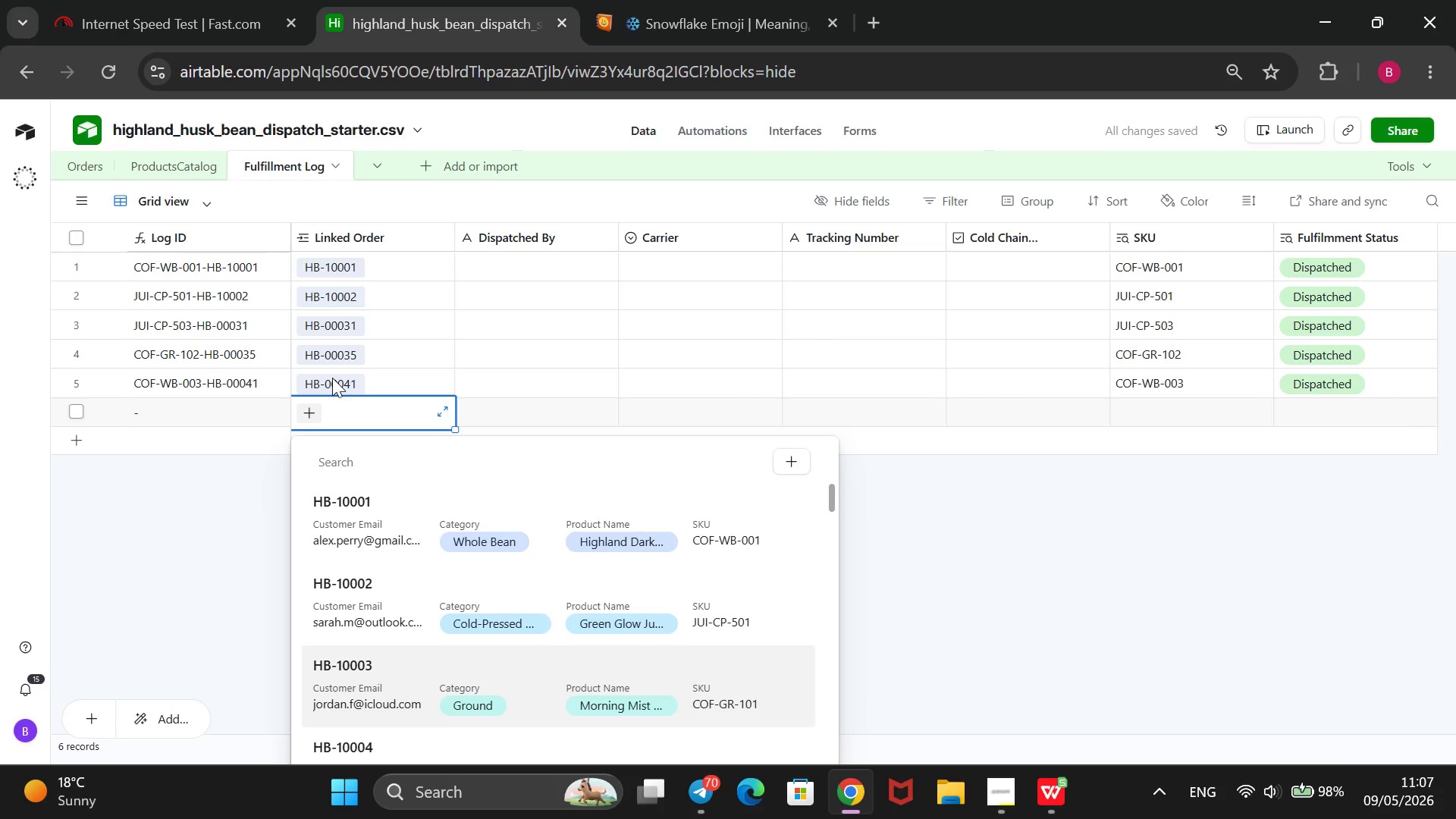 
key(ArrowDown)
 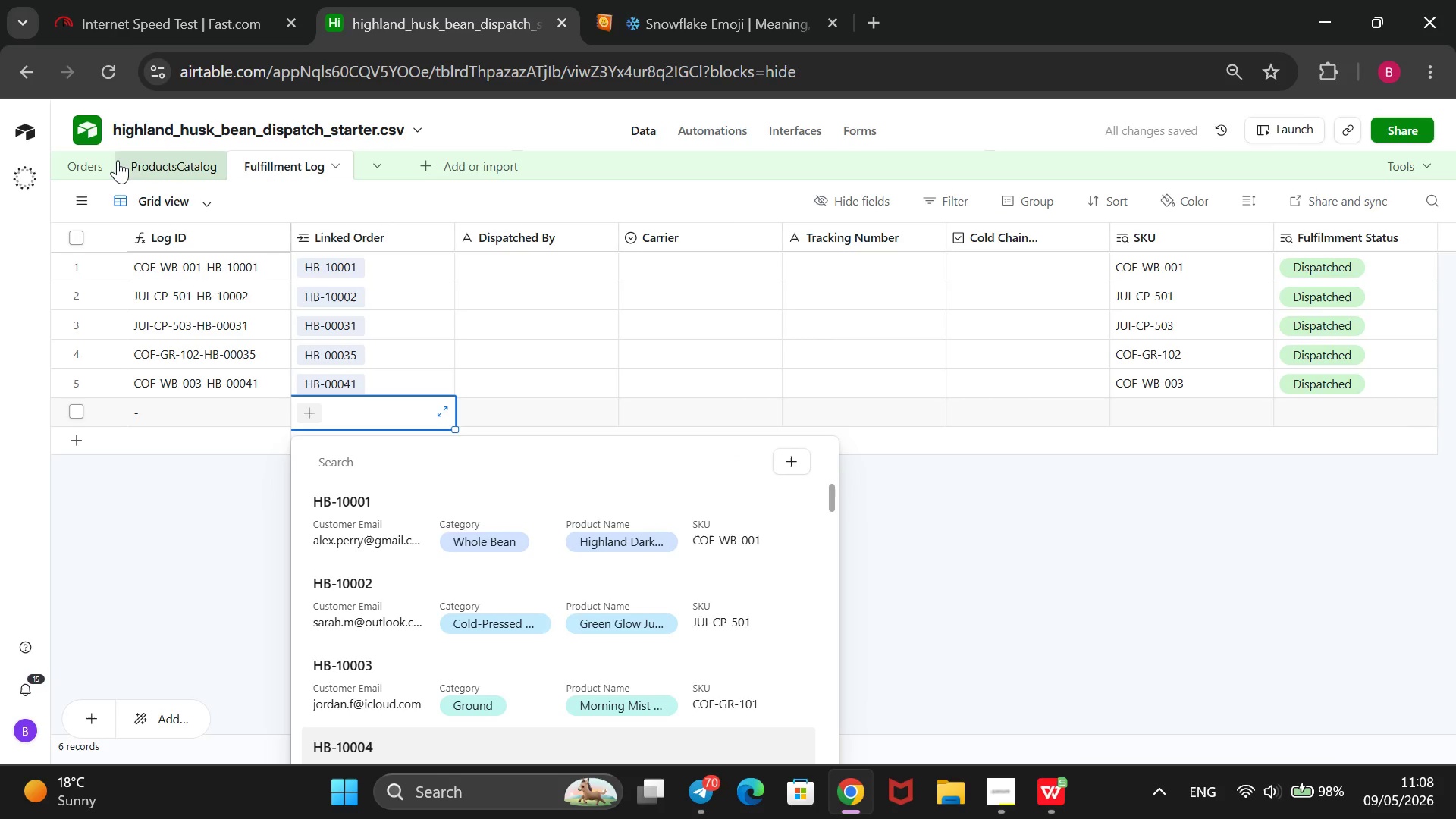 
left_click([88, 158])
 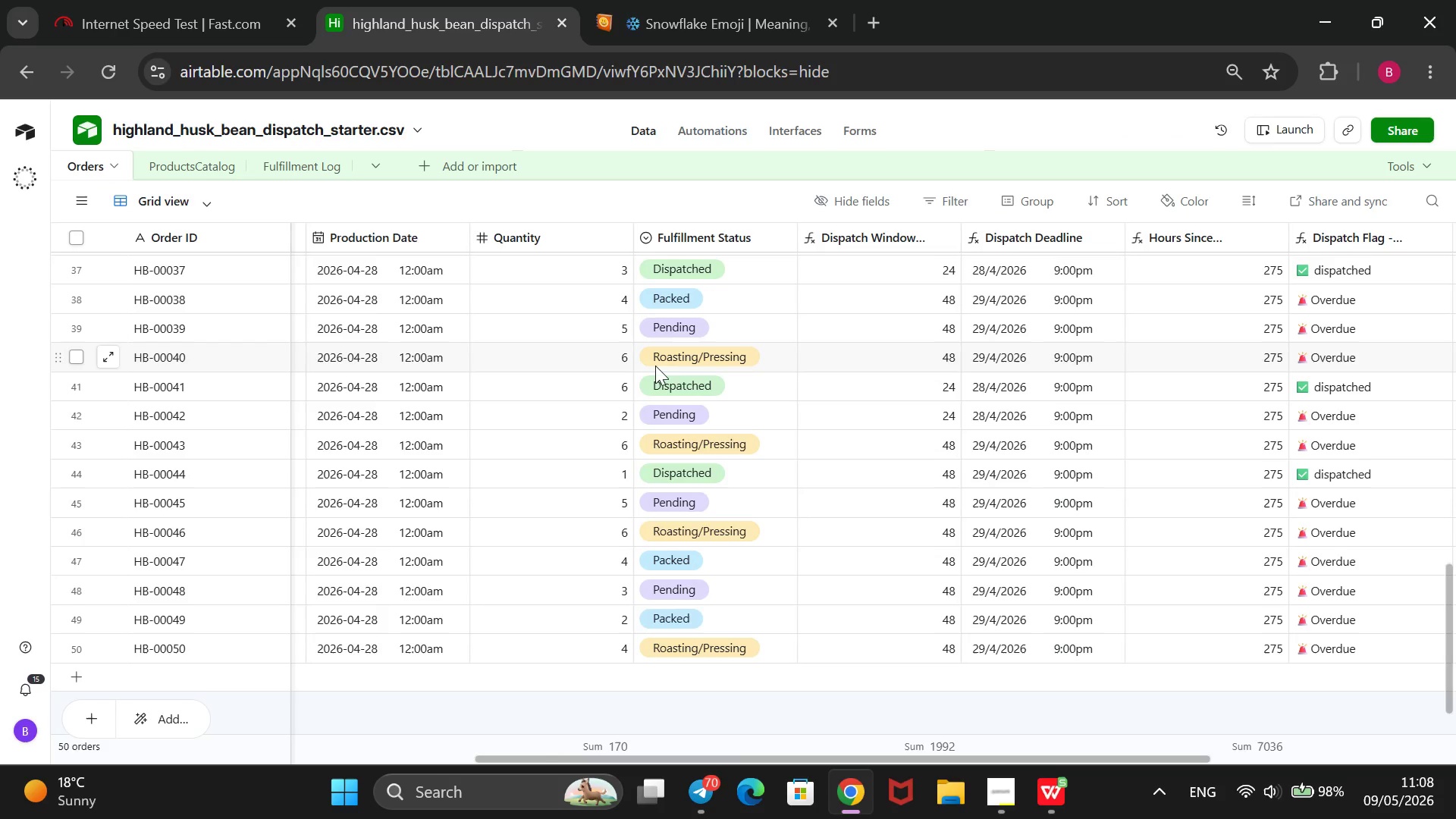 
wait(14.34)
 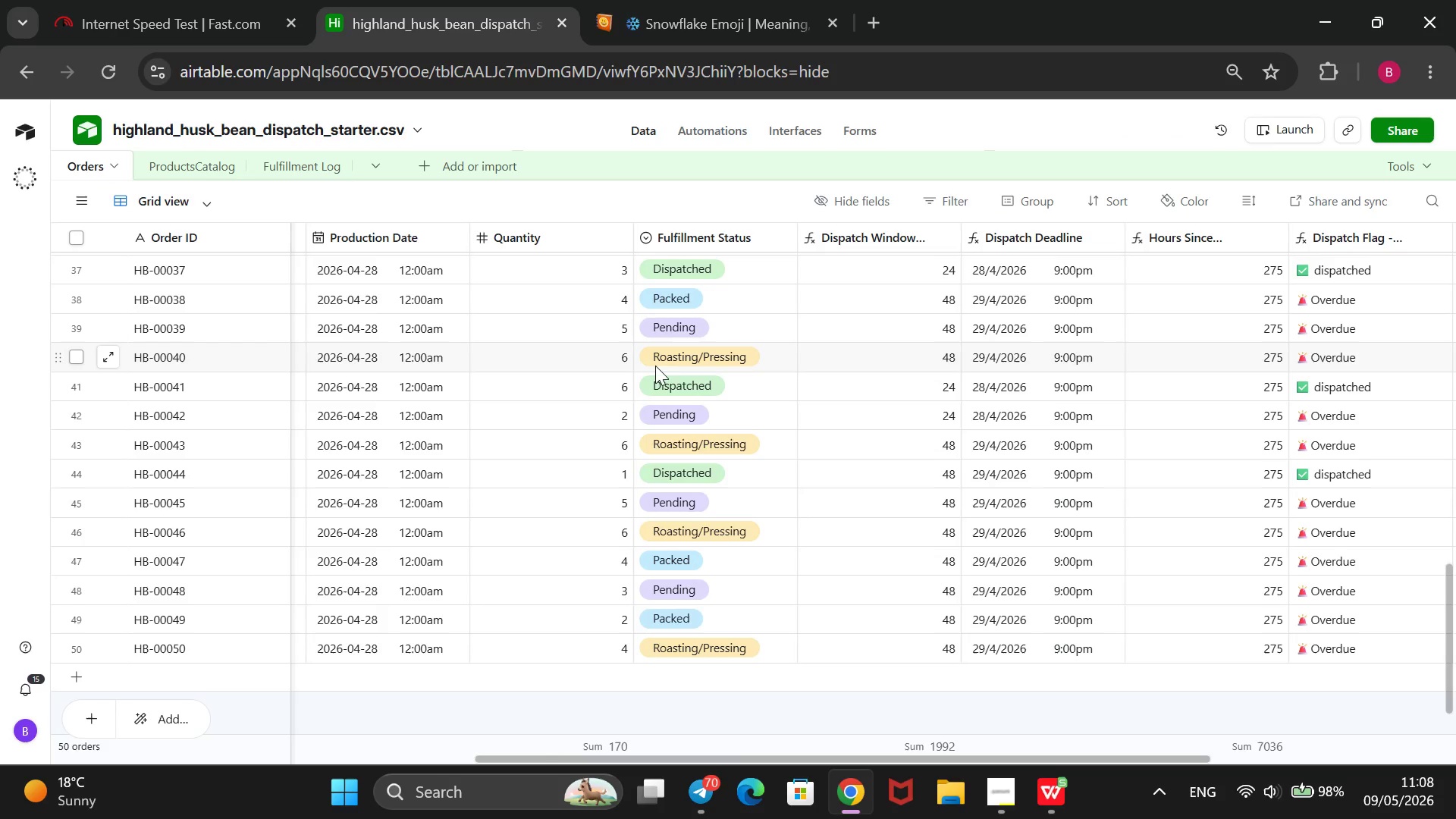 
left_click([280, 156])
 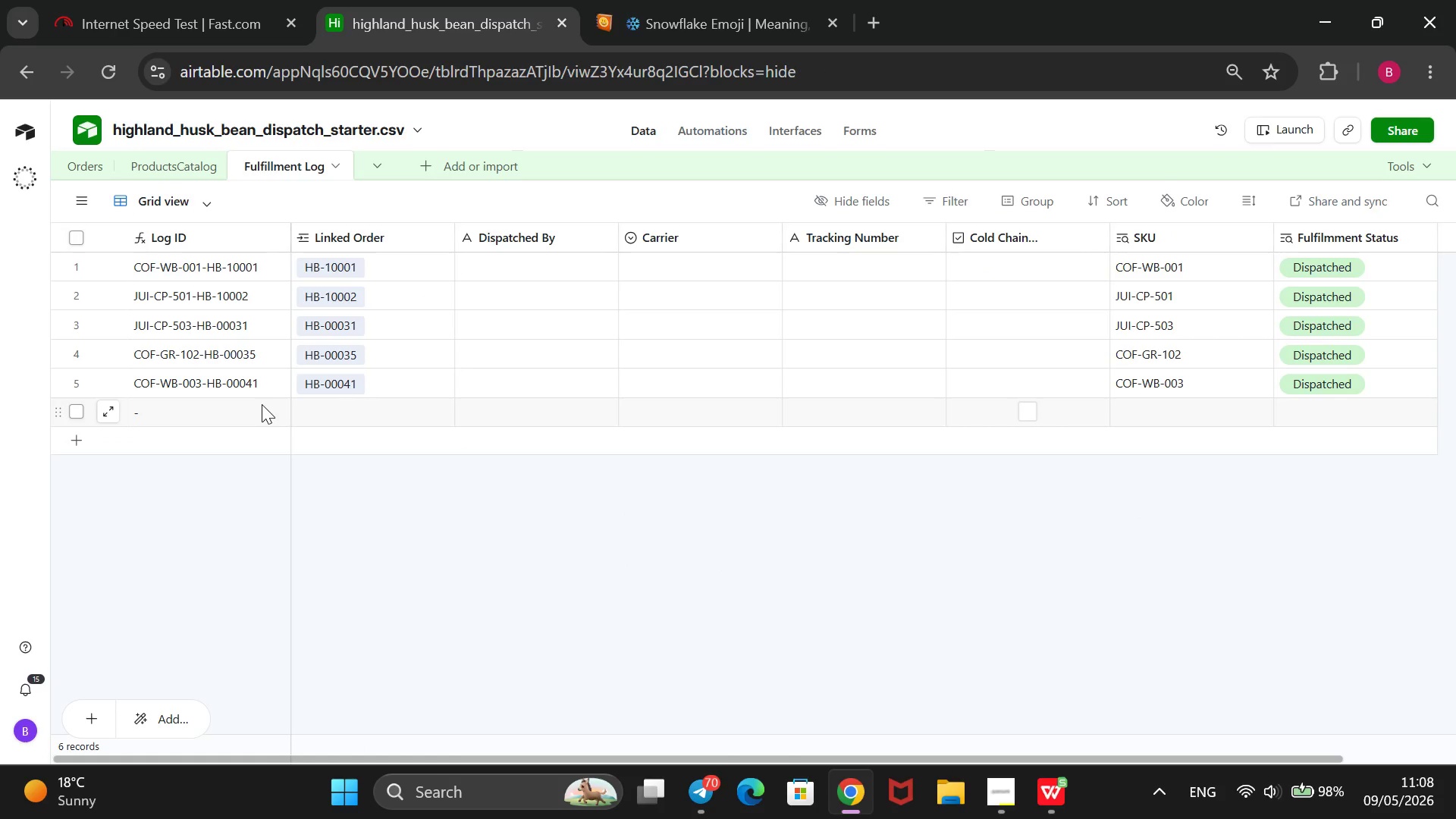 
wait(5.94)
 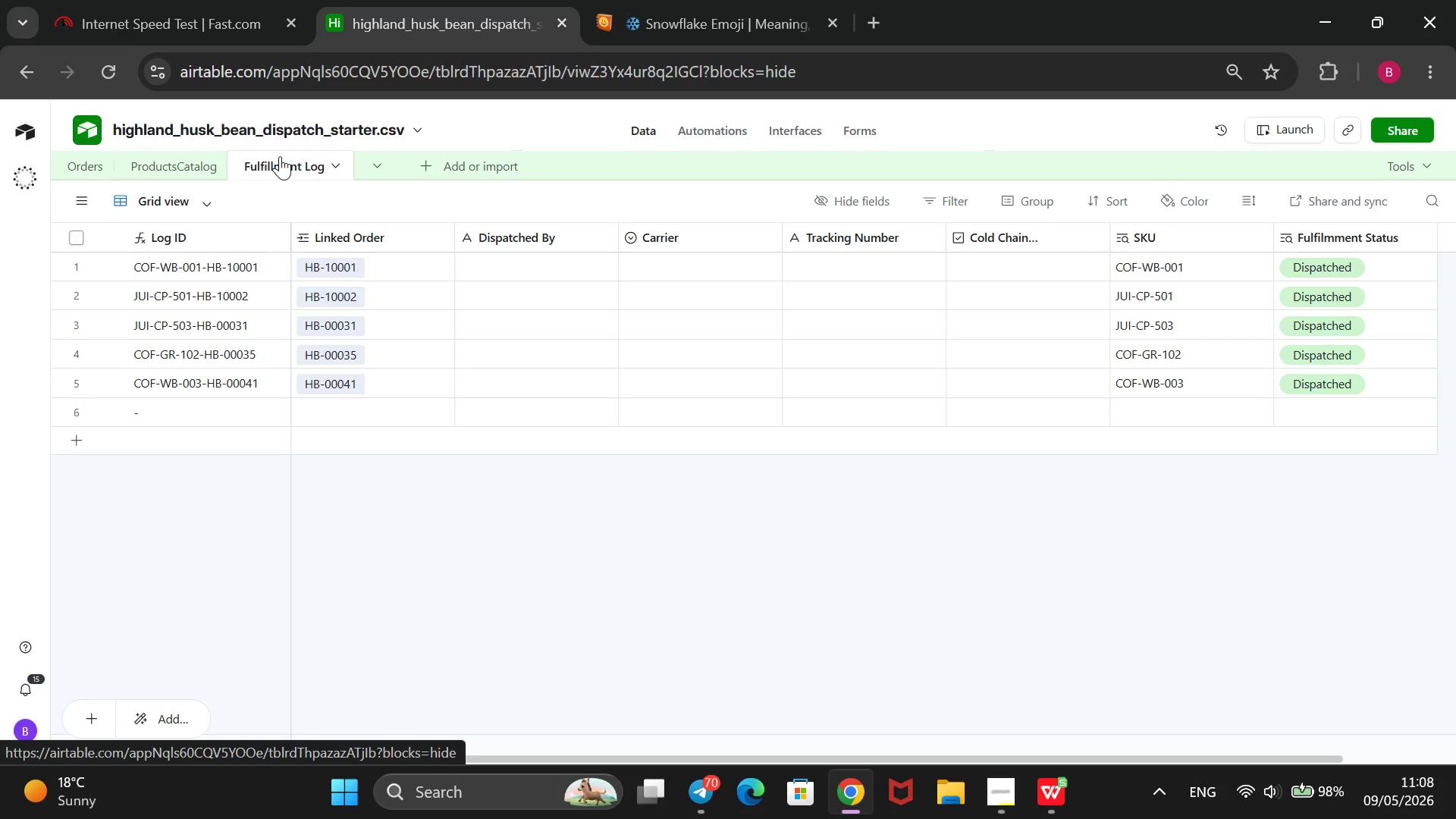 
mouse_move([83, 381])
 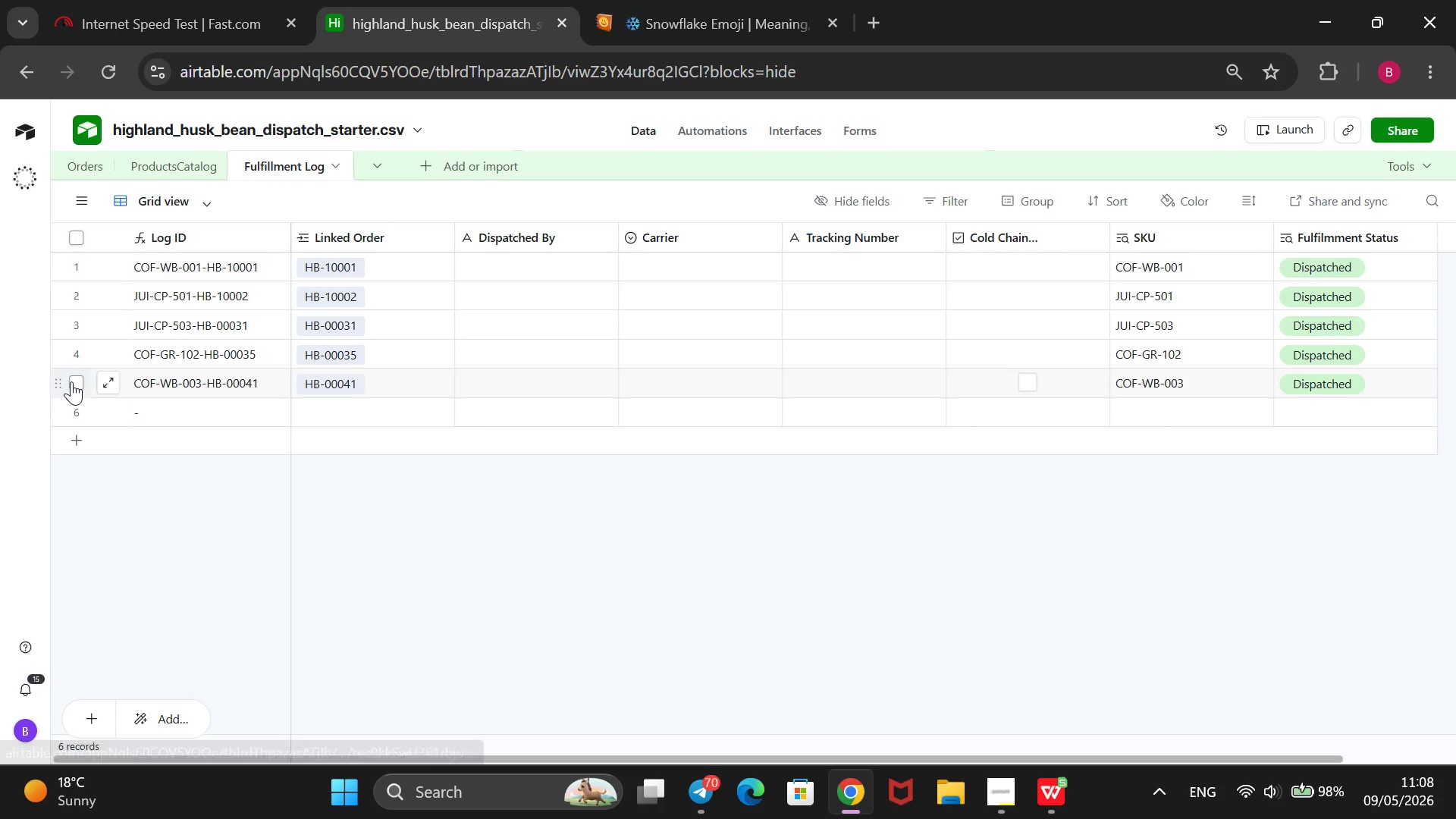 
left_click([71, 381])
 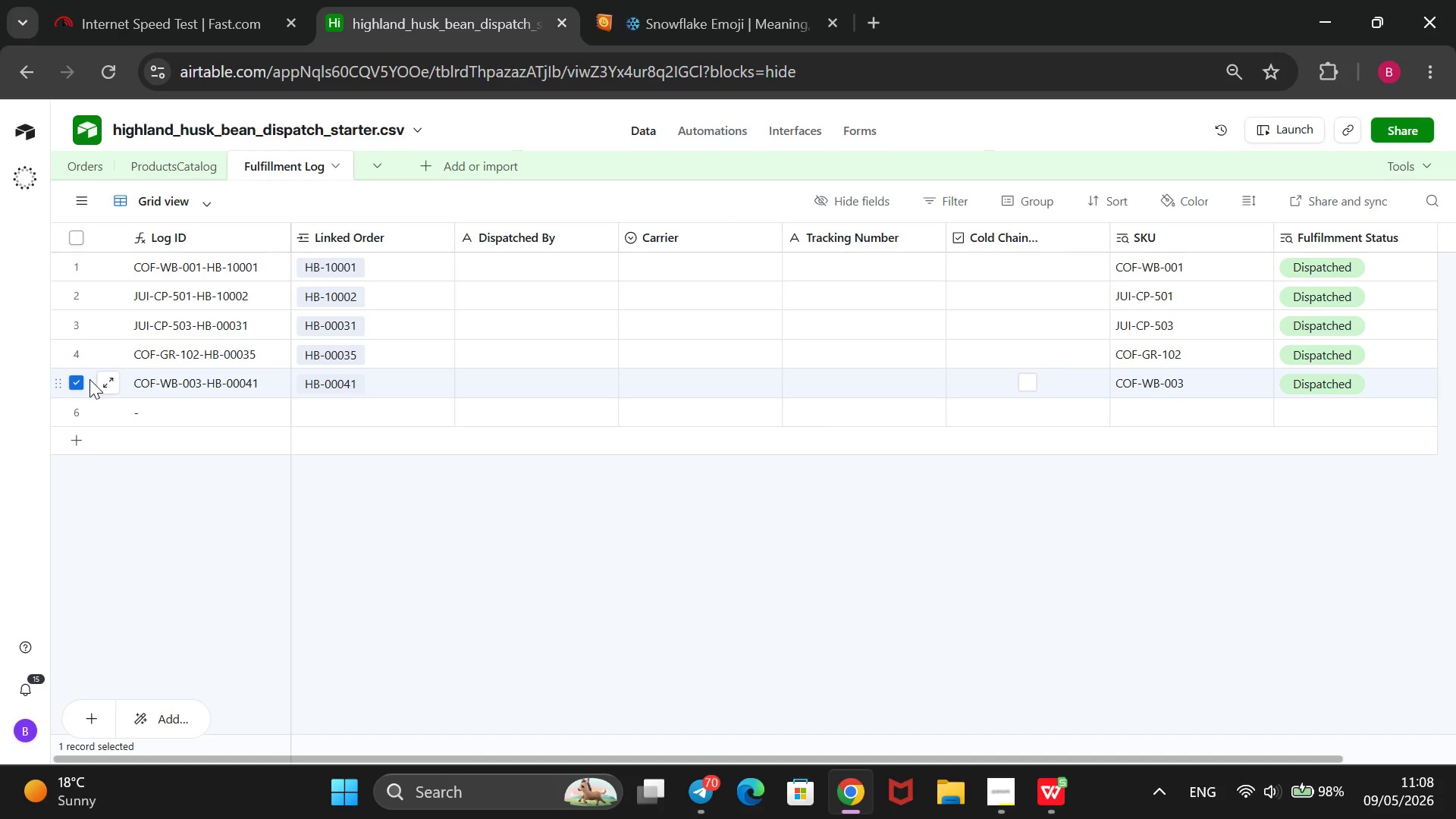 
right_click([83, 379])
 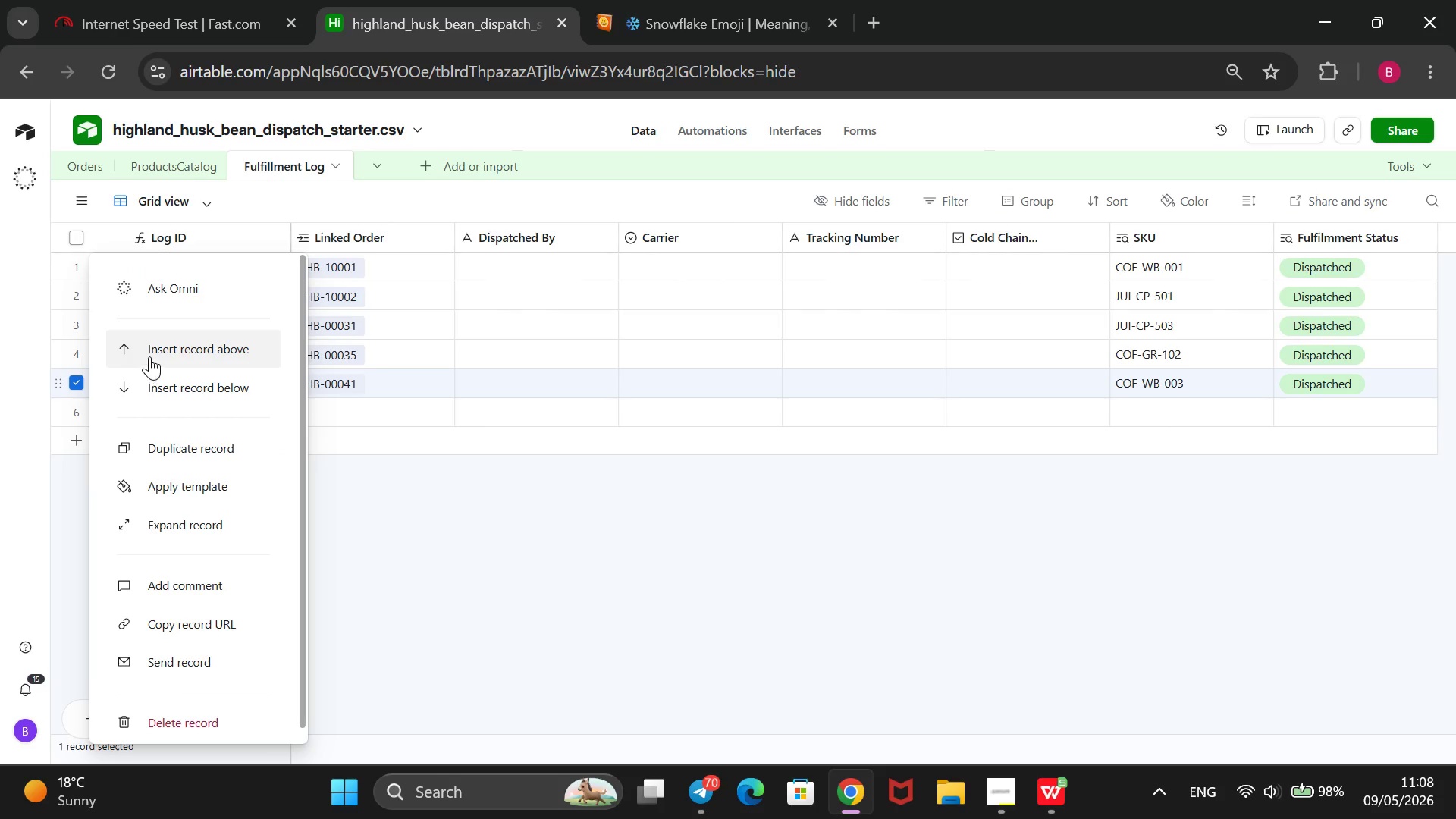 
left_click([150, 355])
 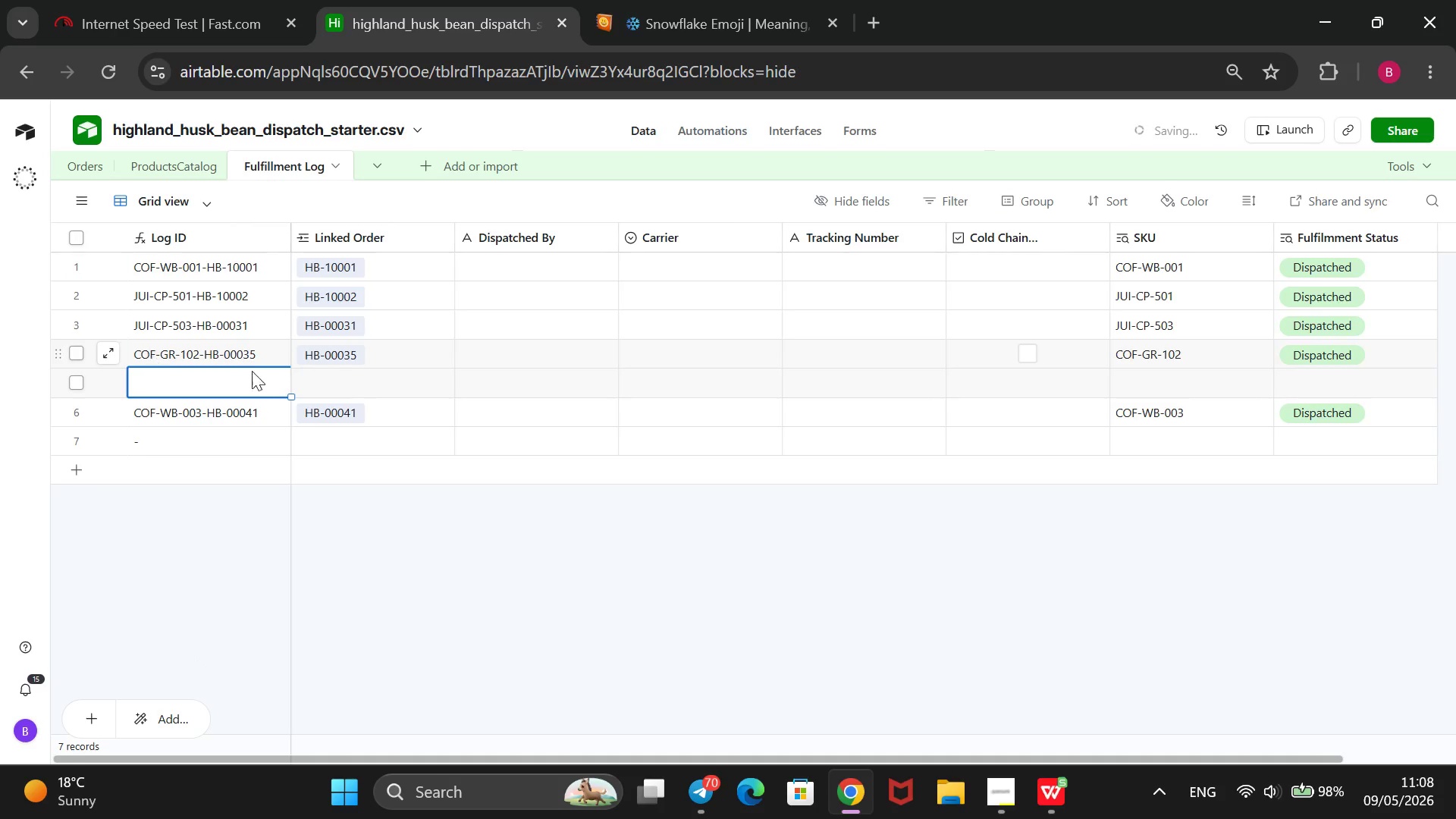 
left_click([340, 383])
 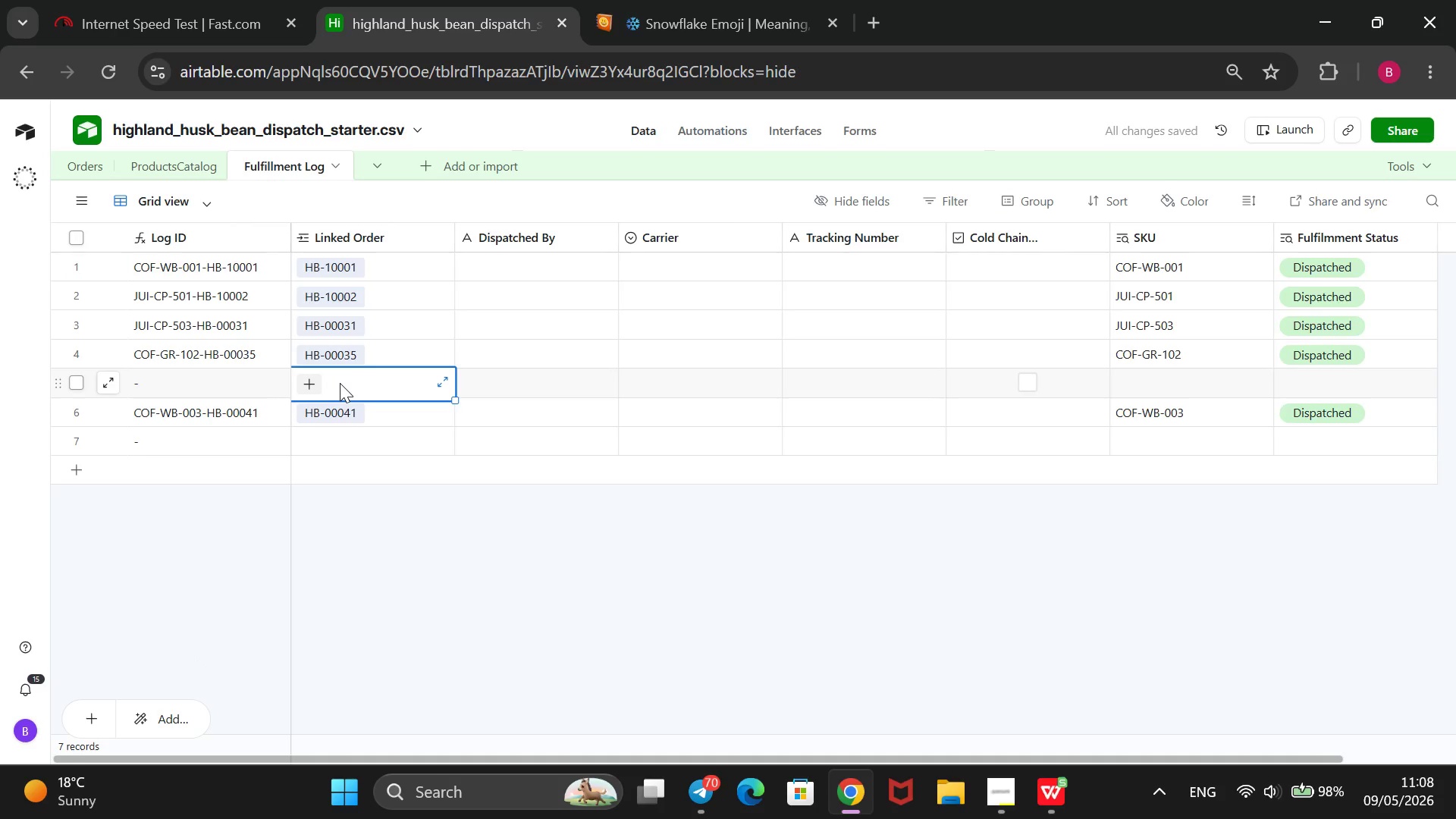 
key(Enter)
 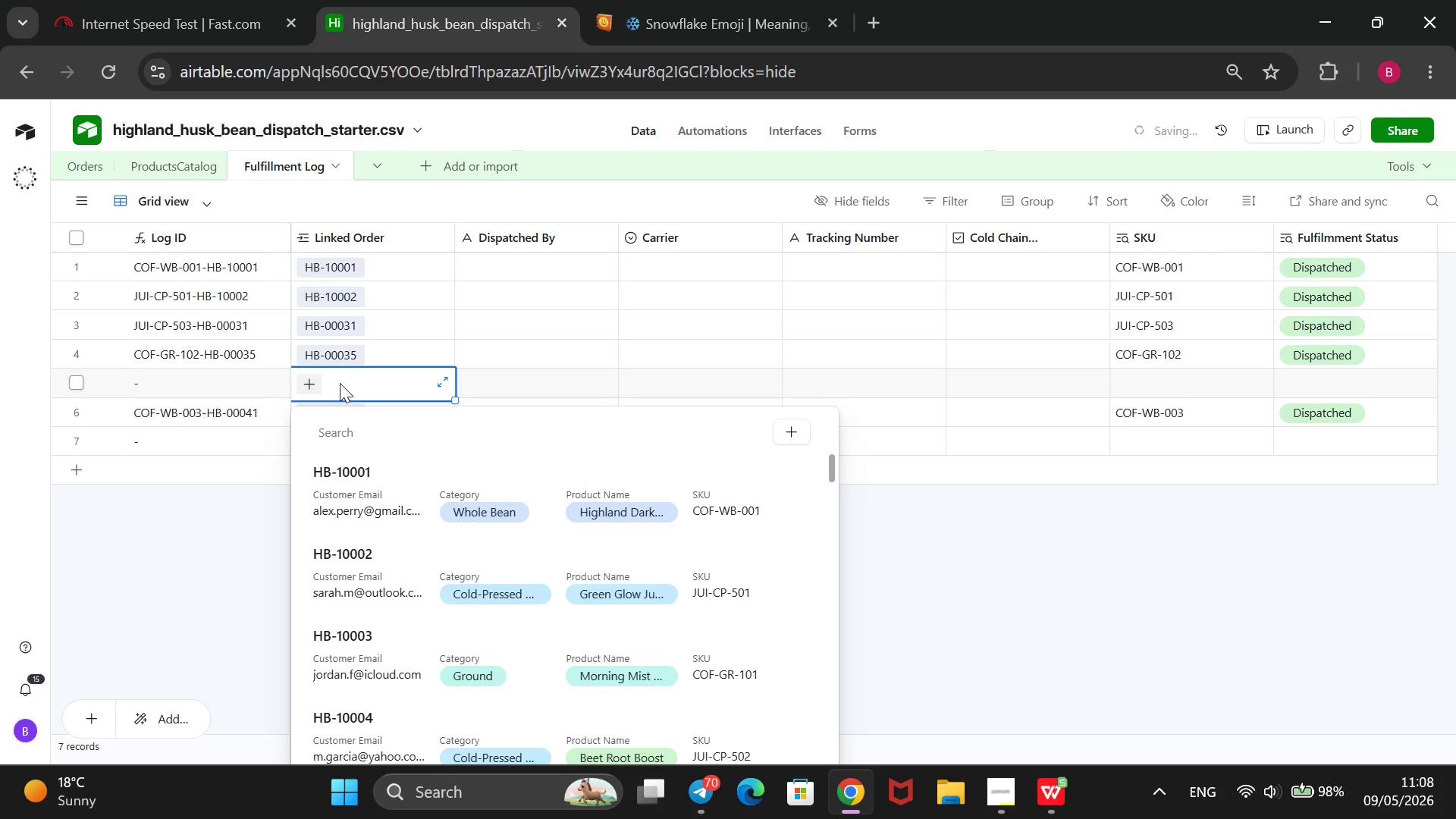 
hold_key(key=ArrowDown, duration=1.5)
 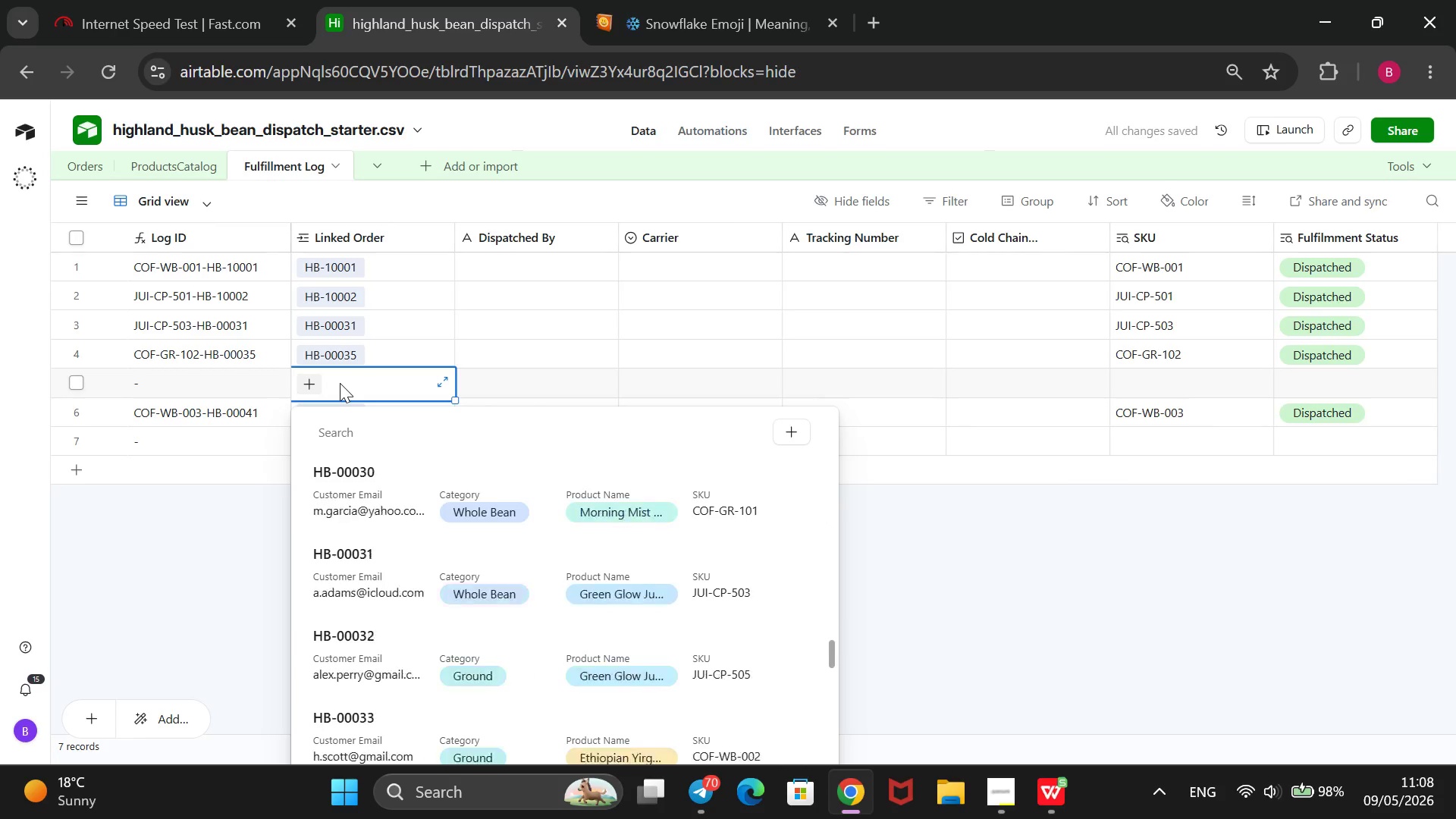 
hold_key(key=ArrowDown, duration=0.89)
 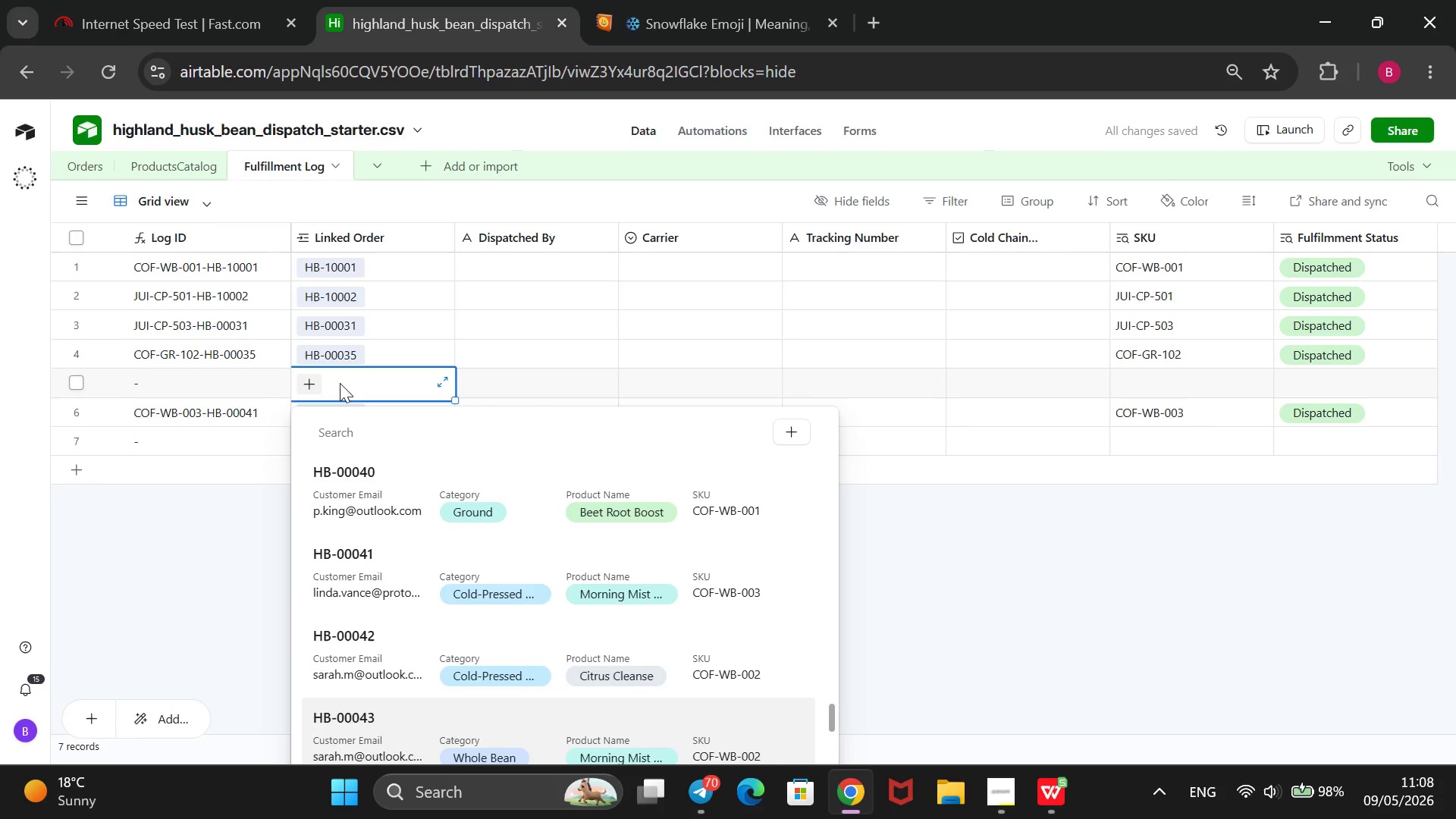 
key(ArrowUp)
 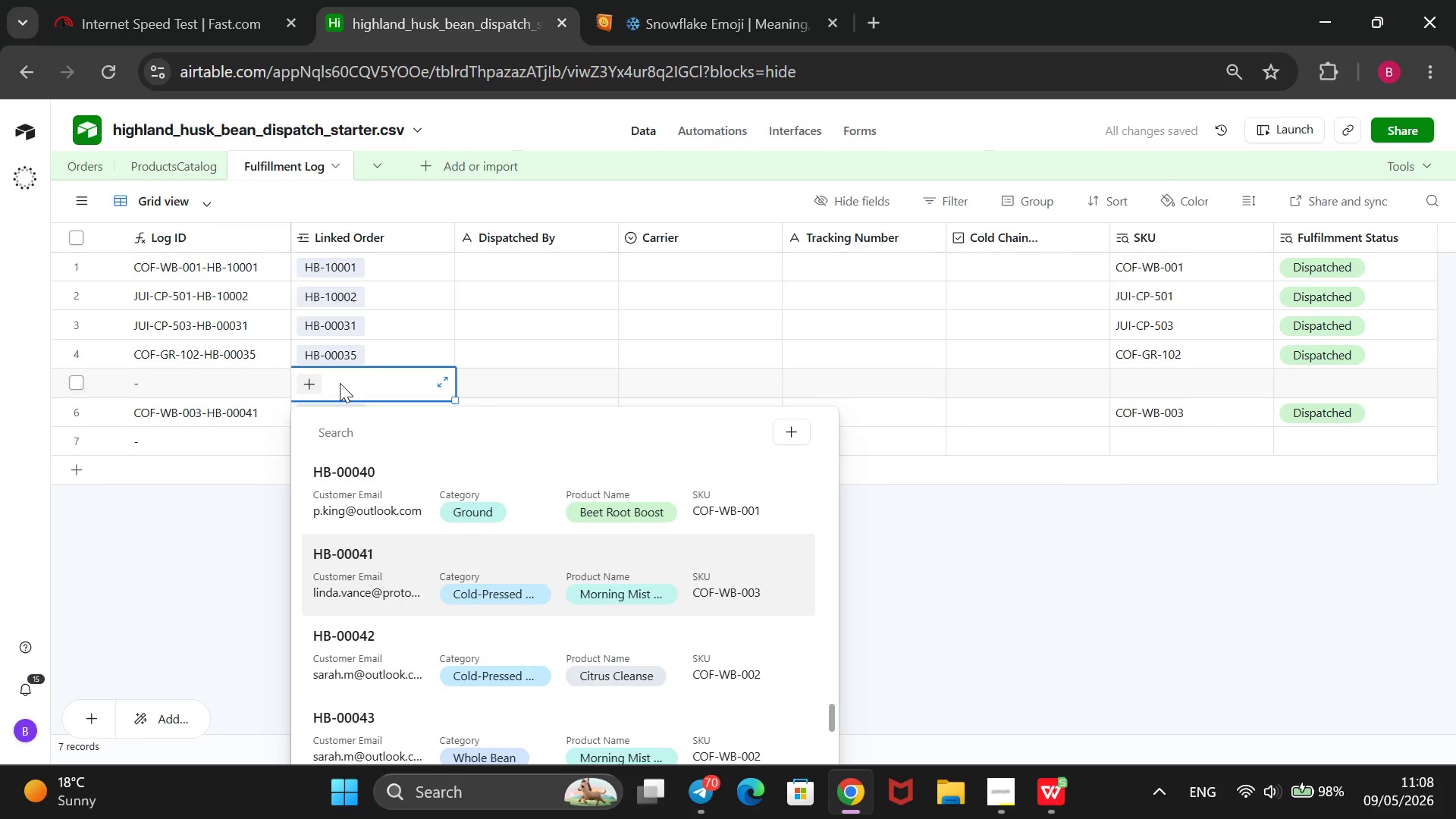 
key(ArrowUp)
 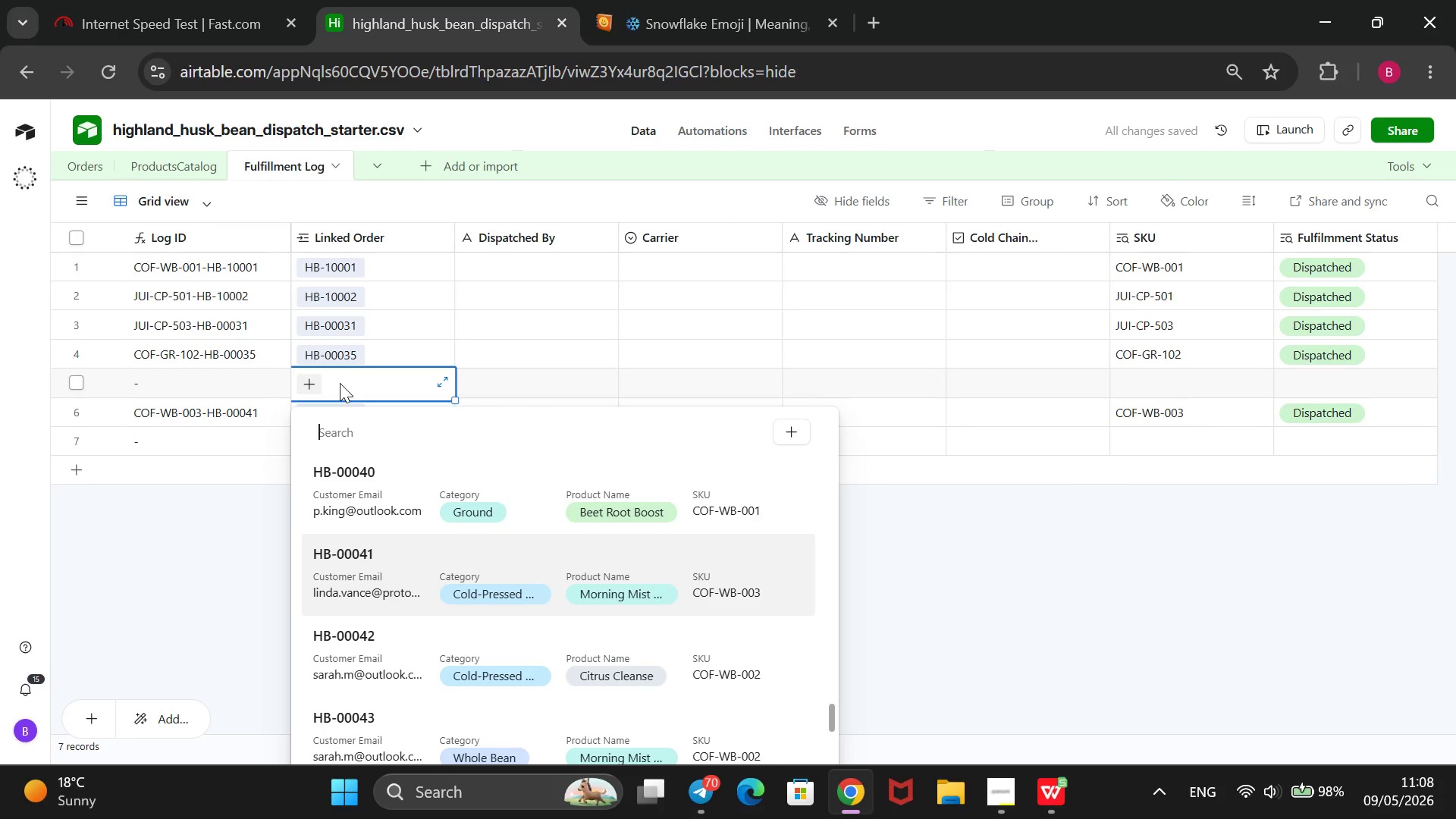 
key(ArrowUp)
 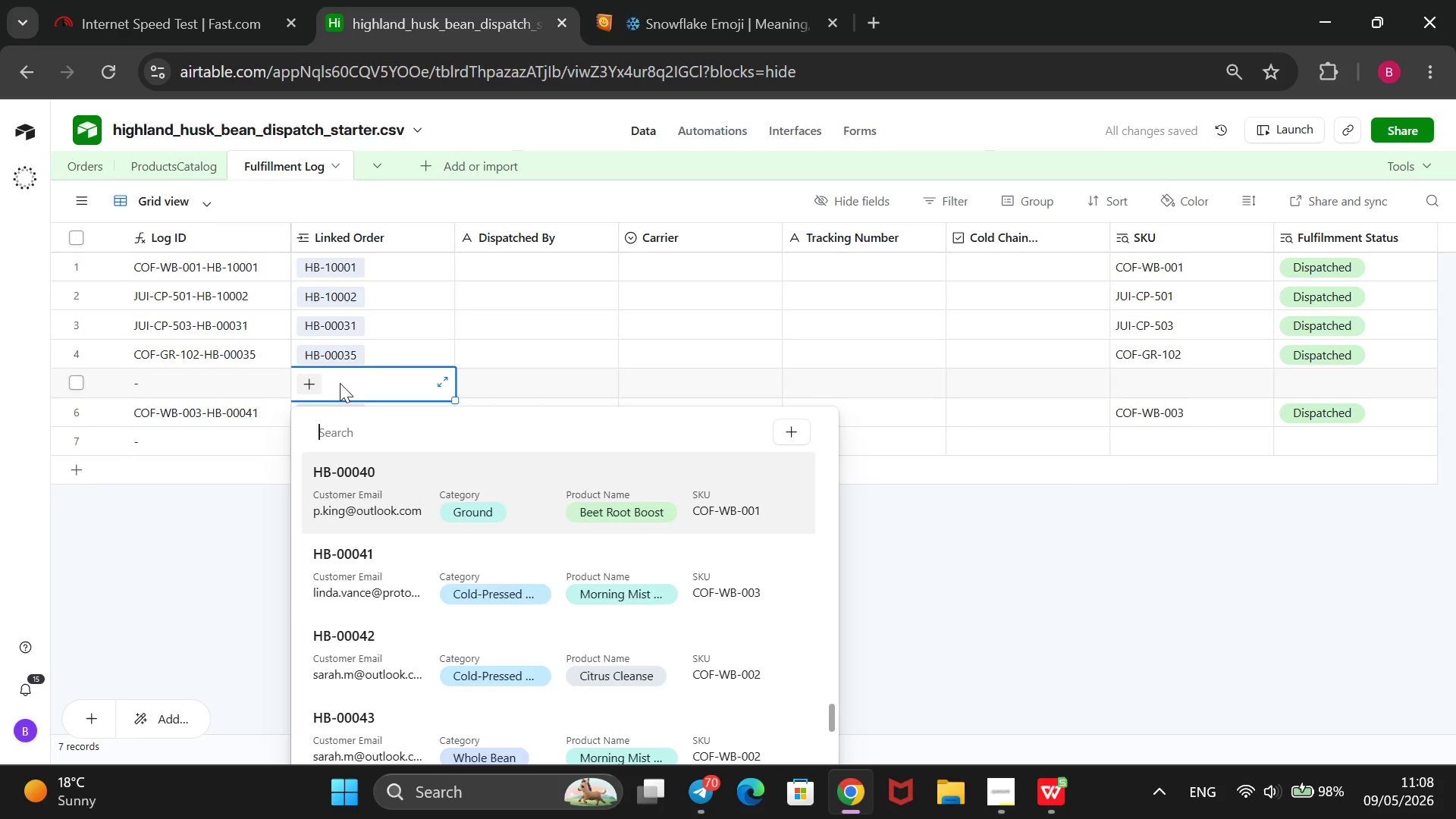 
key(ArrowUp)
 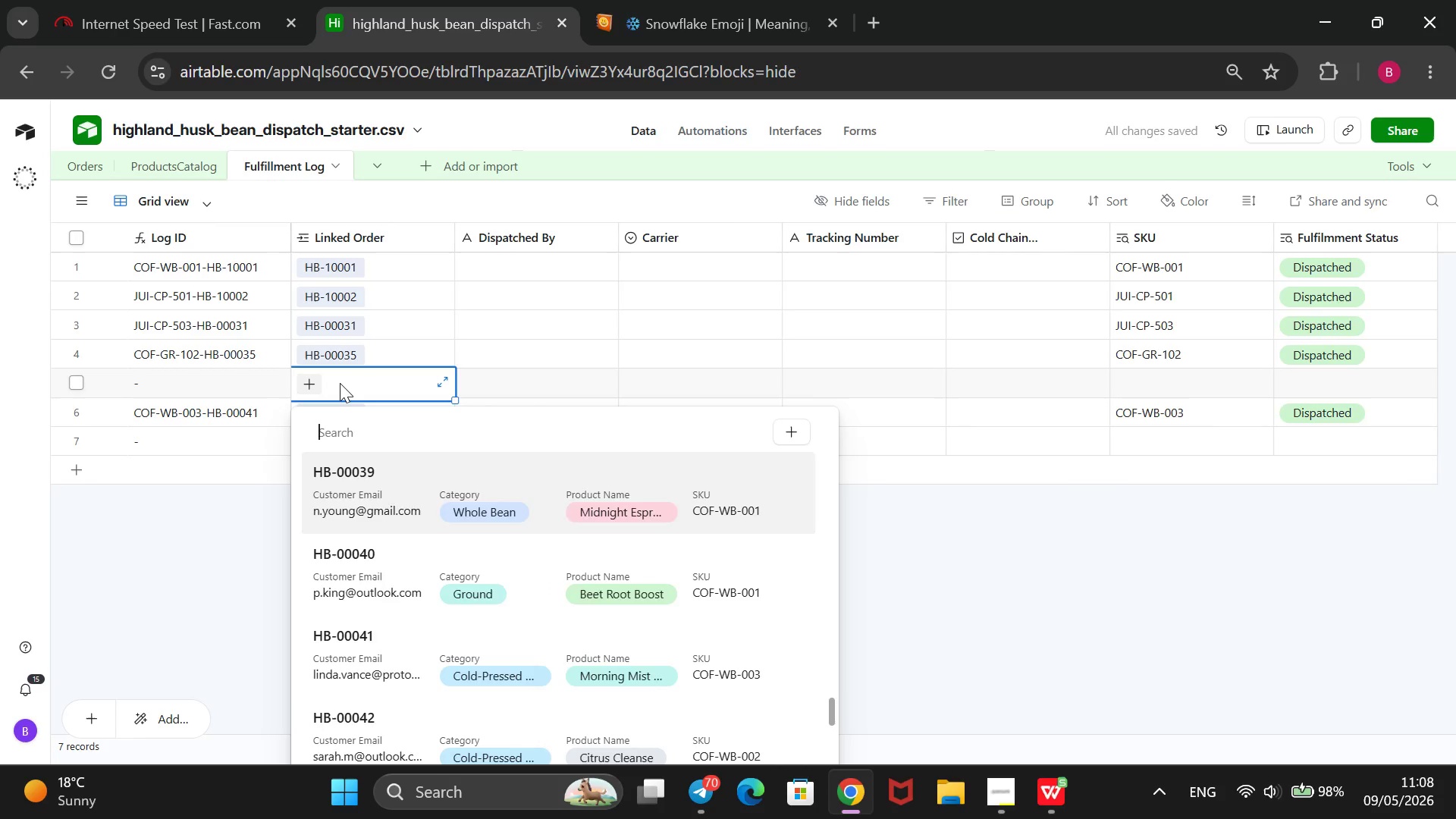 
key(ArrowUp)
 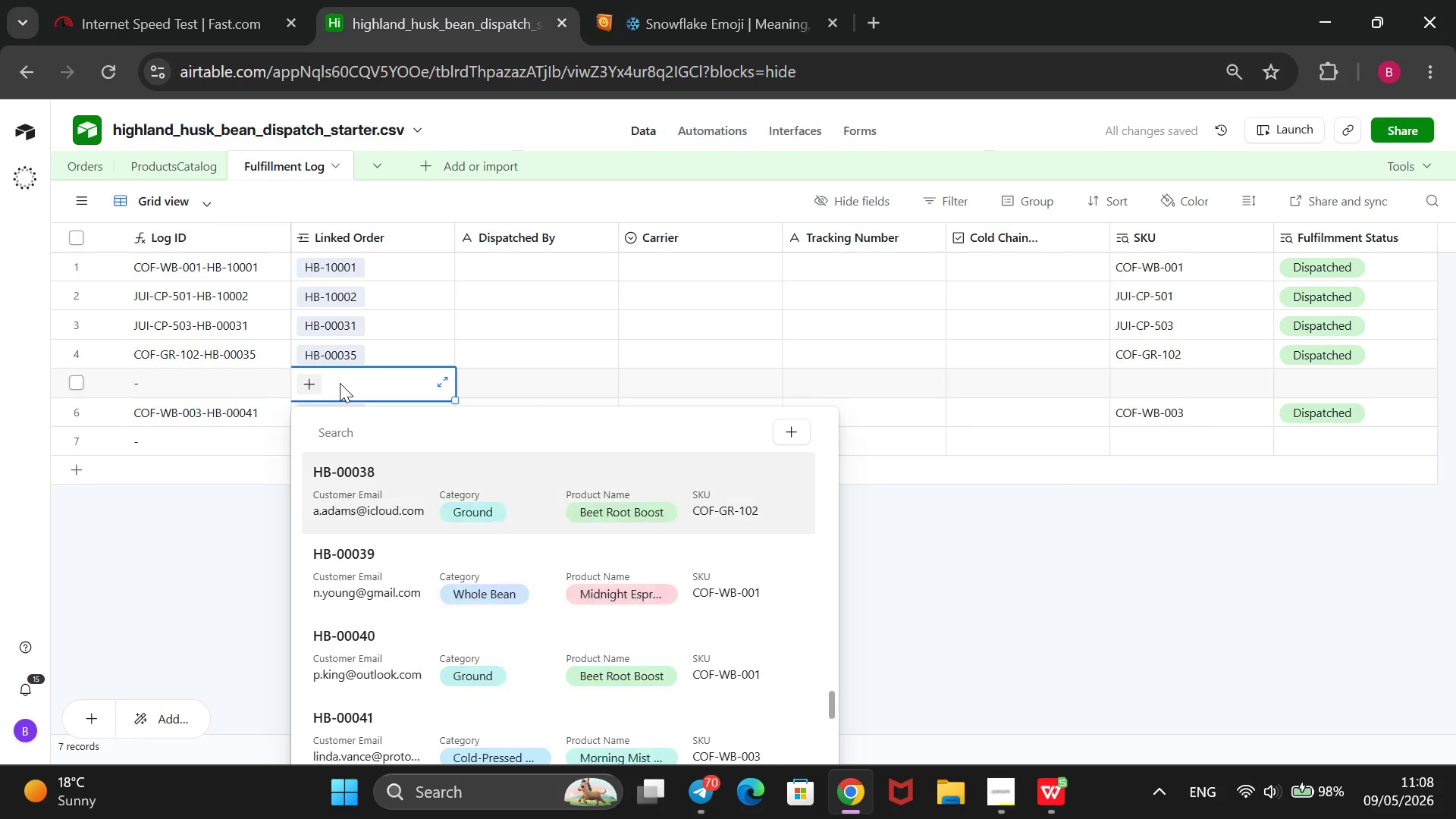 
key(ArrowUp)
 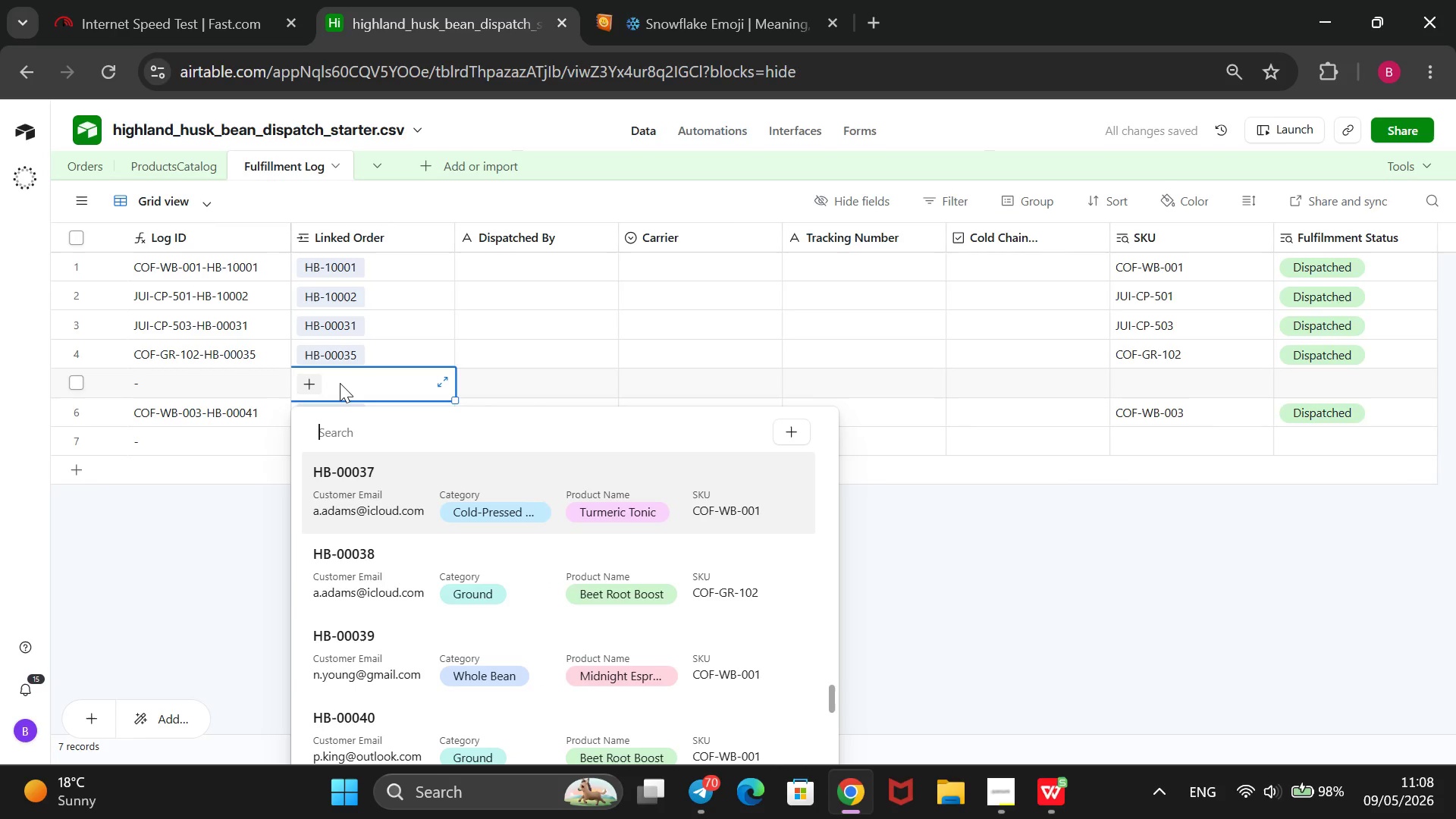 
key(Enter)
 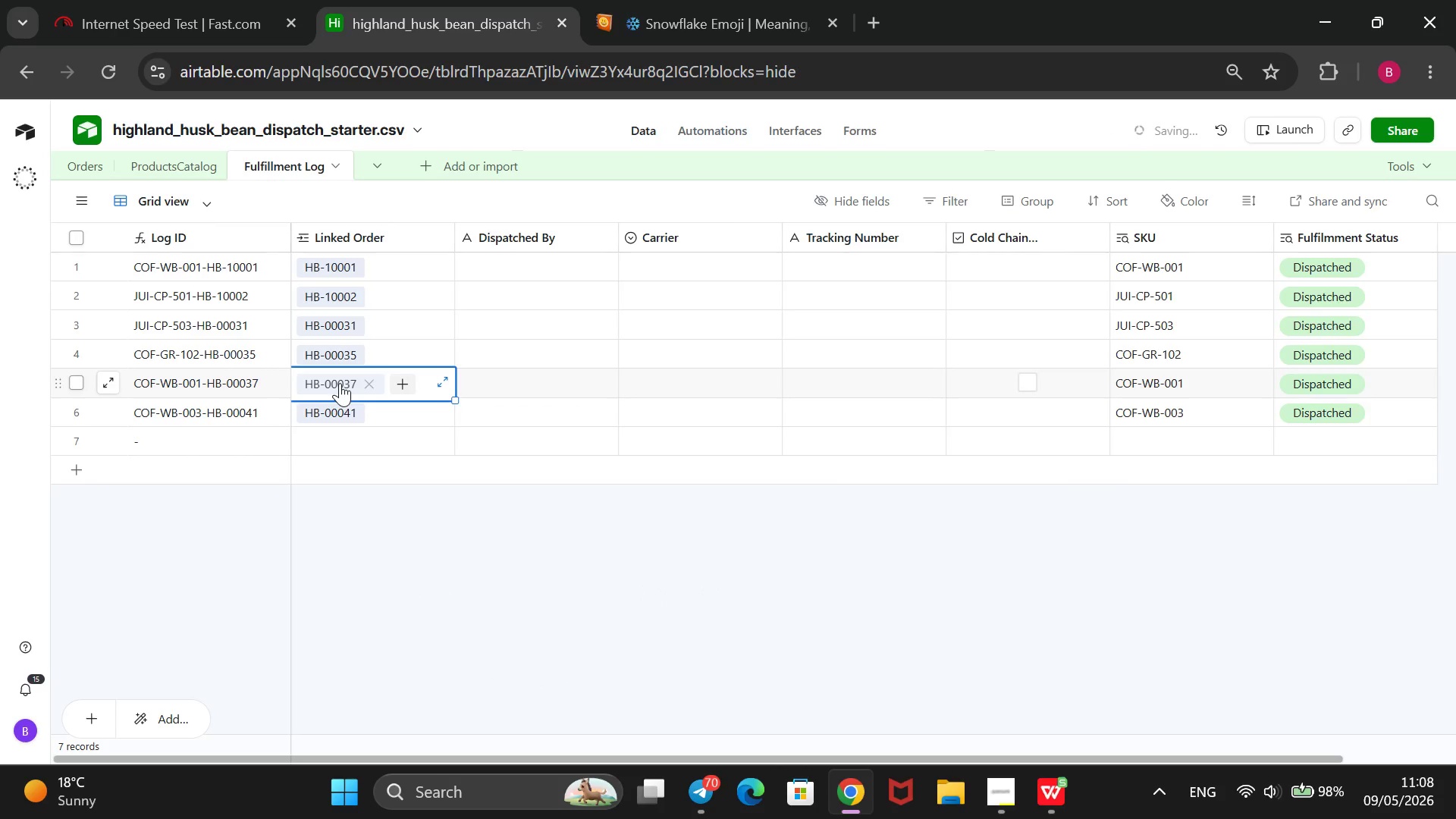 
key(ArrowDown)
 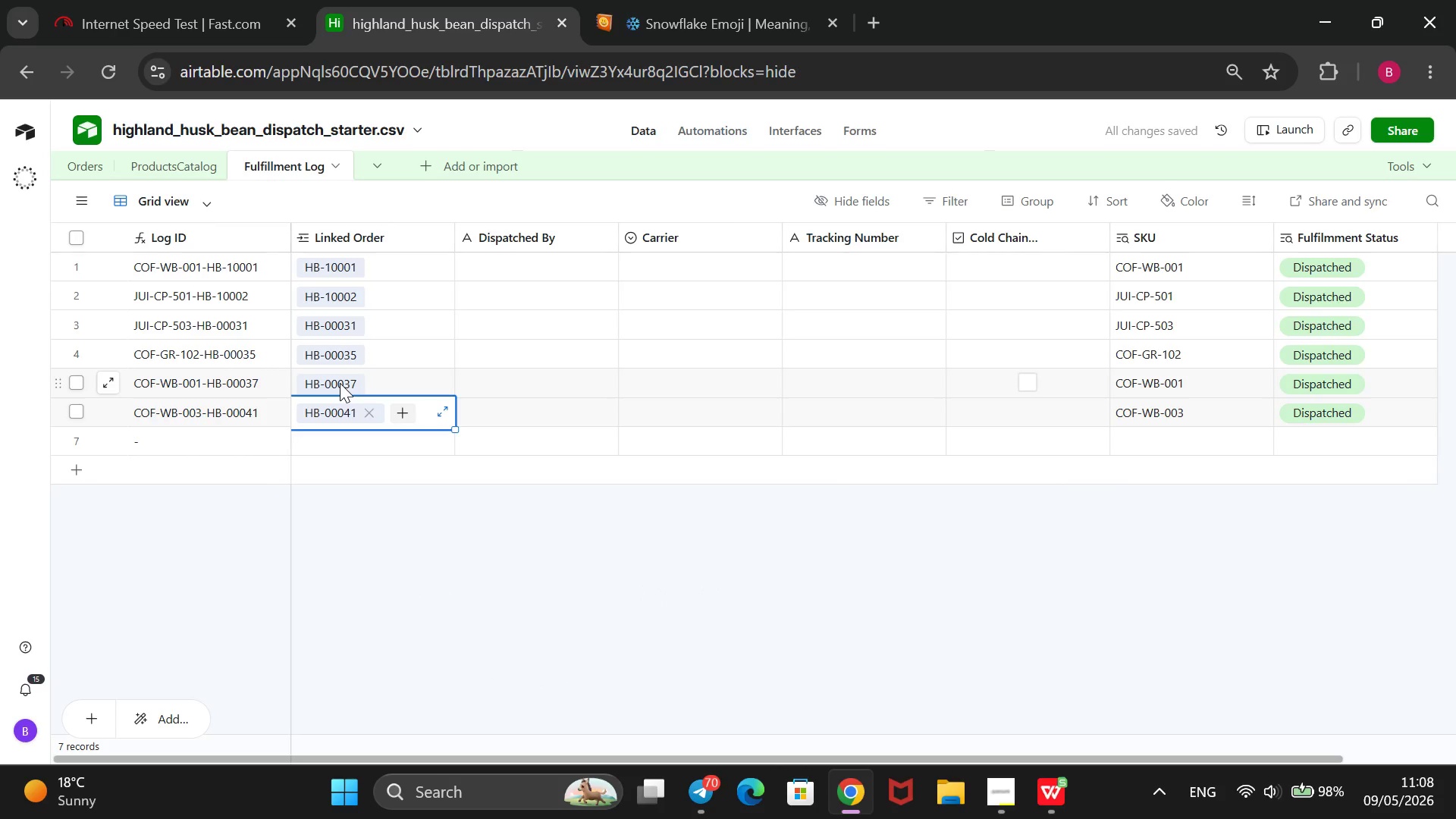 
key(ArrowDown)
 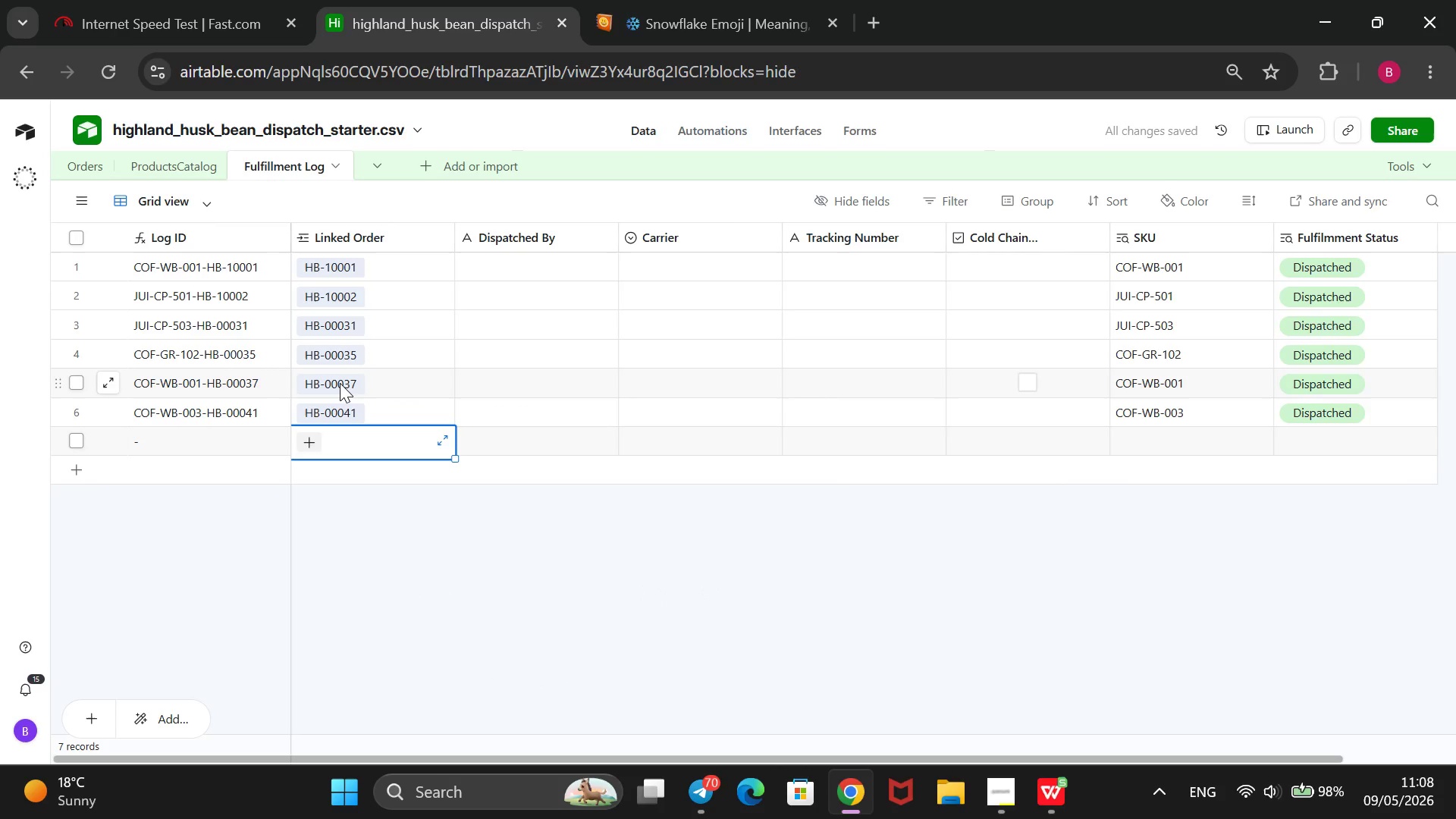 
key(Enter)
 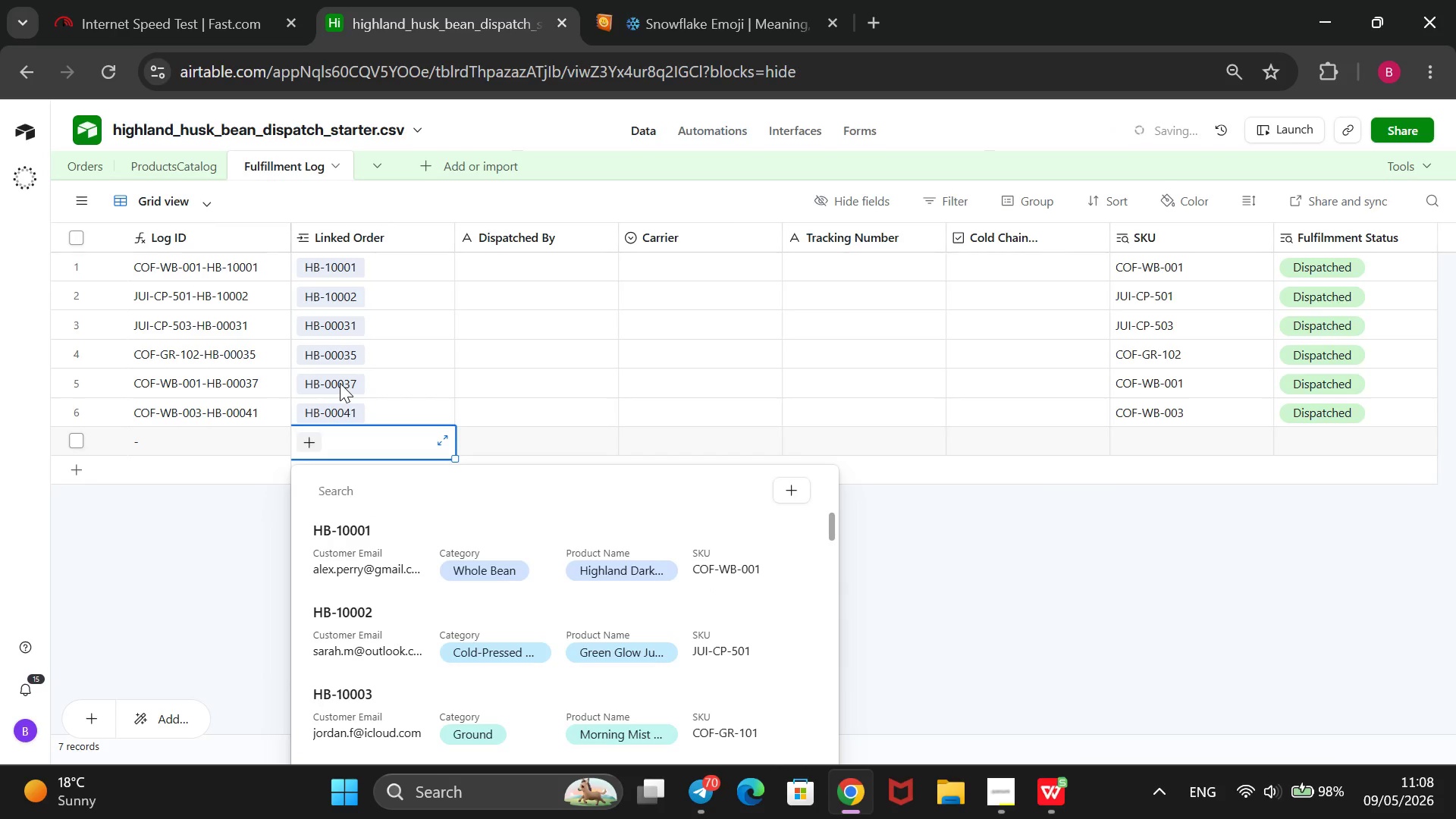 
hold_key(key=ArrowDown, duration=1.25)
 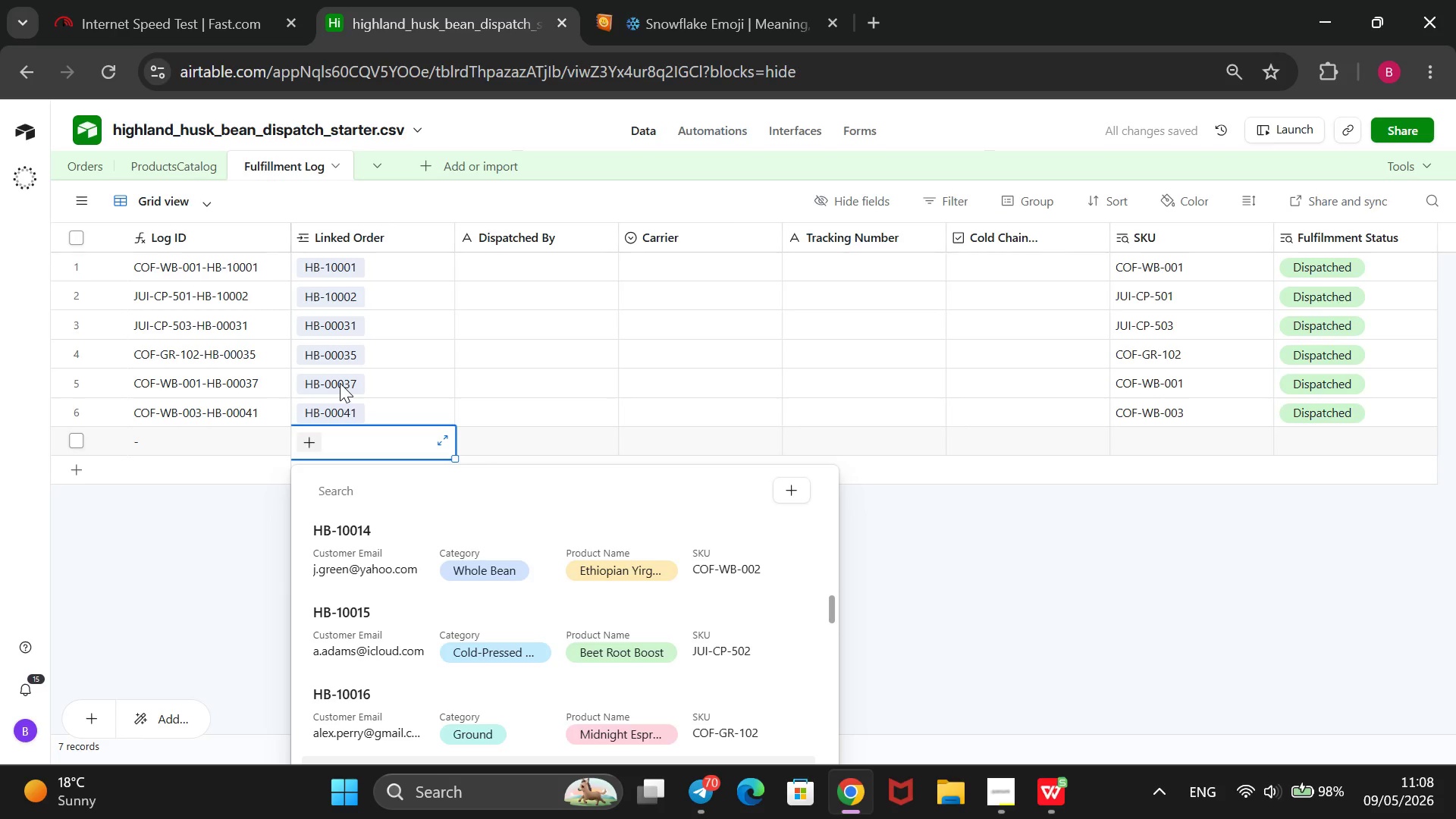 
key(ArrowDown)
 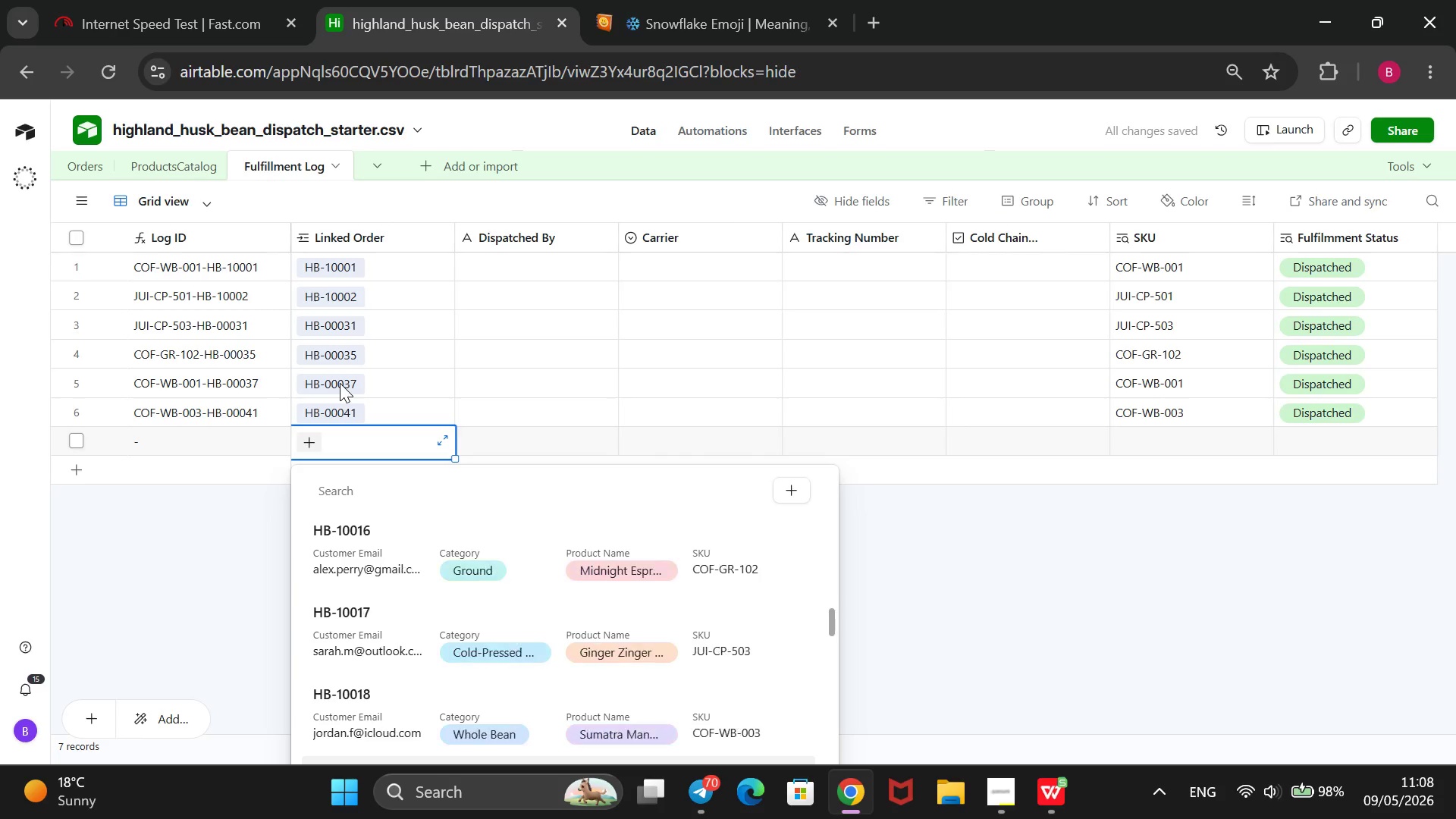 
hold_key(key=ArrowDown, duration=1.01)
 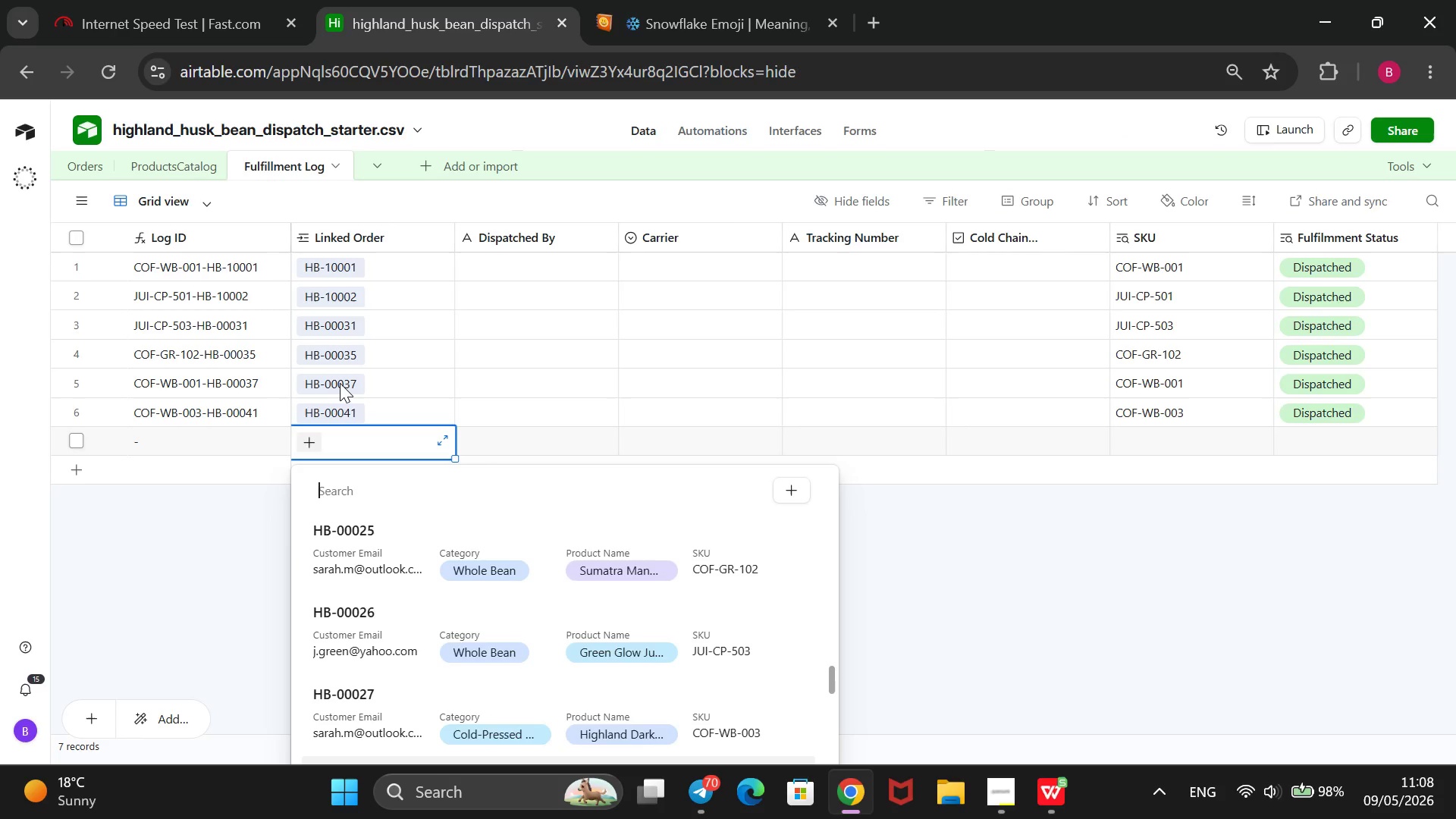 
key(ArrowDown)
 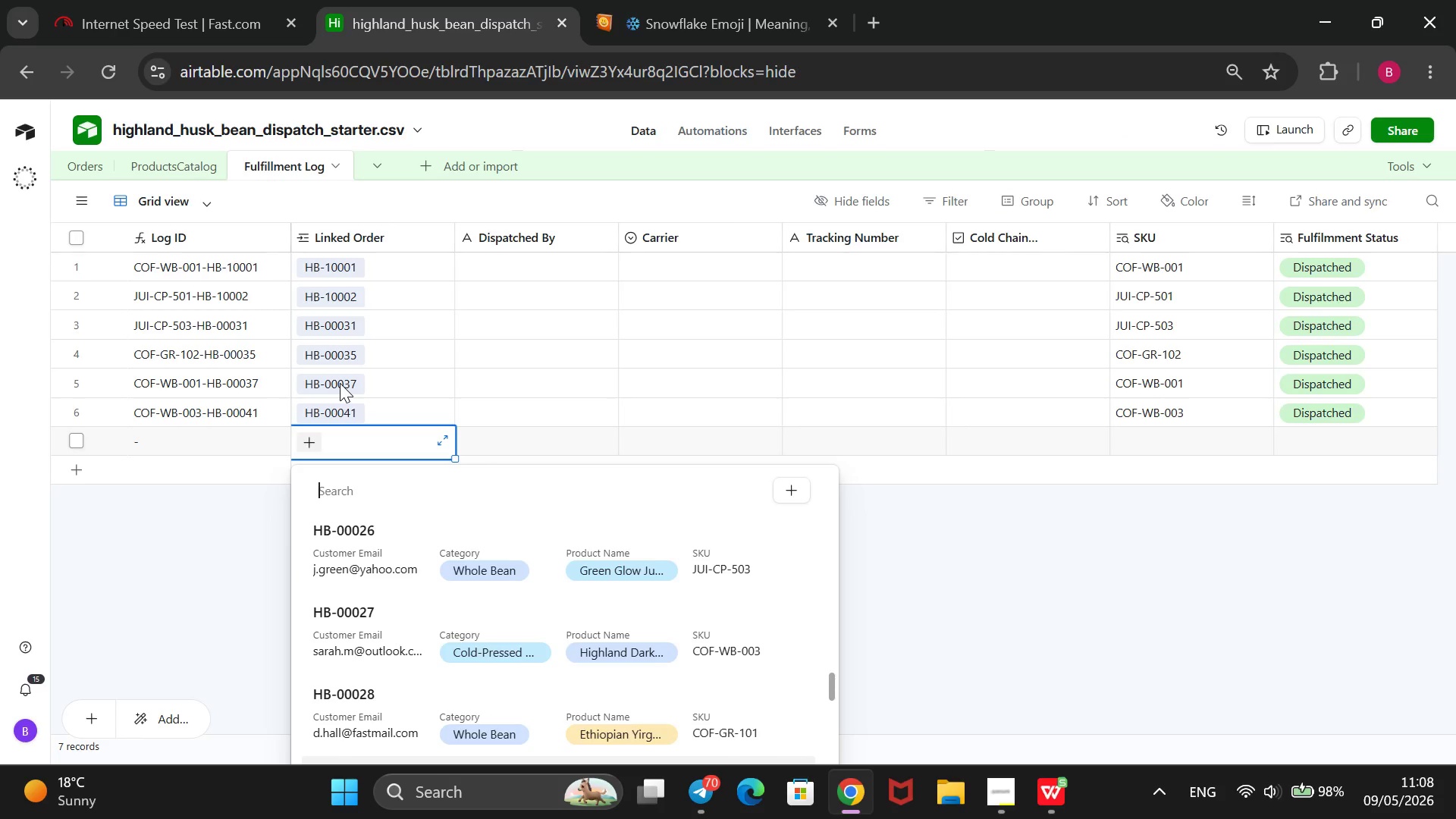 
key(ArrowDown)
 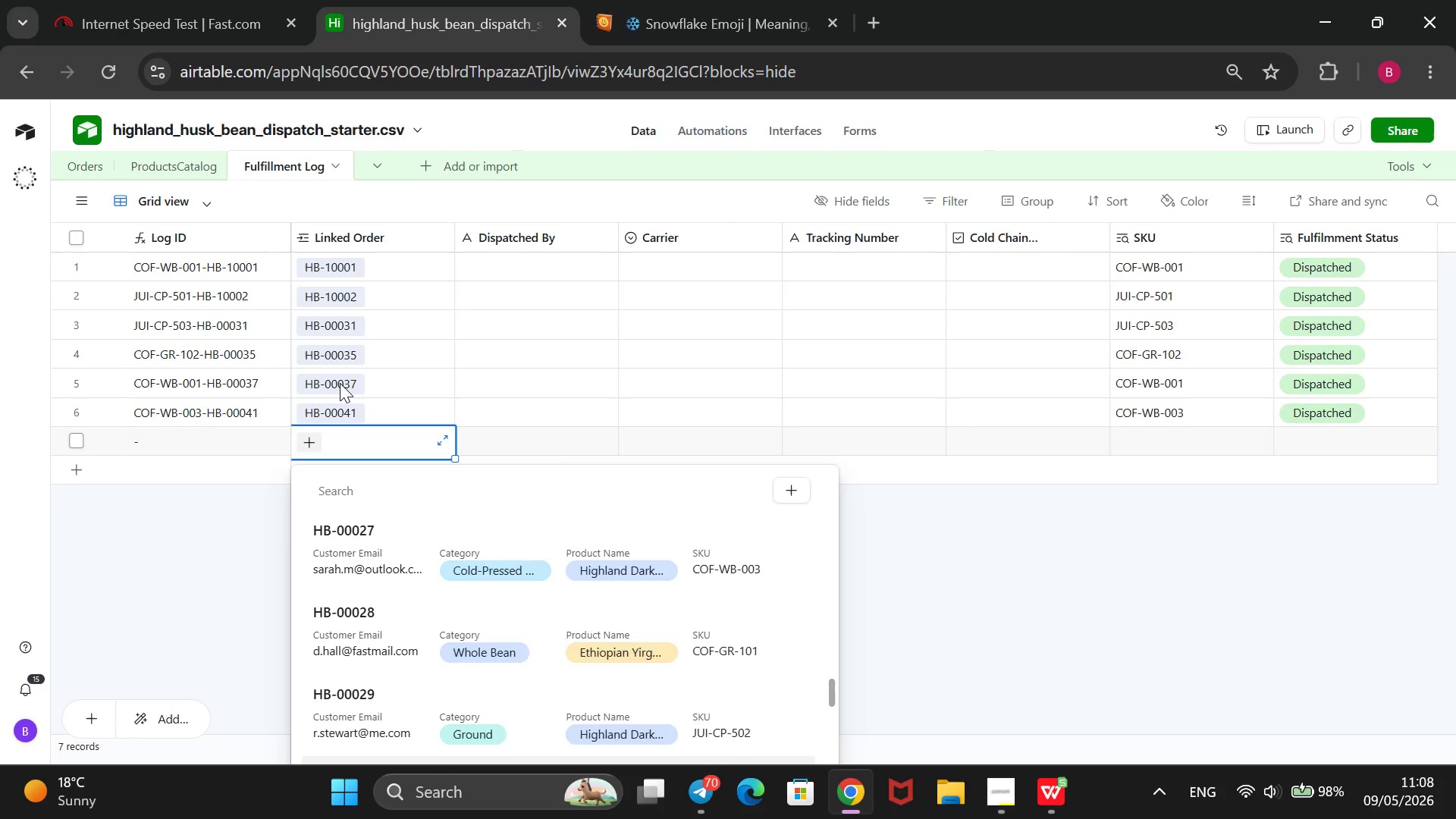 
key(ArrowDown)
 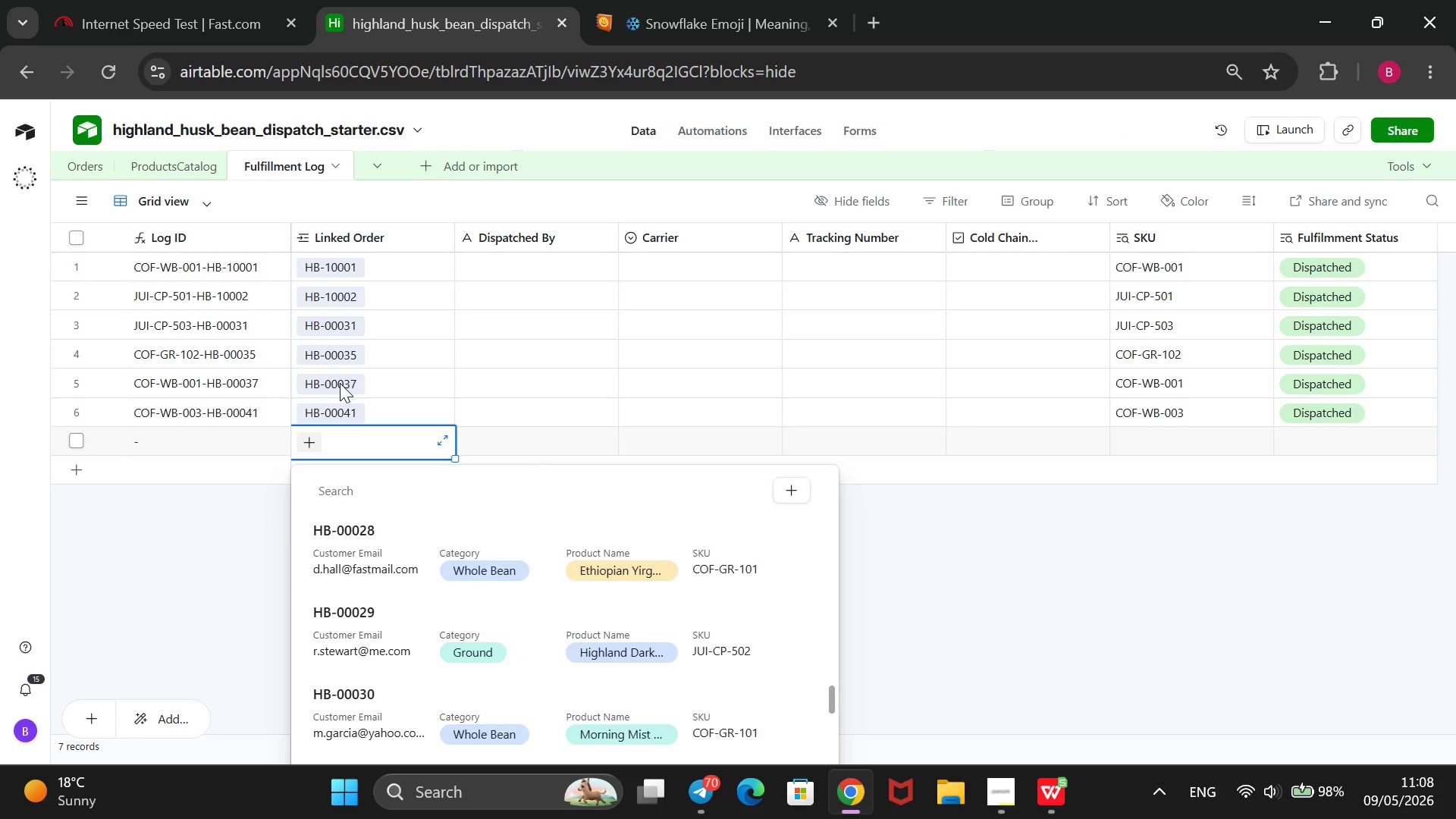 
key(ArrowDown)
 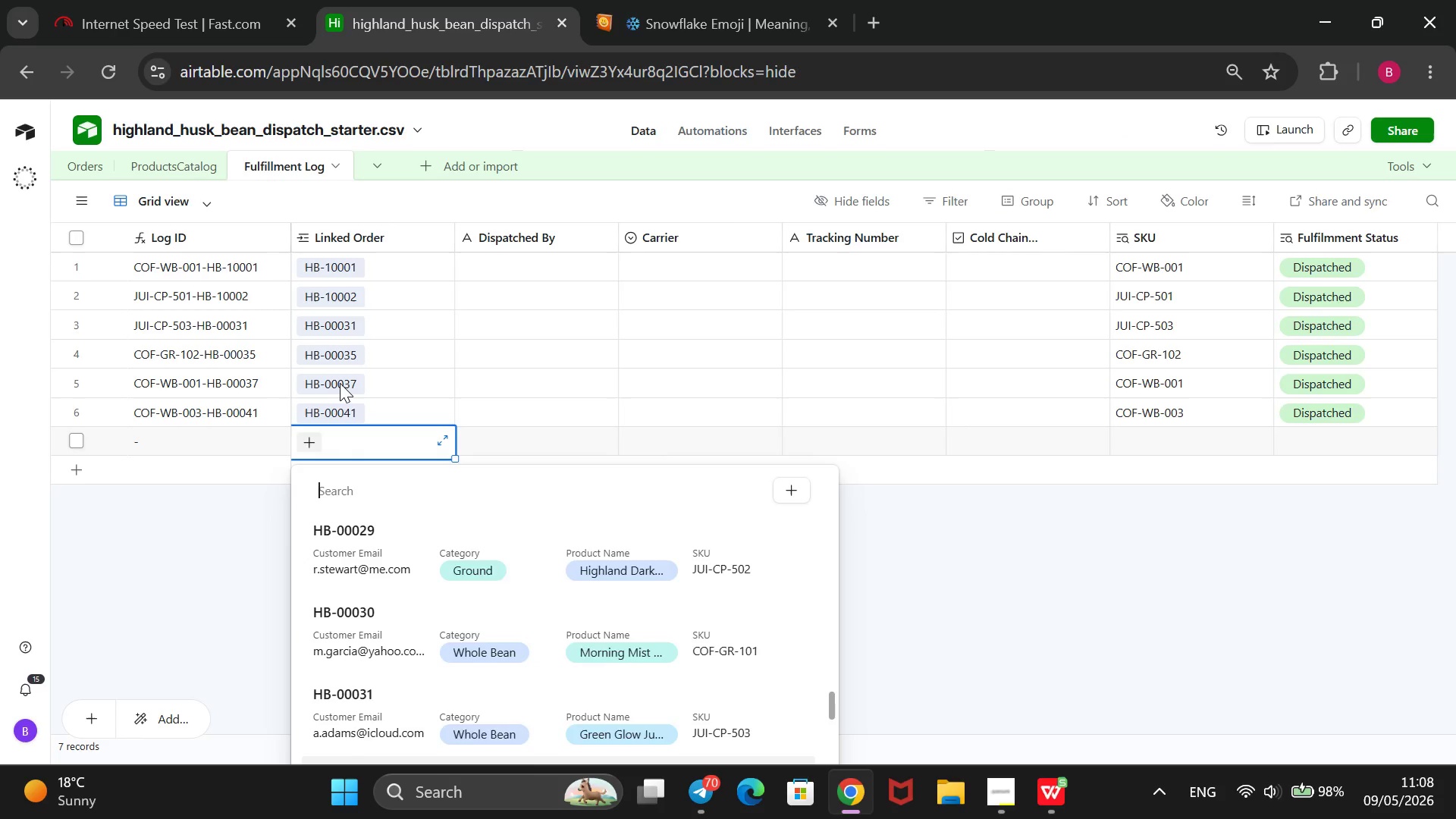 
key(ArrowDown)
 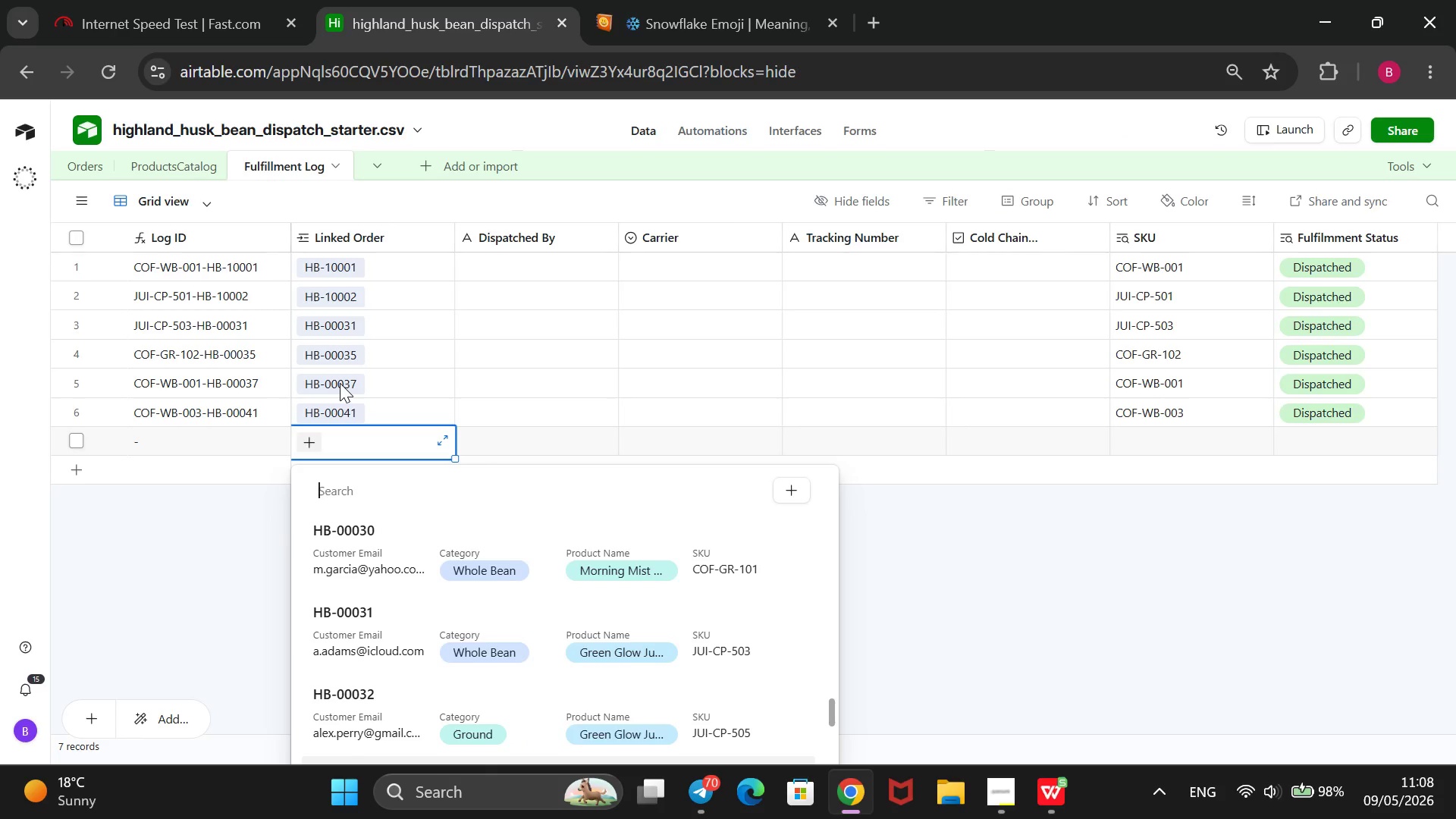 
key(ArrowDown)
 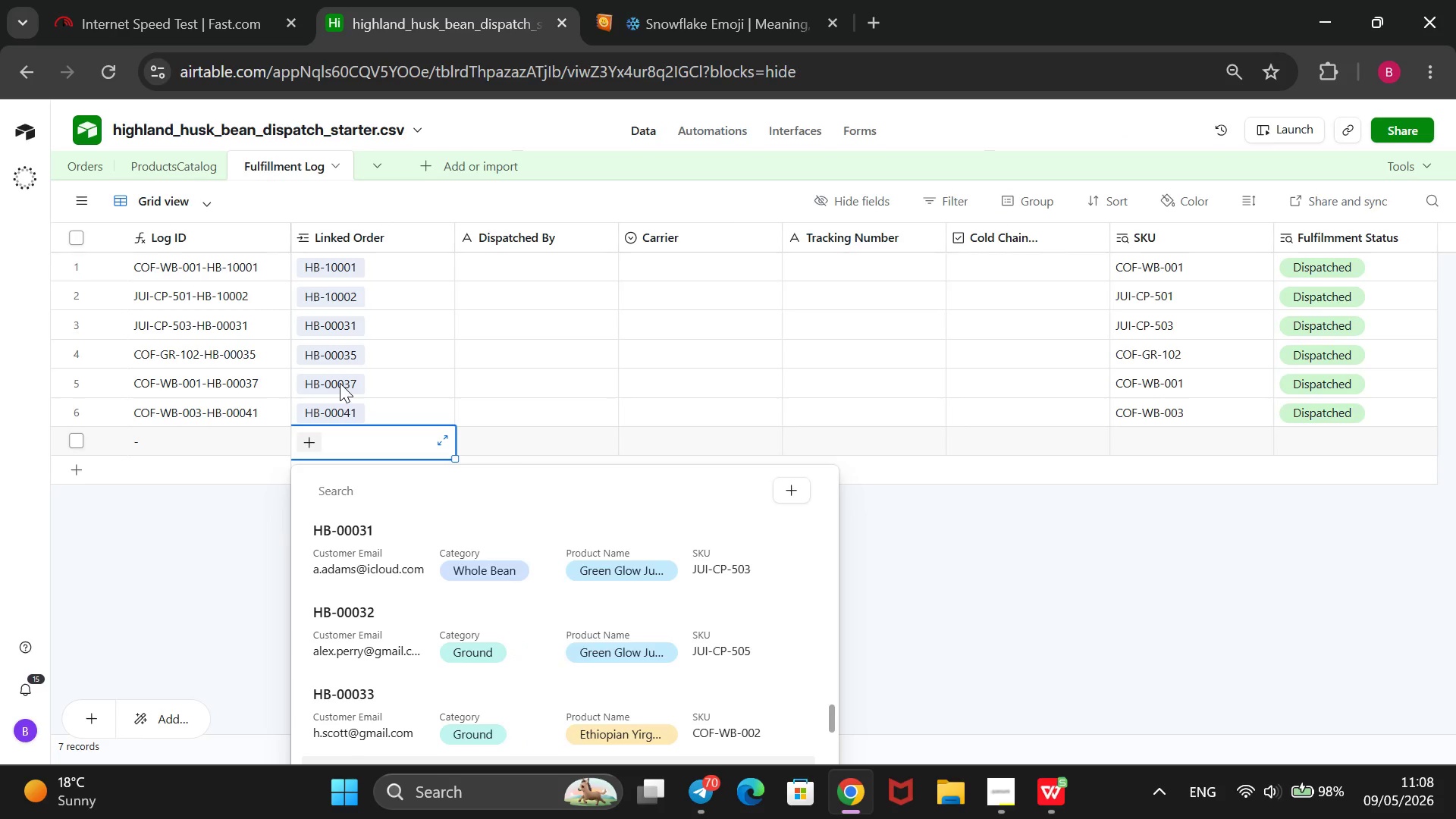 
key(ArrowDown)
 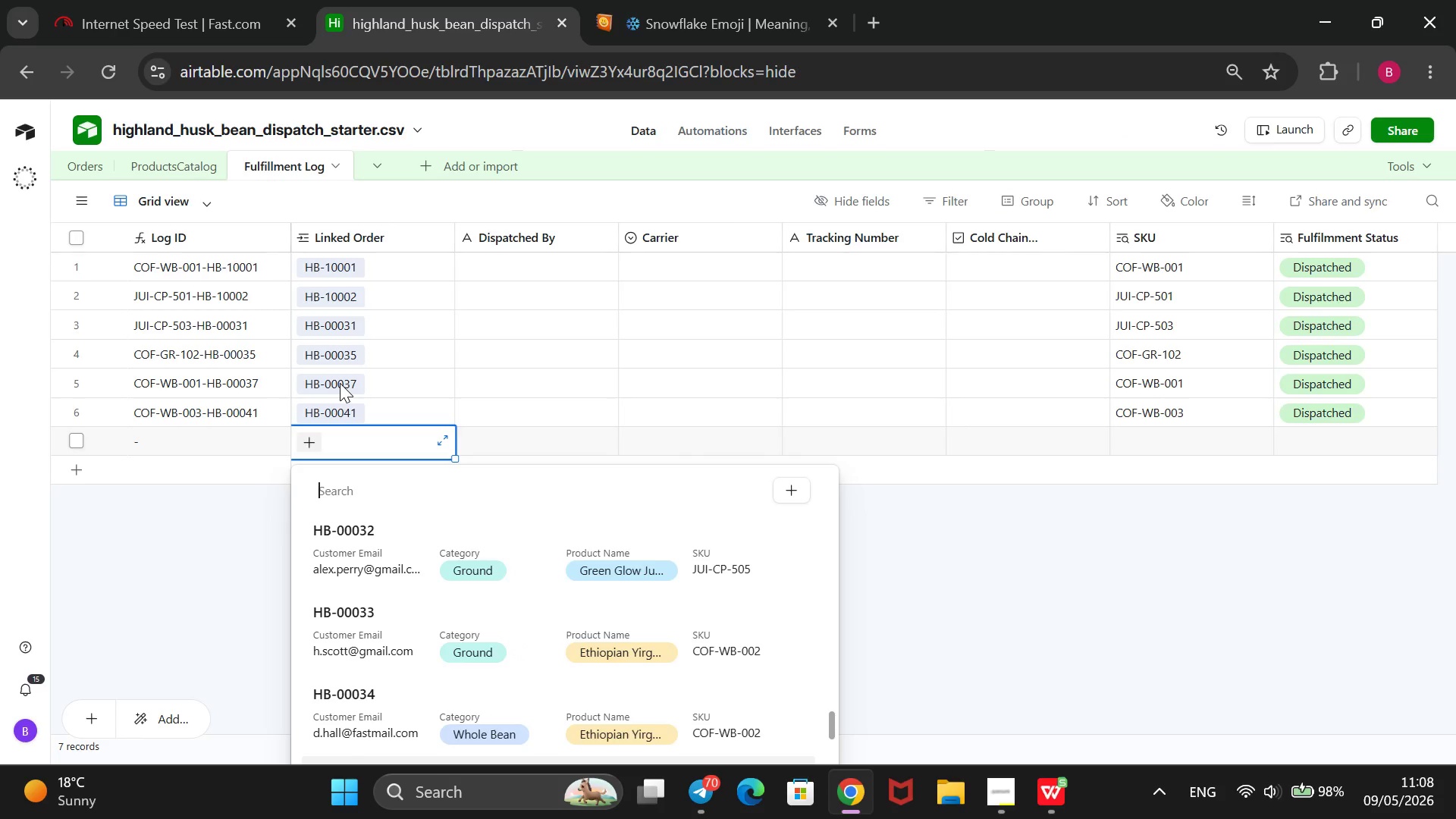 
key(ArrowDown)
 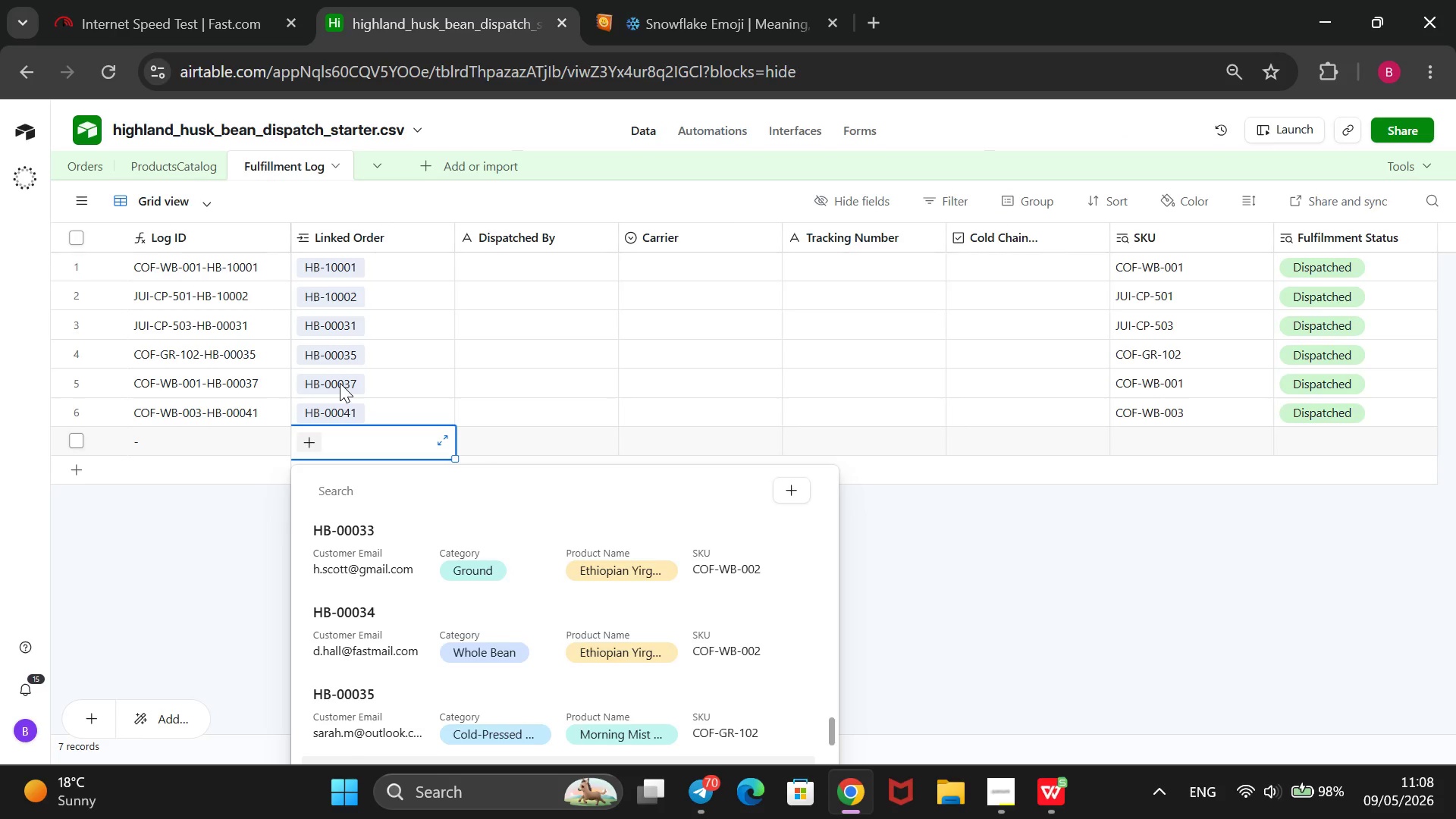 
key(ArrowDown)
 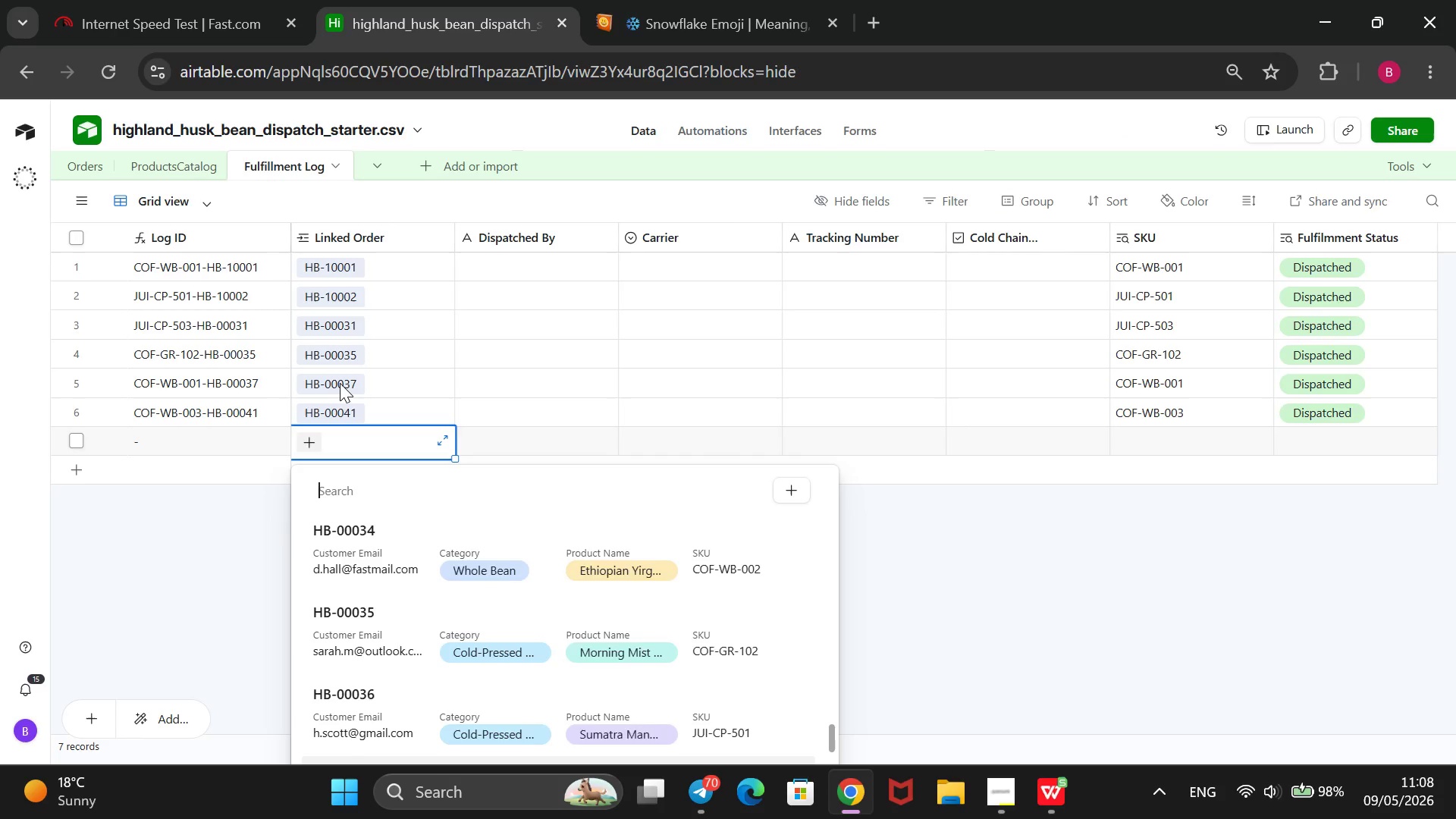 
key(ArrowDown)
 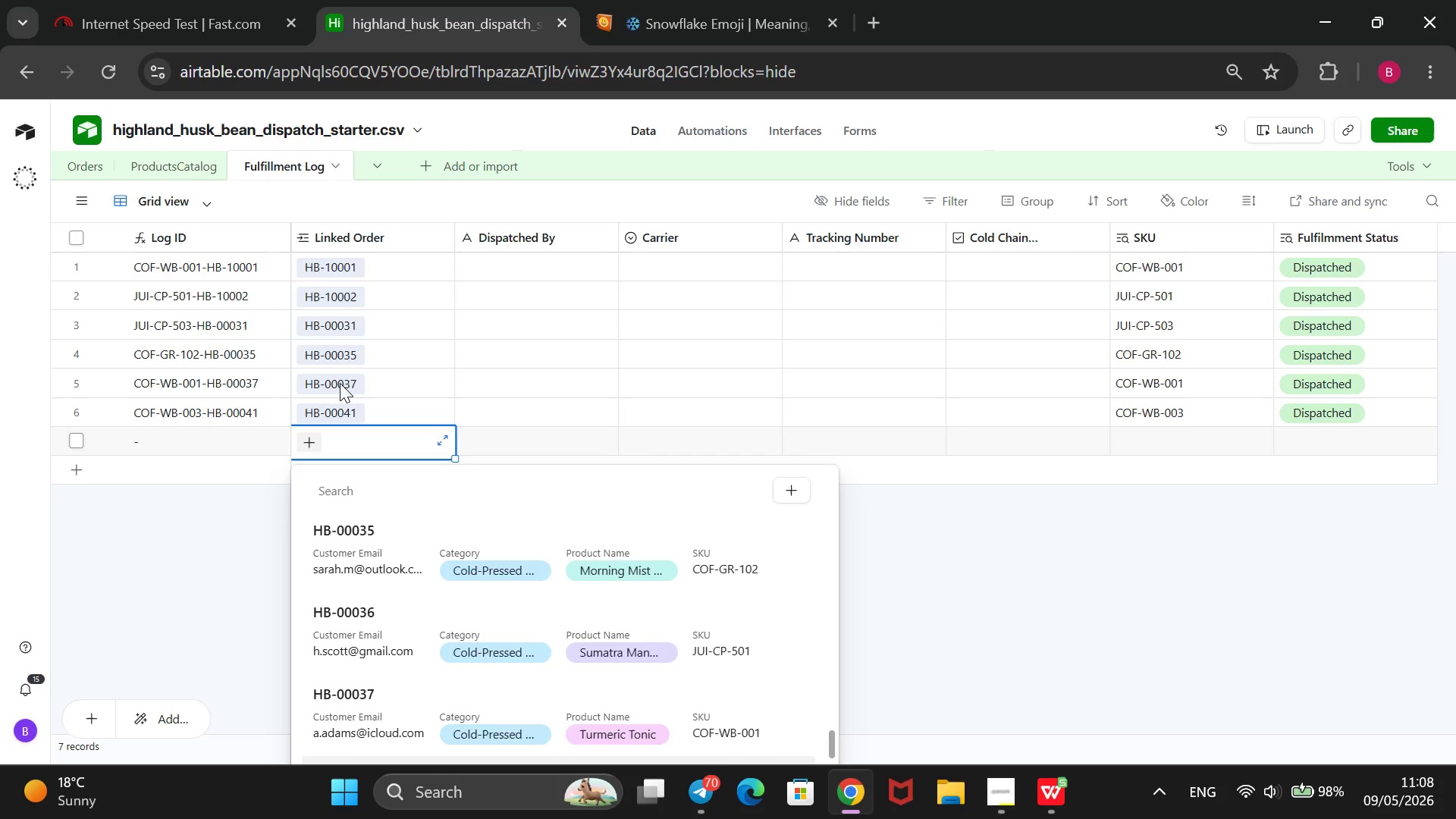 
key(ArrowDown)
 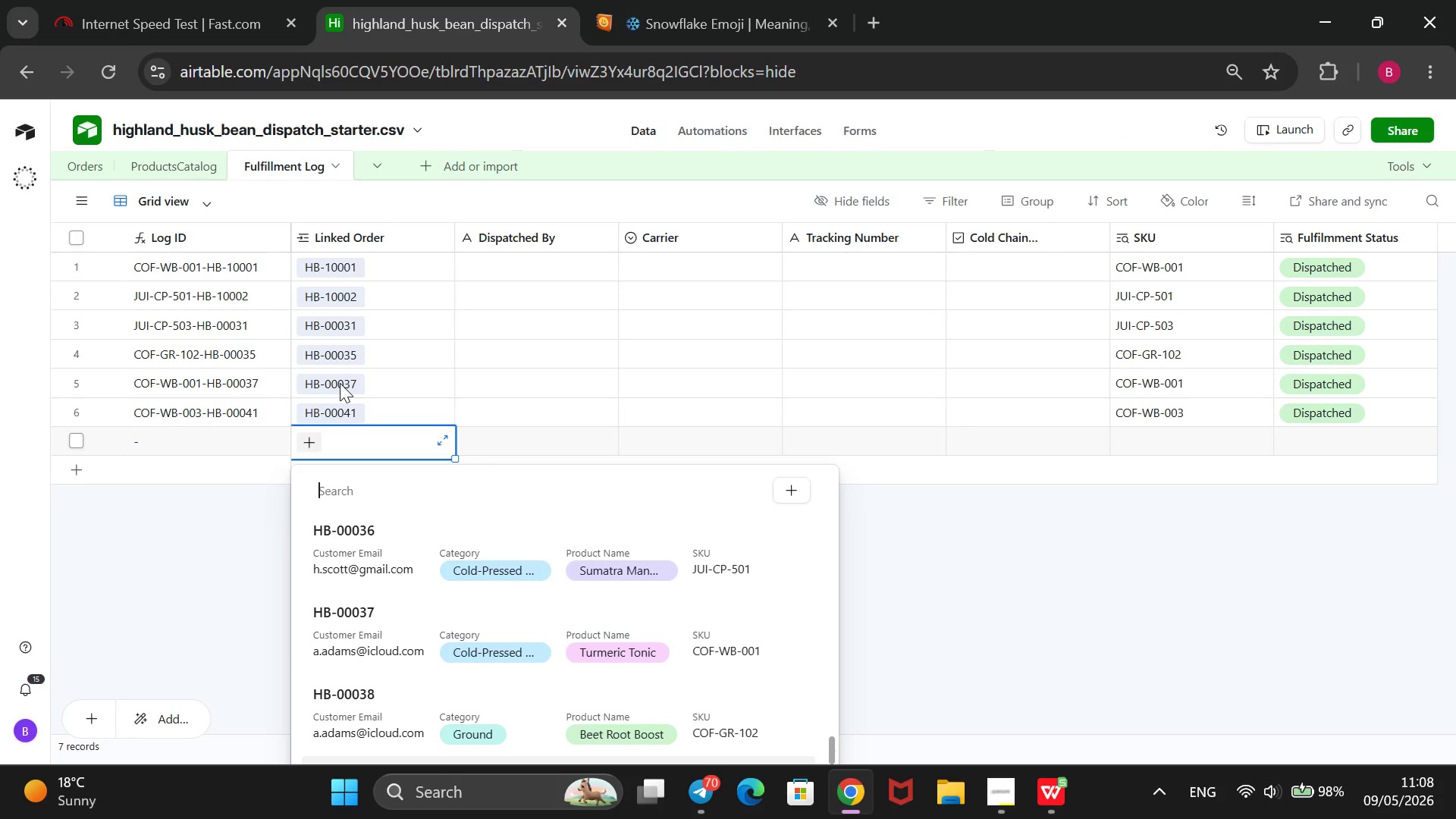 
key(ArrowDown)
 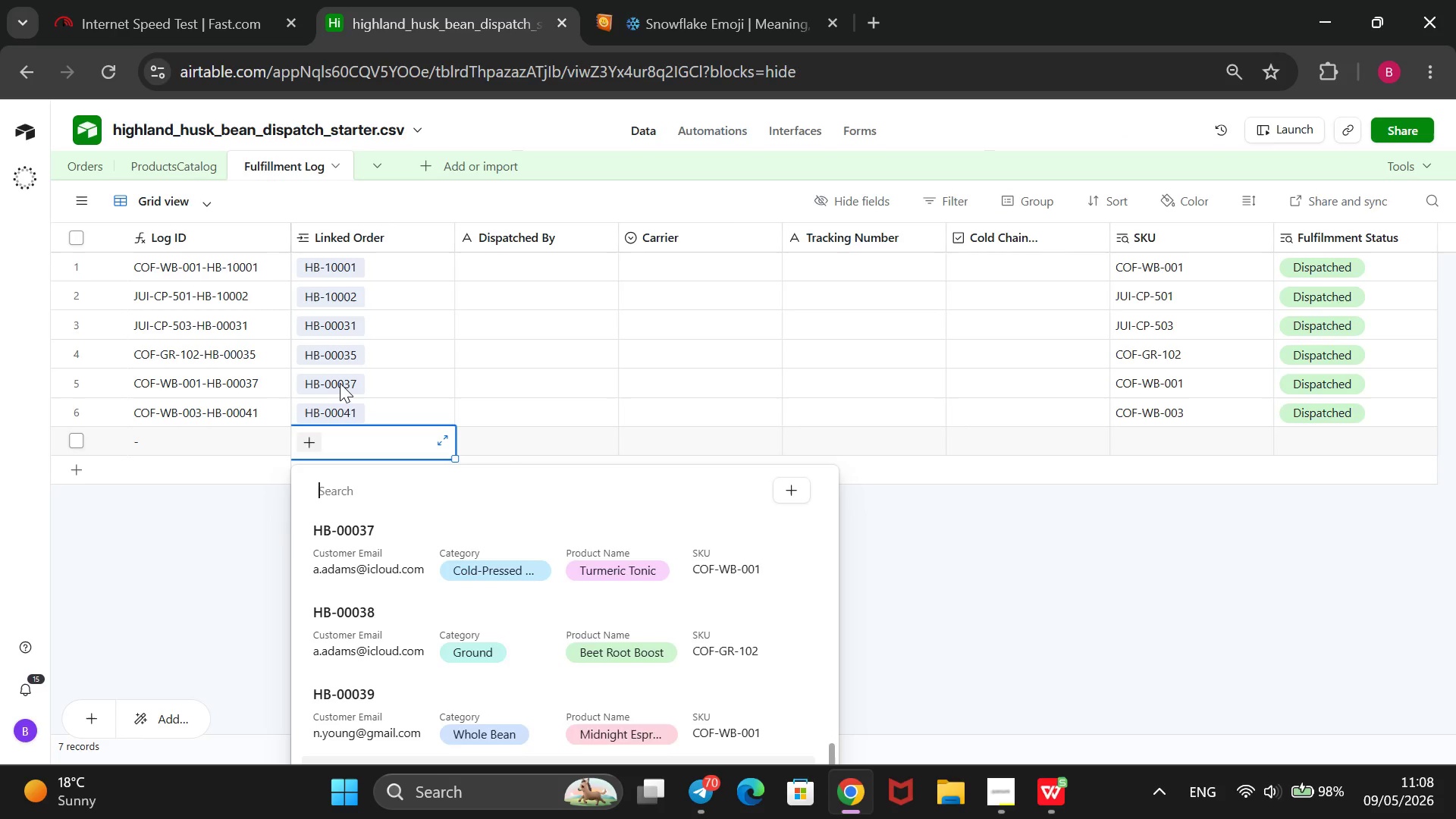 
key(ArrowDown)
 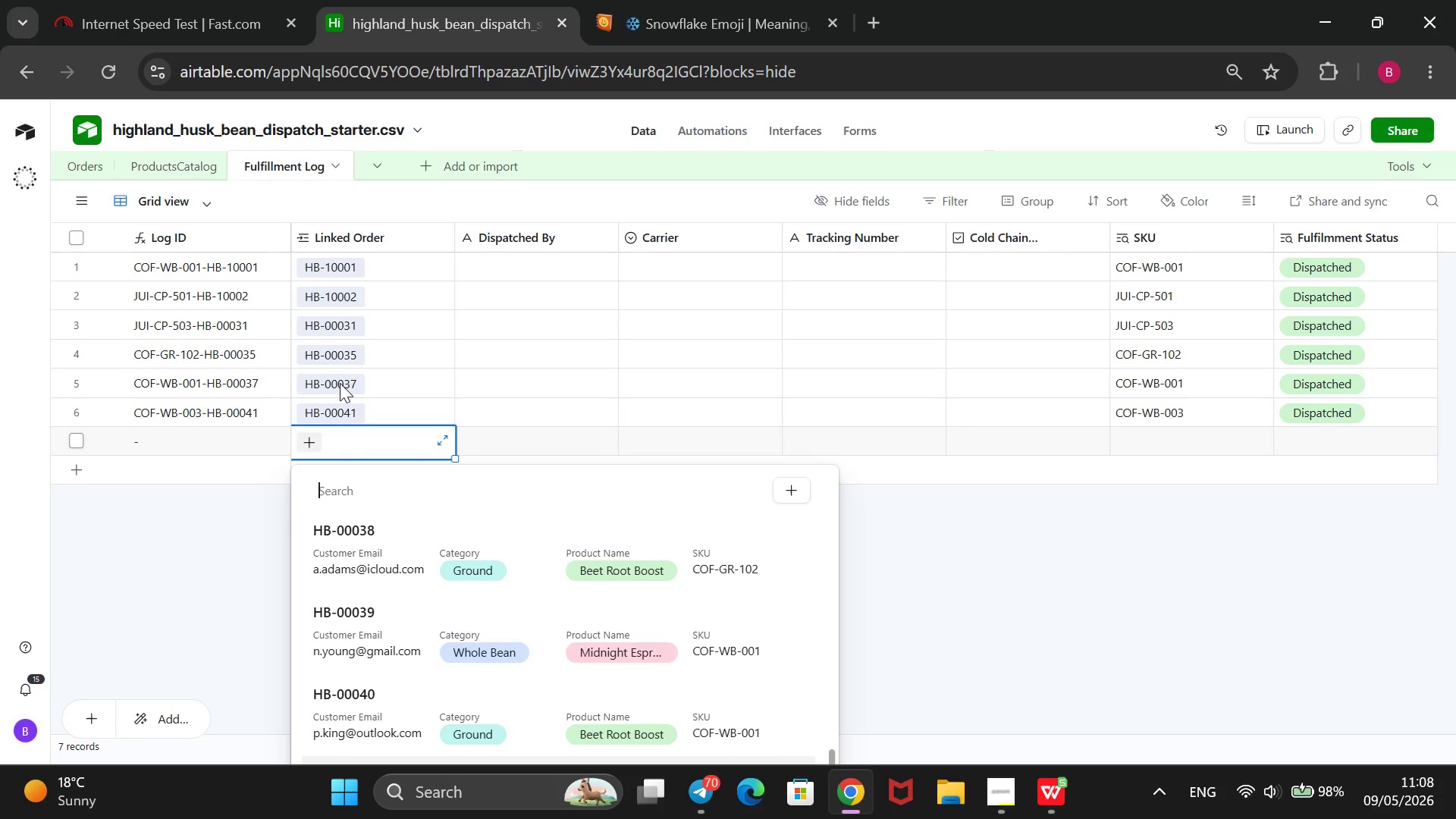 
key(ArrowDown)
 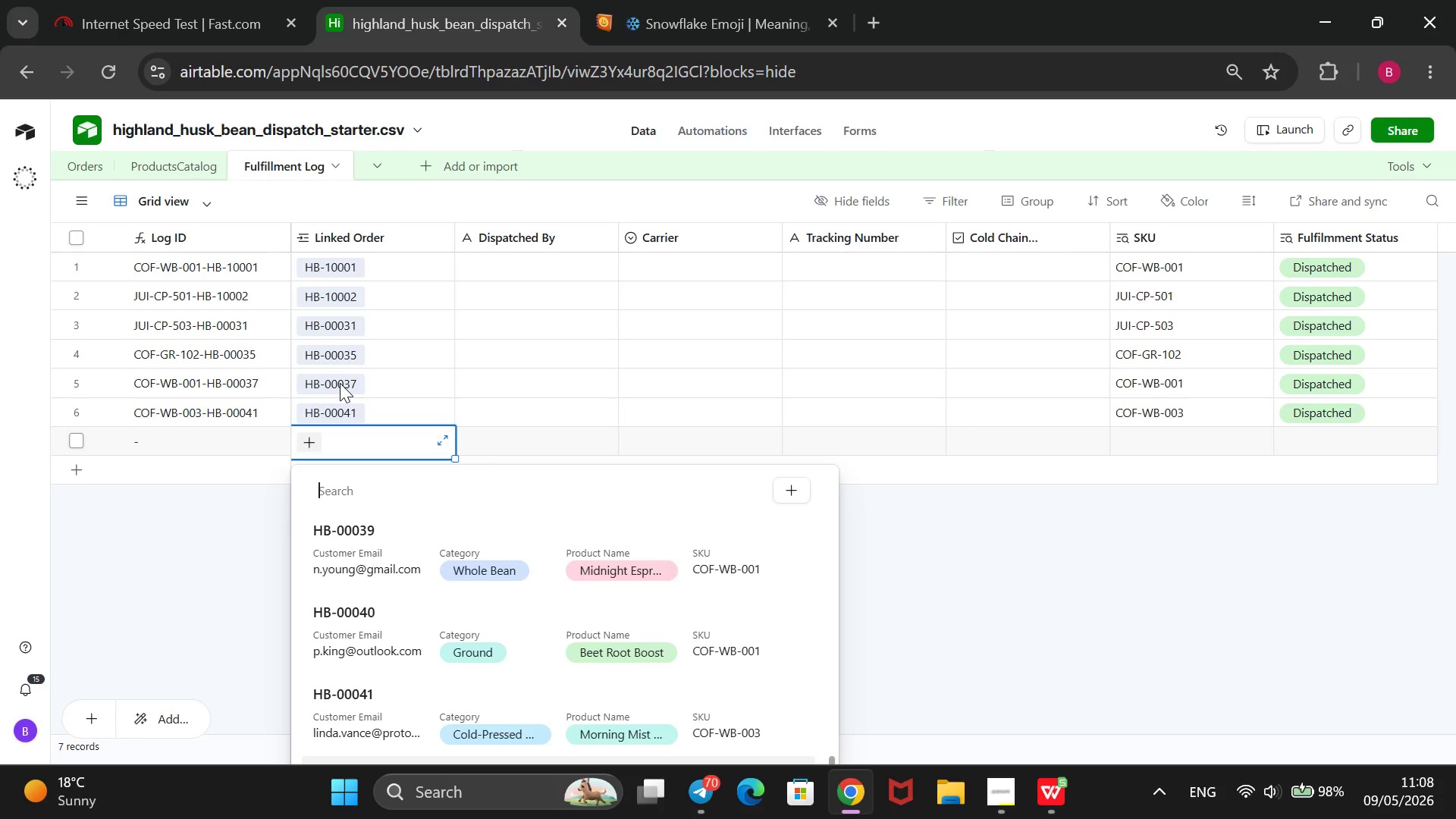 
key(ArrowDown)
 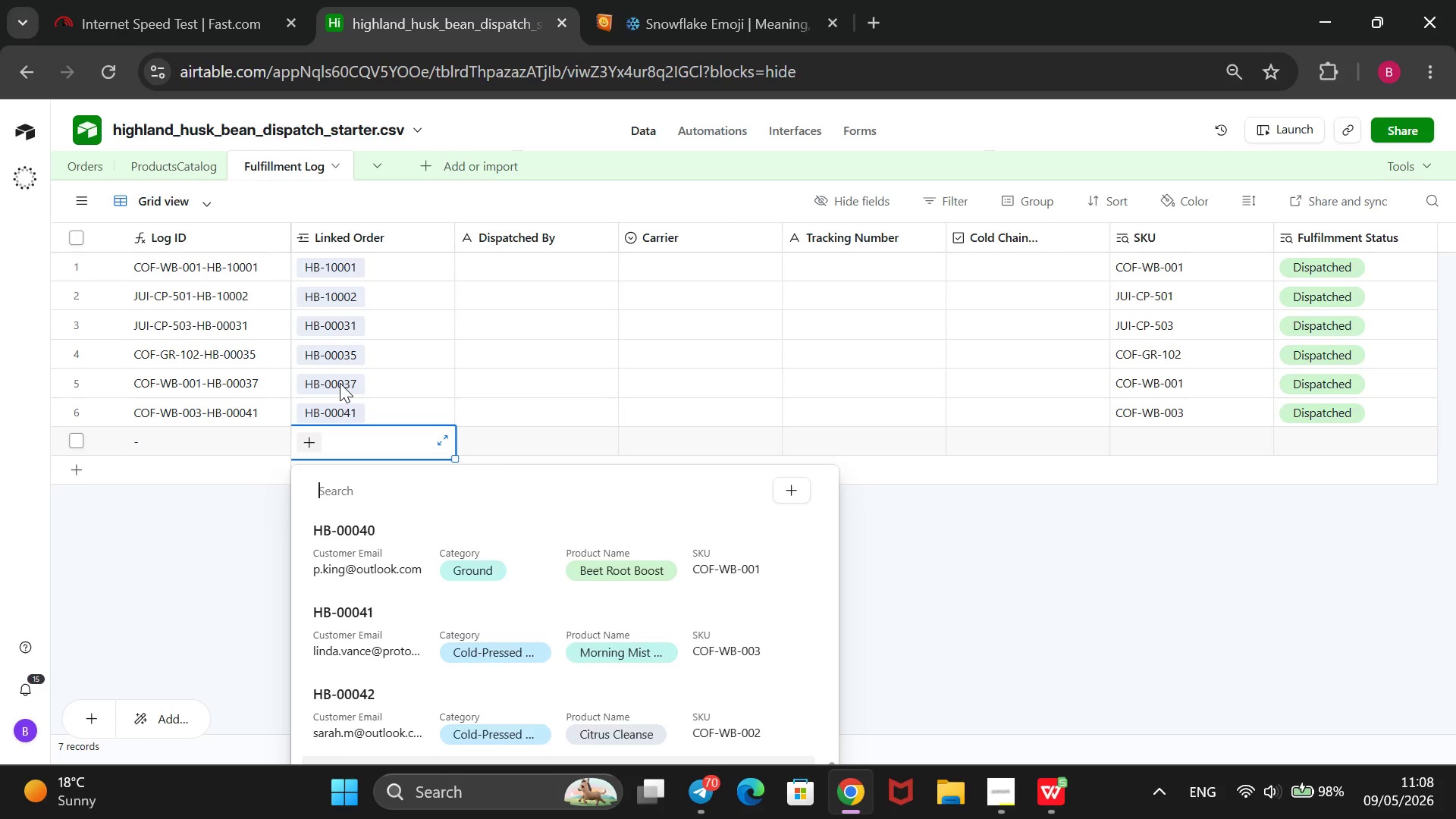 
key(ArrowDown)
 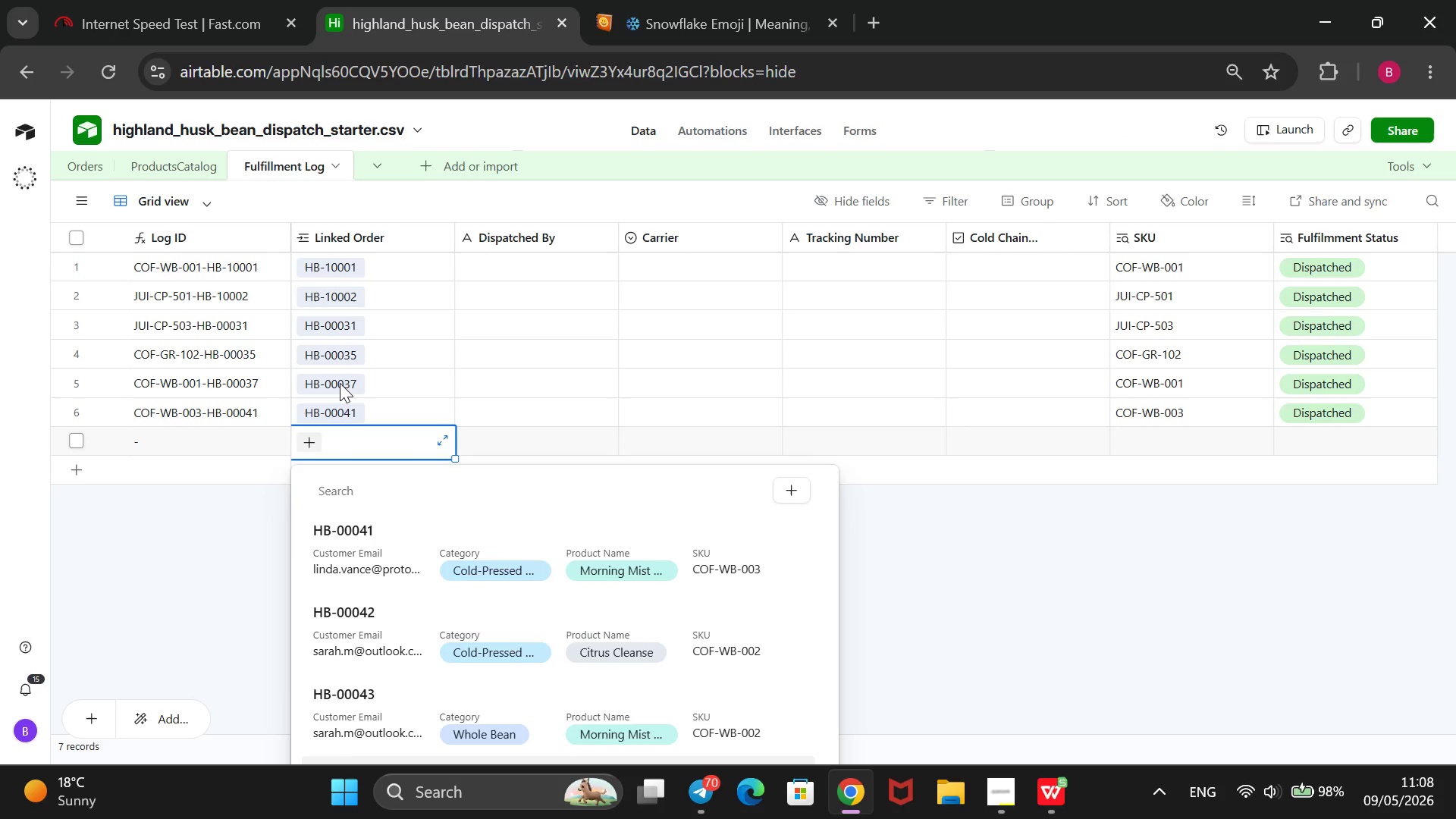 
key(ArrowDown)
 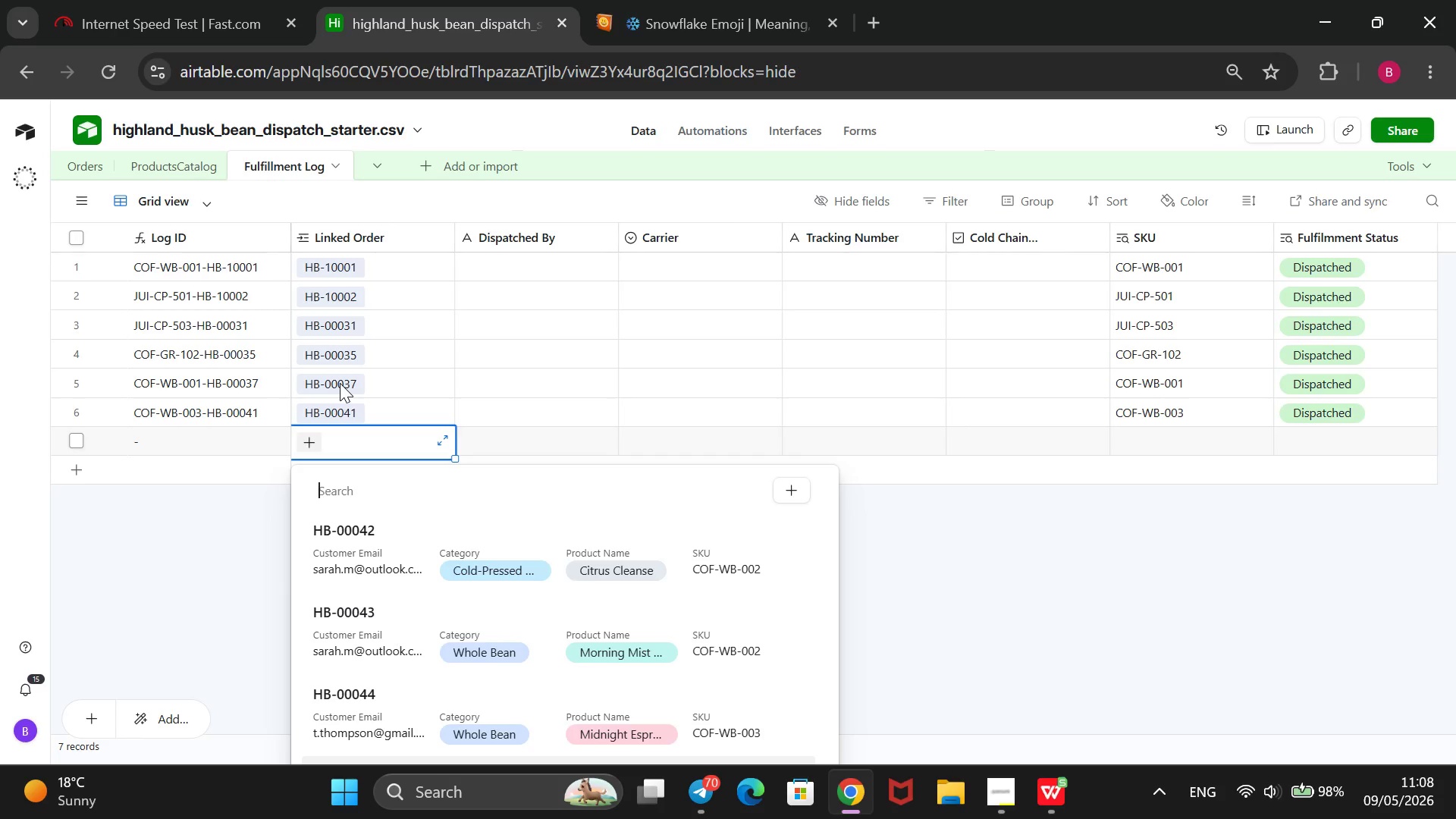 
key(ArrowUp)
 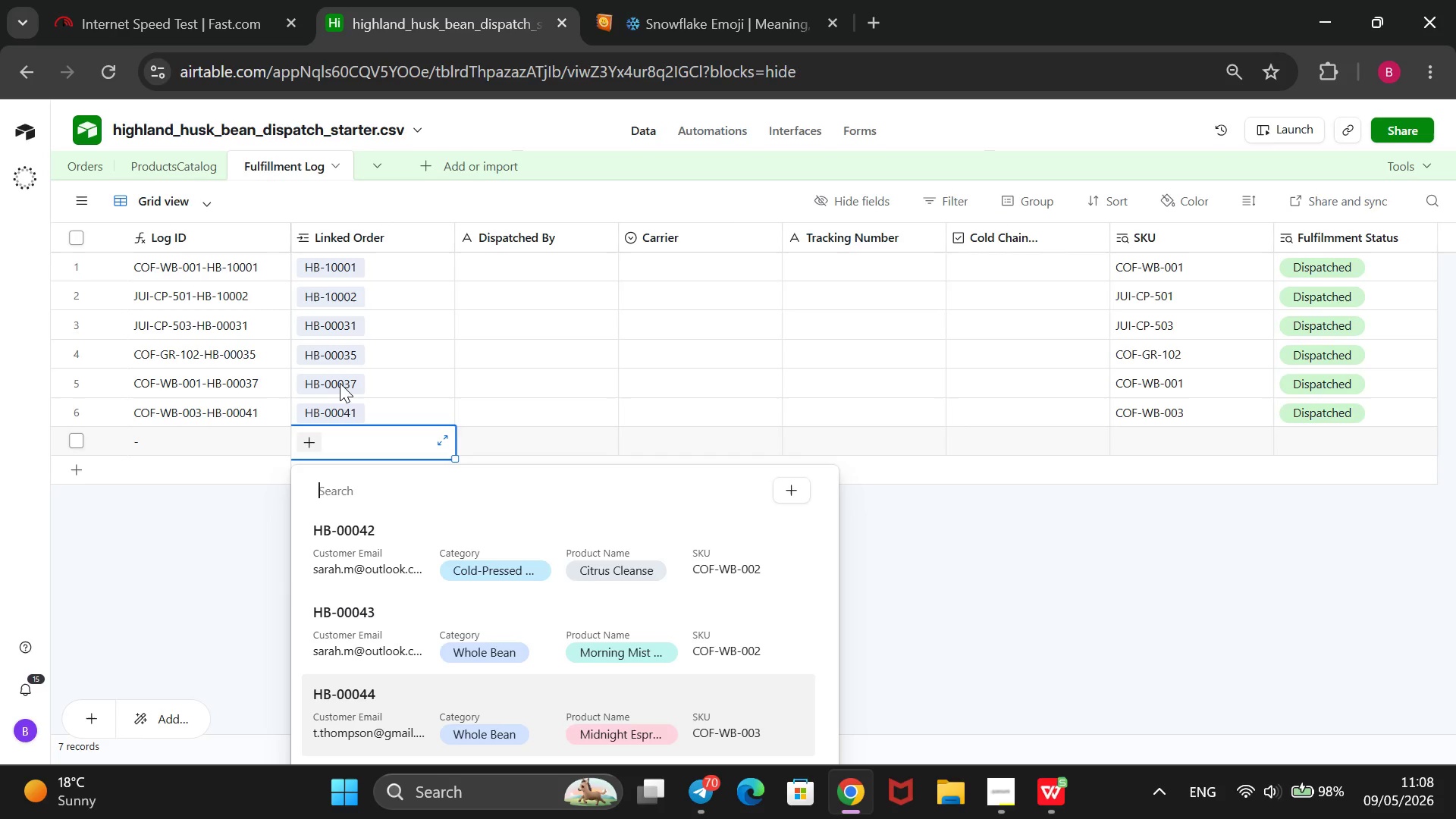 
key(Enter)
 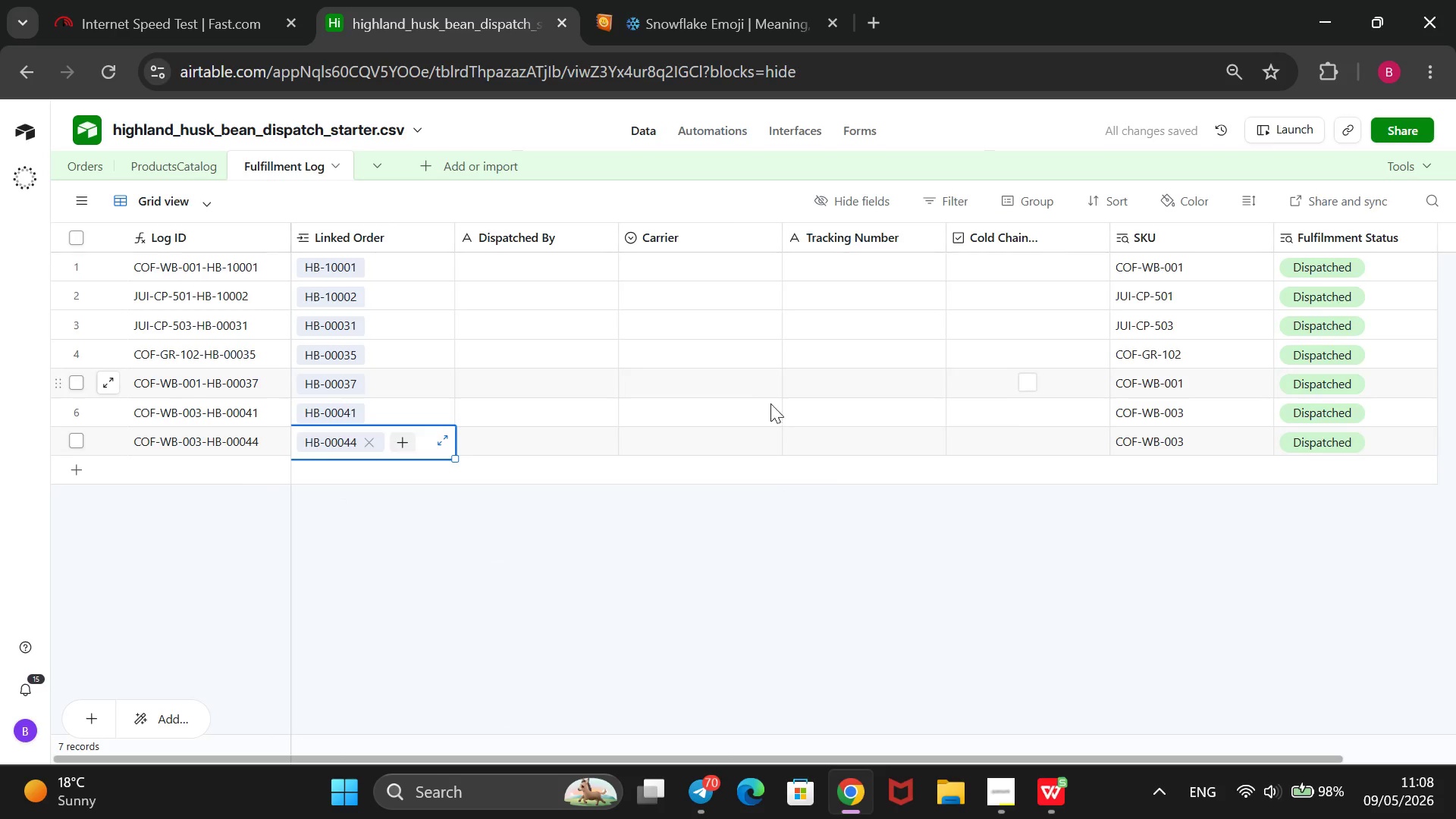 
left_click([843, 592])
 